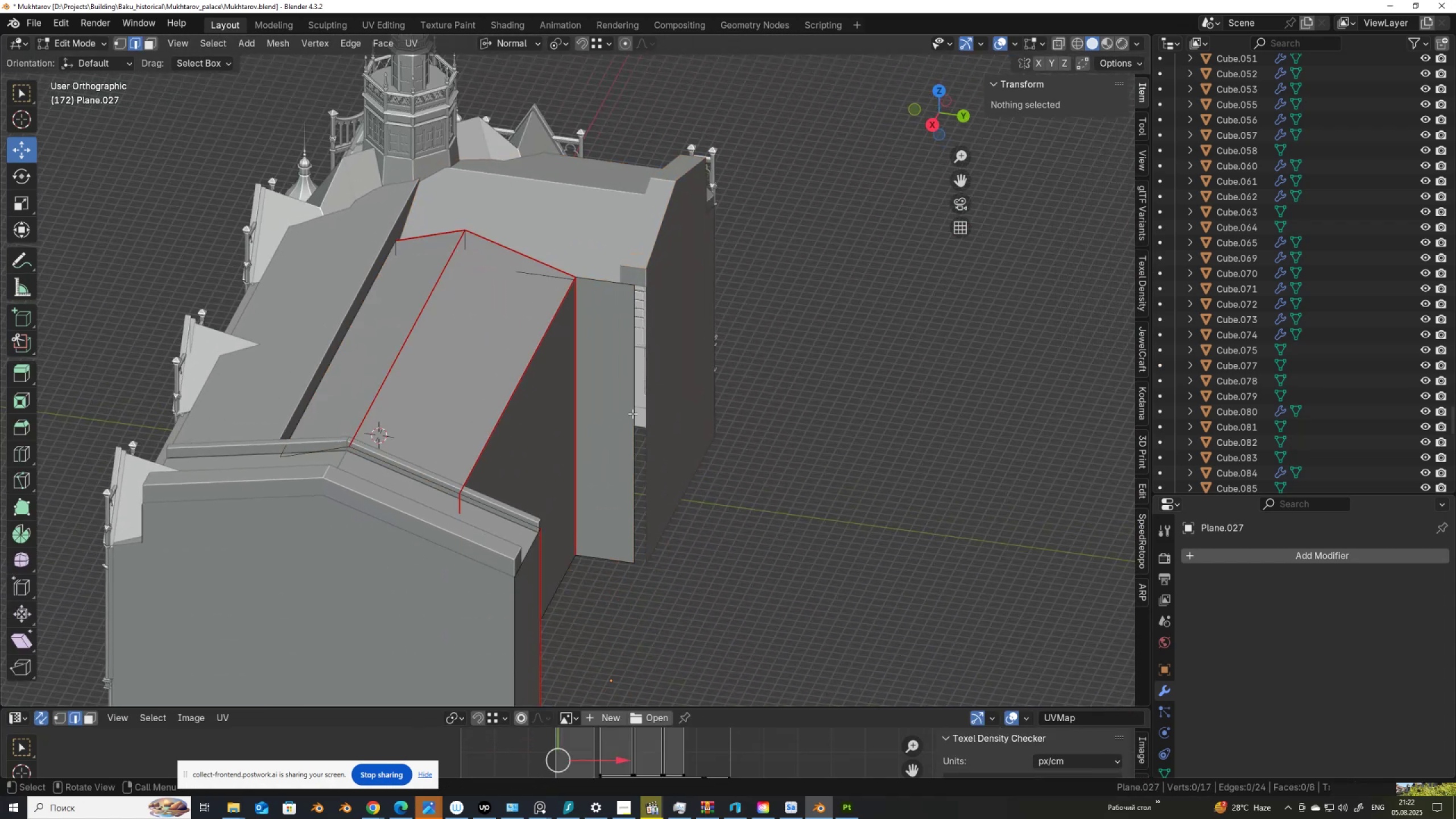 
left_click([635, 413])
 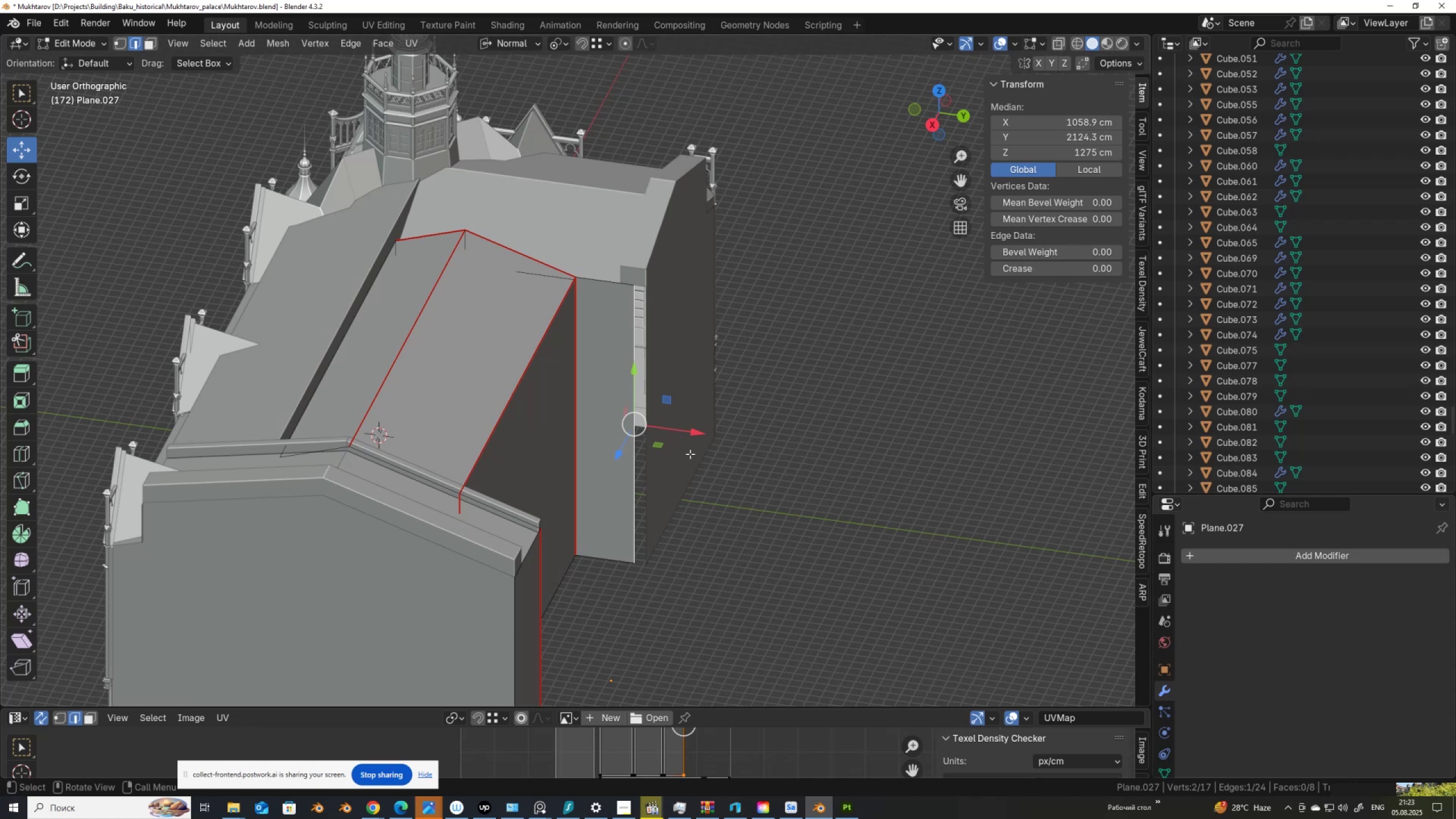 
type(gg)
 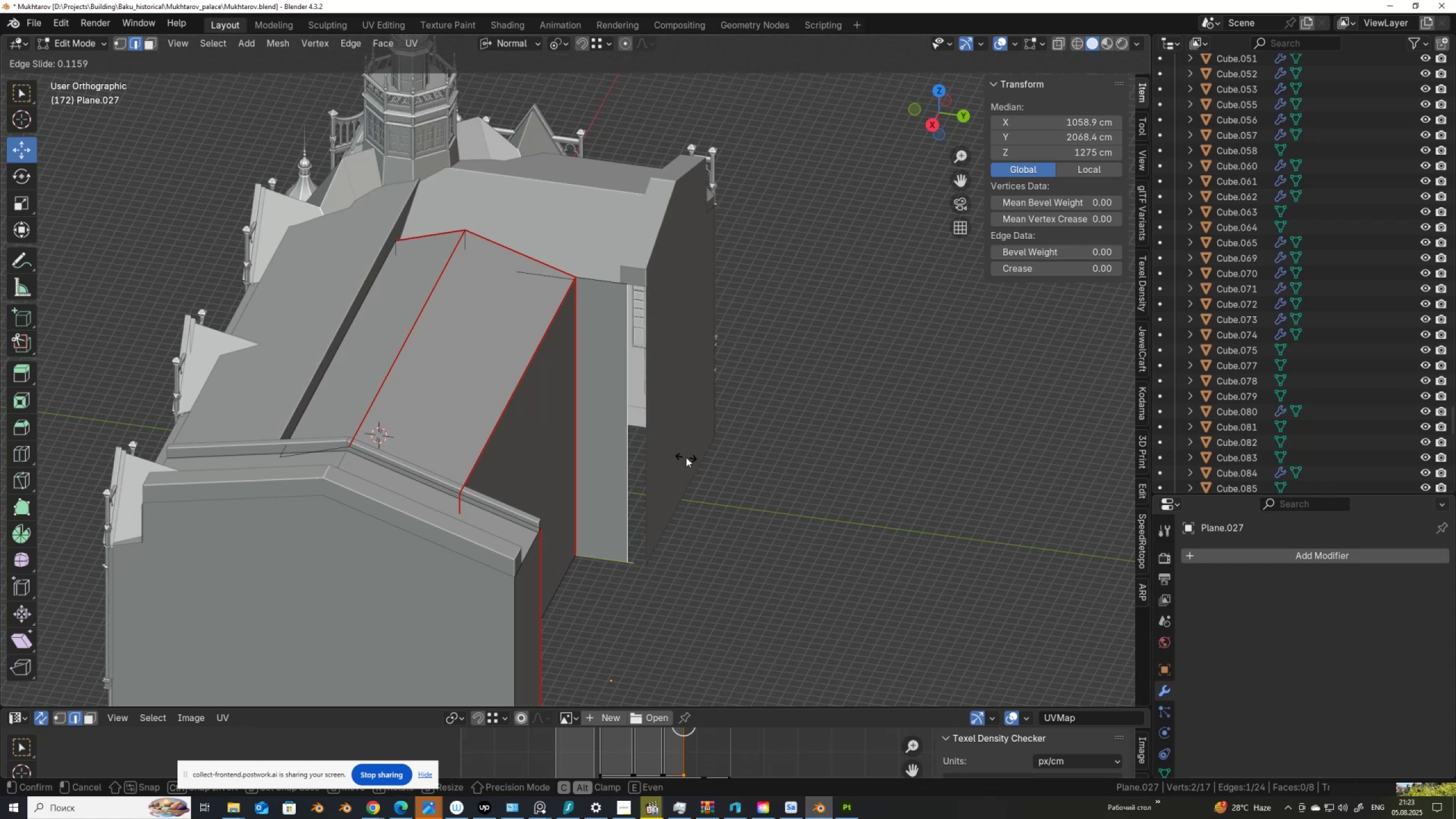 
key(Alt+AltLeft)
 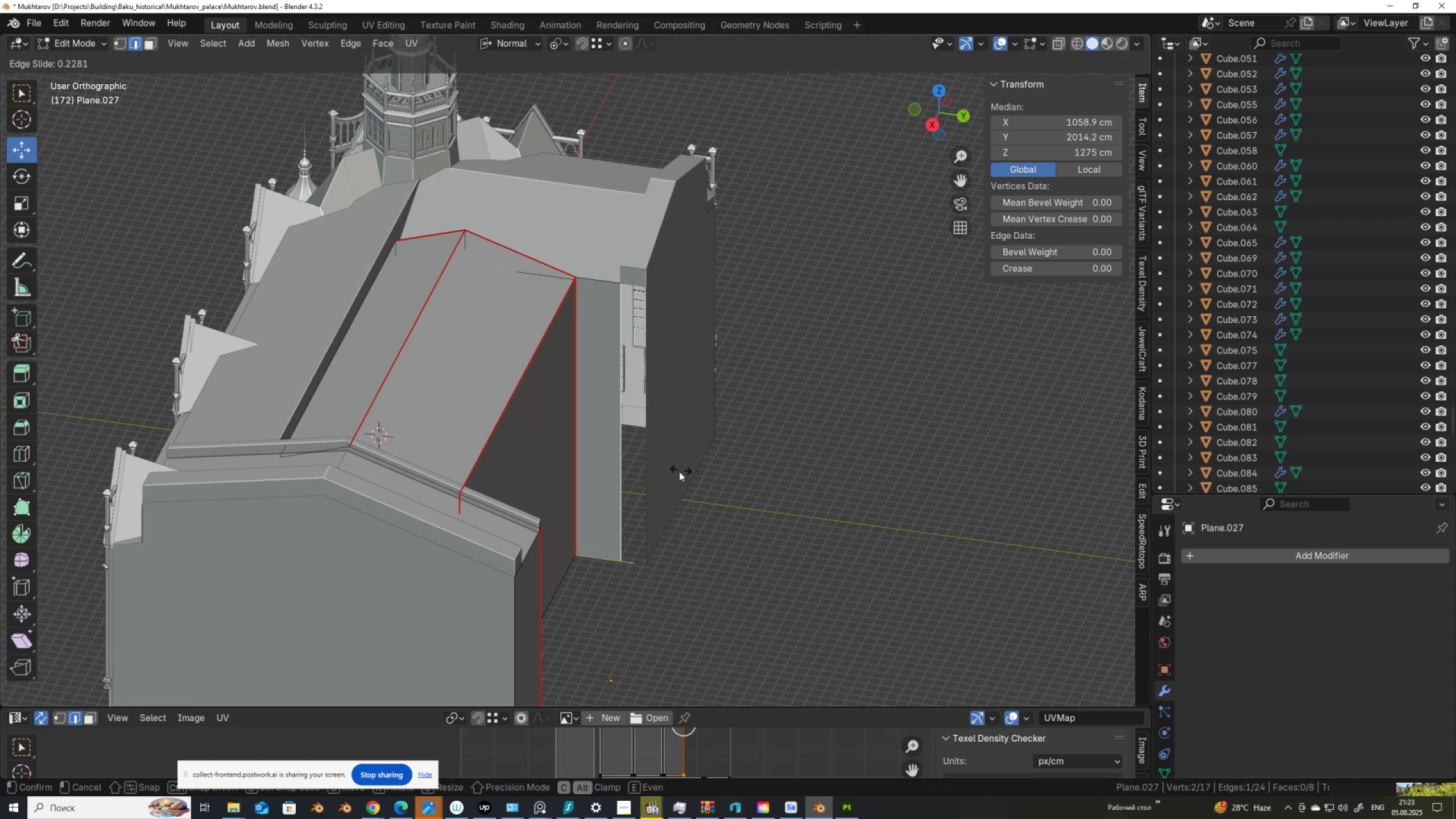 
hold_key(key=ControlLeft, duration=1.1)
 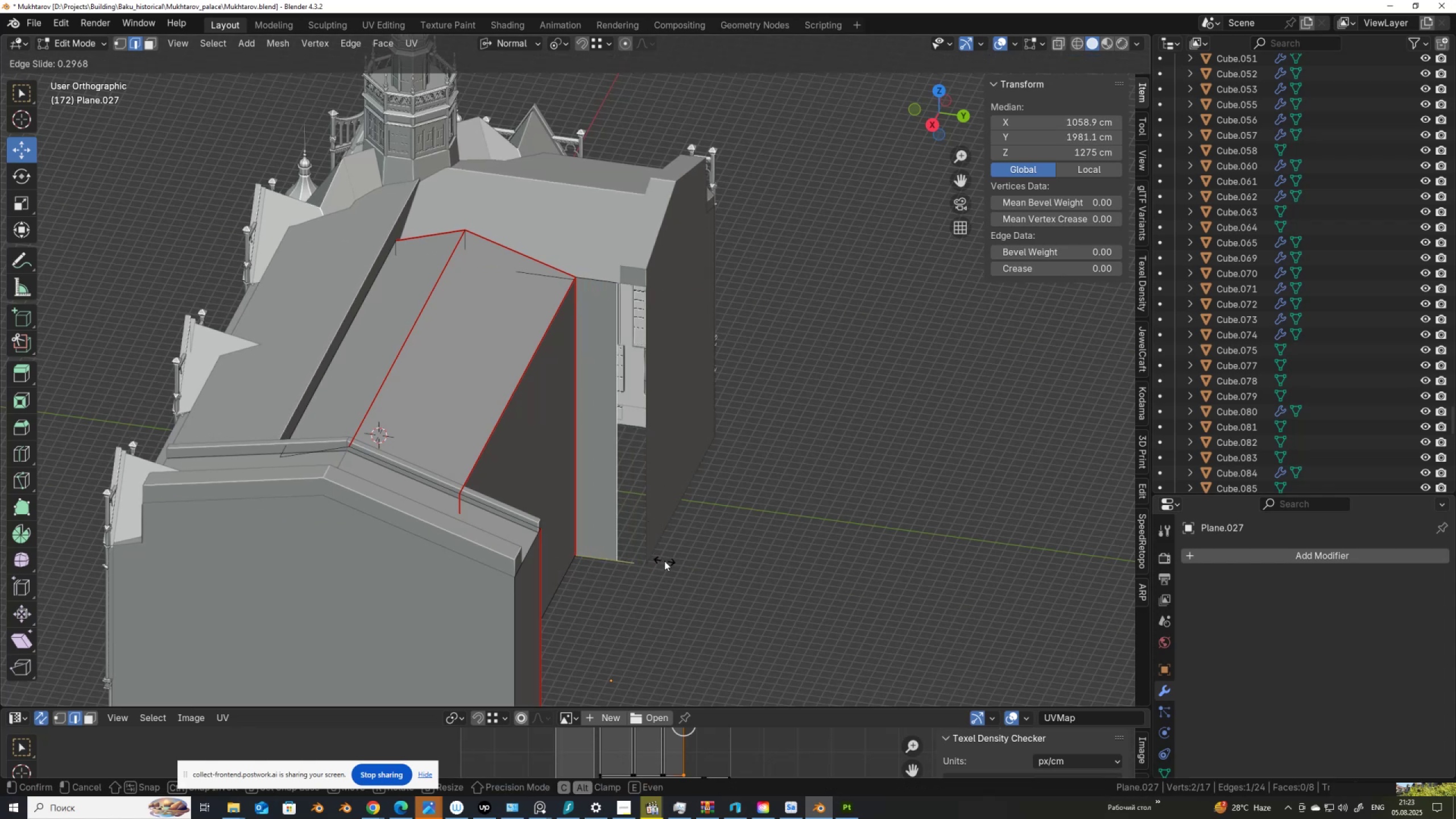 
hold_key(key=ControlLeft, duration=0.44)
 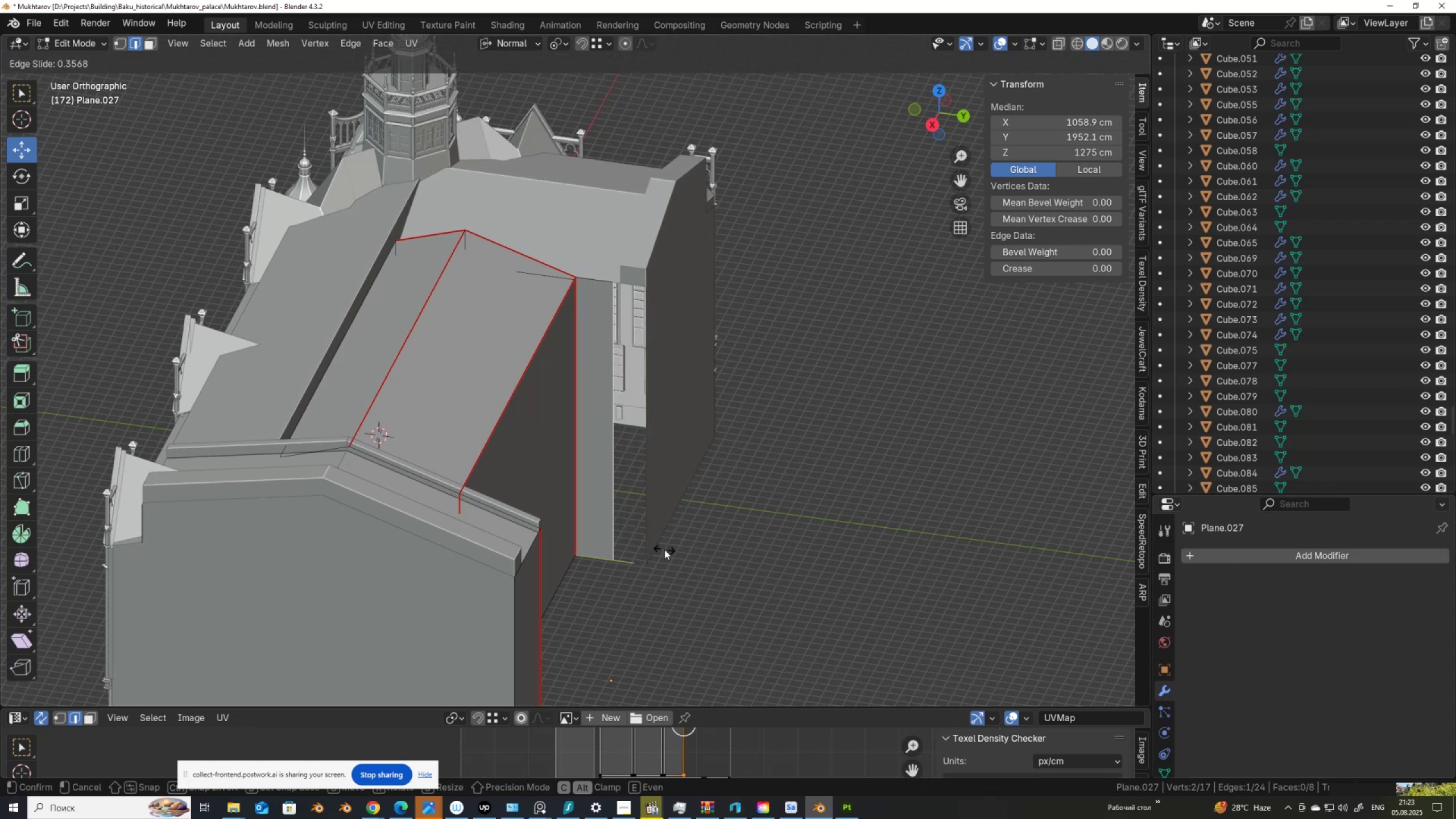 
hold_key(key=AltLeft, duration=1.46)
hold_key(key=ControlLeft, duration=0.73)
left_click([651, 559])
 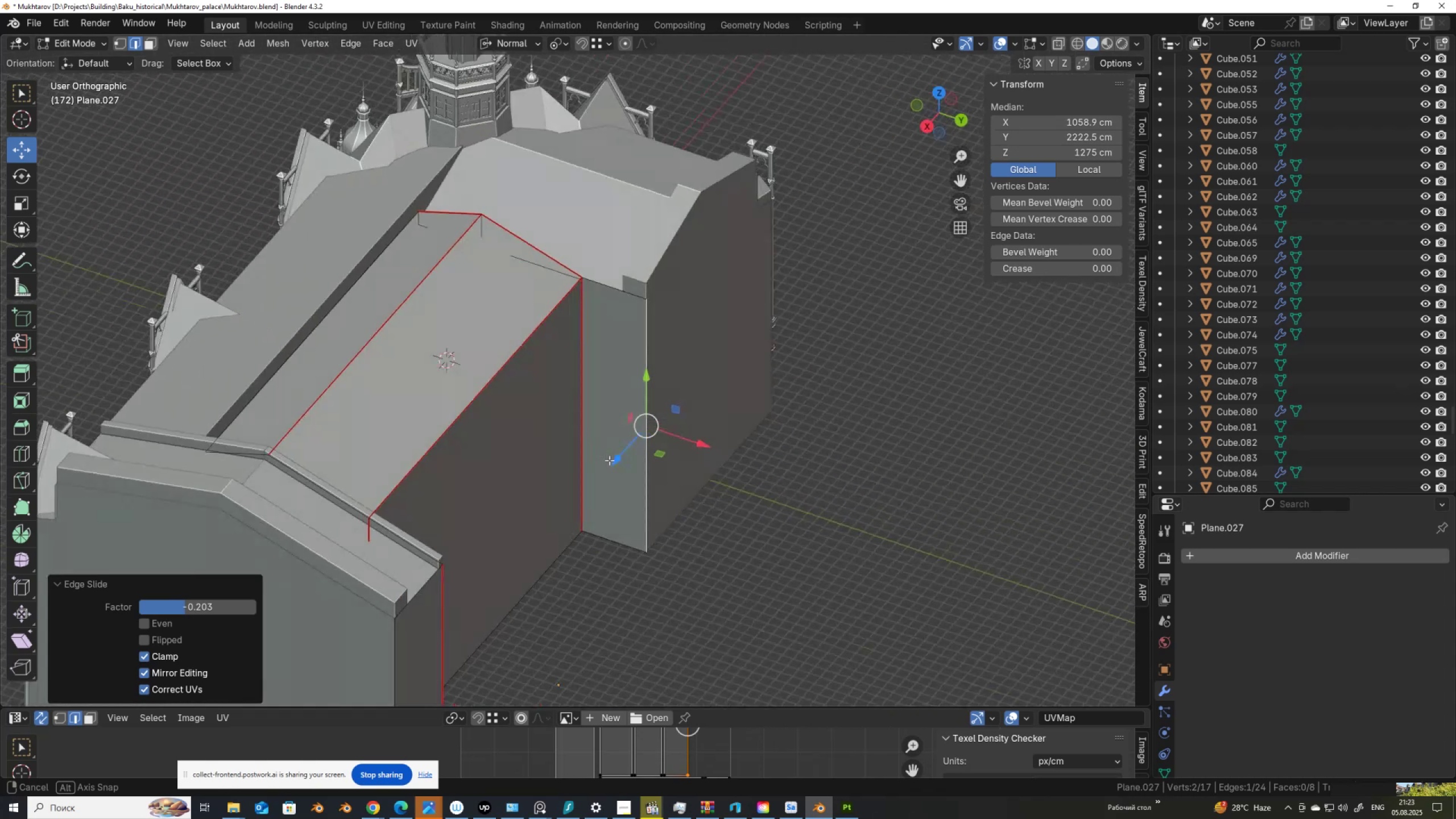 
scroll: coordinate [595, 461], scroll_direction: down, amount: 2.0
 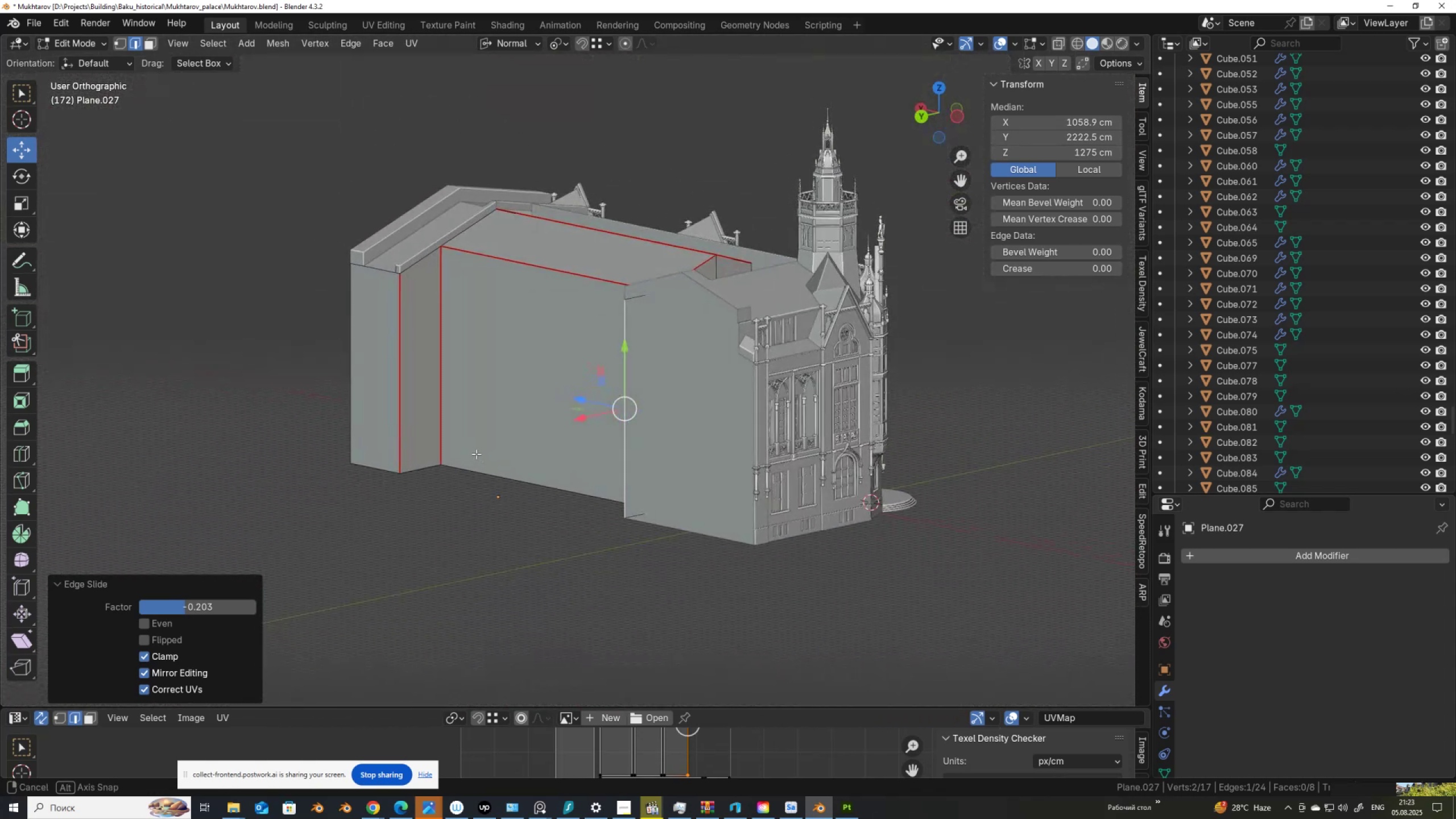 
wait(7.35)
 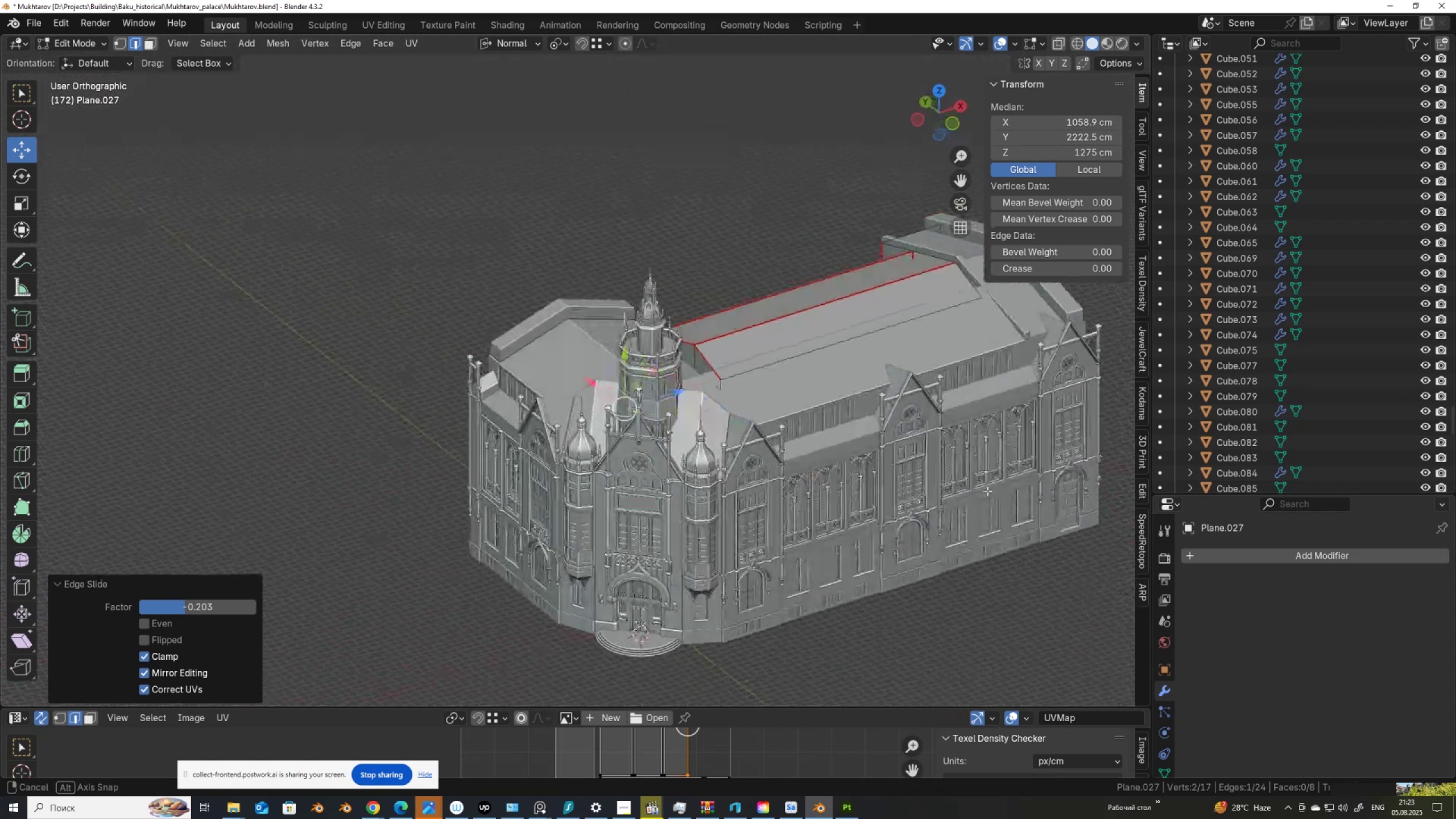 
key(Control+S)
 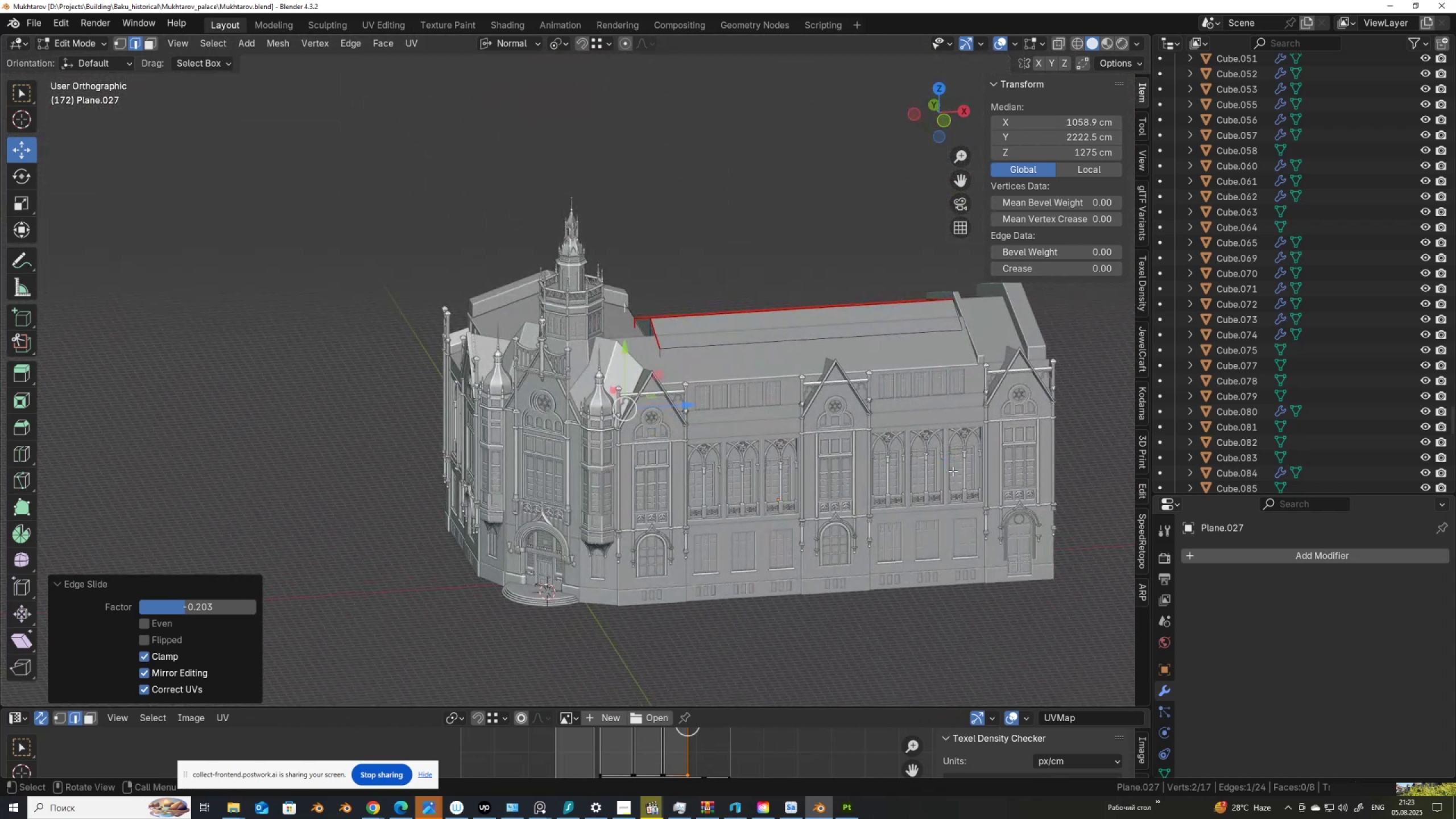 
scroll: coordinate [897, 473], scroll_direction: up, amount: 3.0
 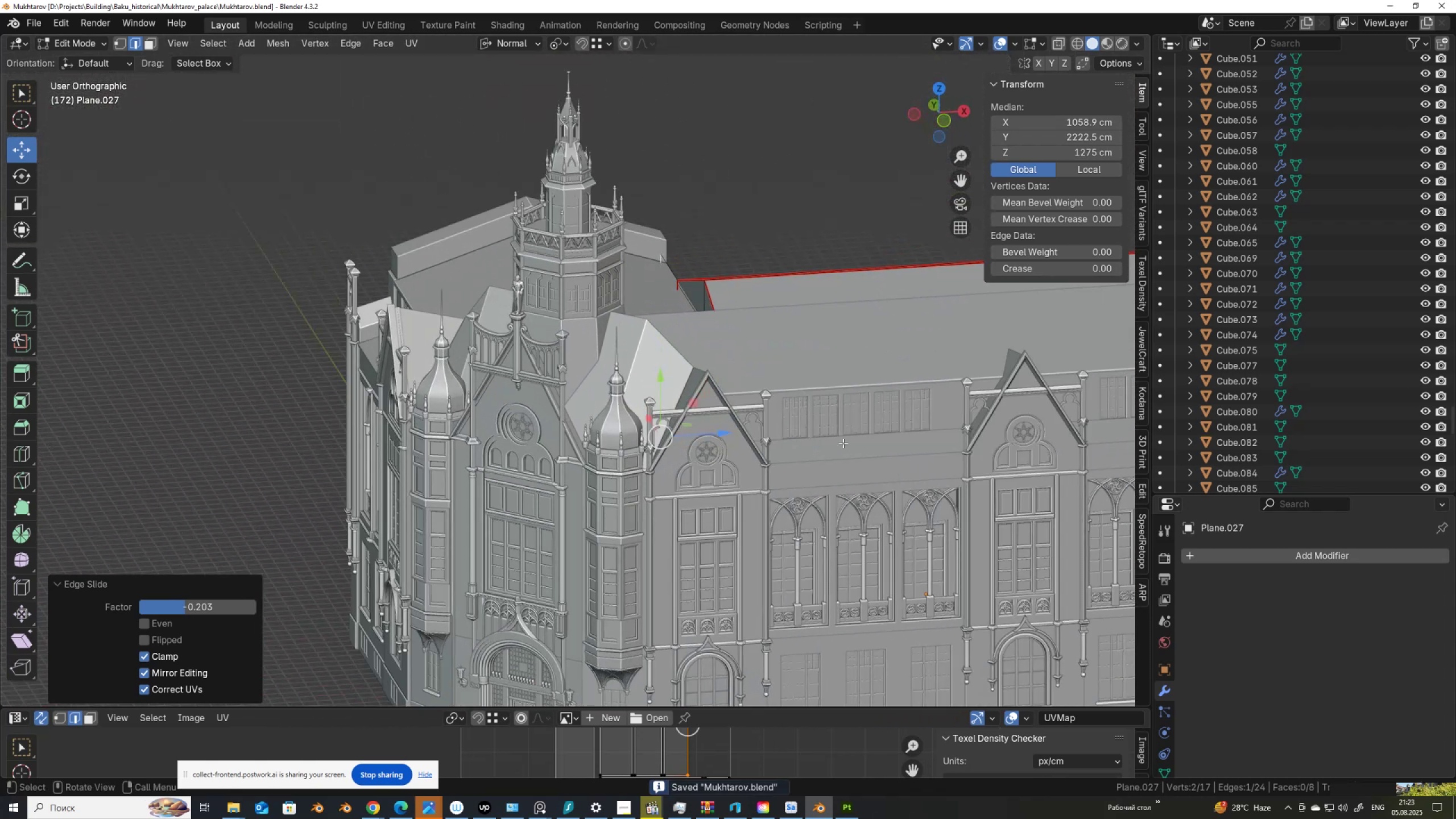 
hold_key(key=ShiftLeft, duration=0.54)
 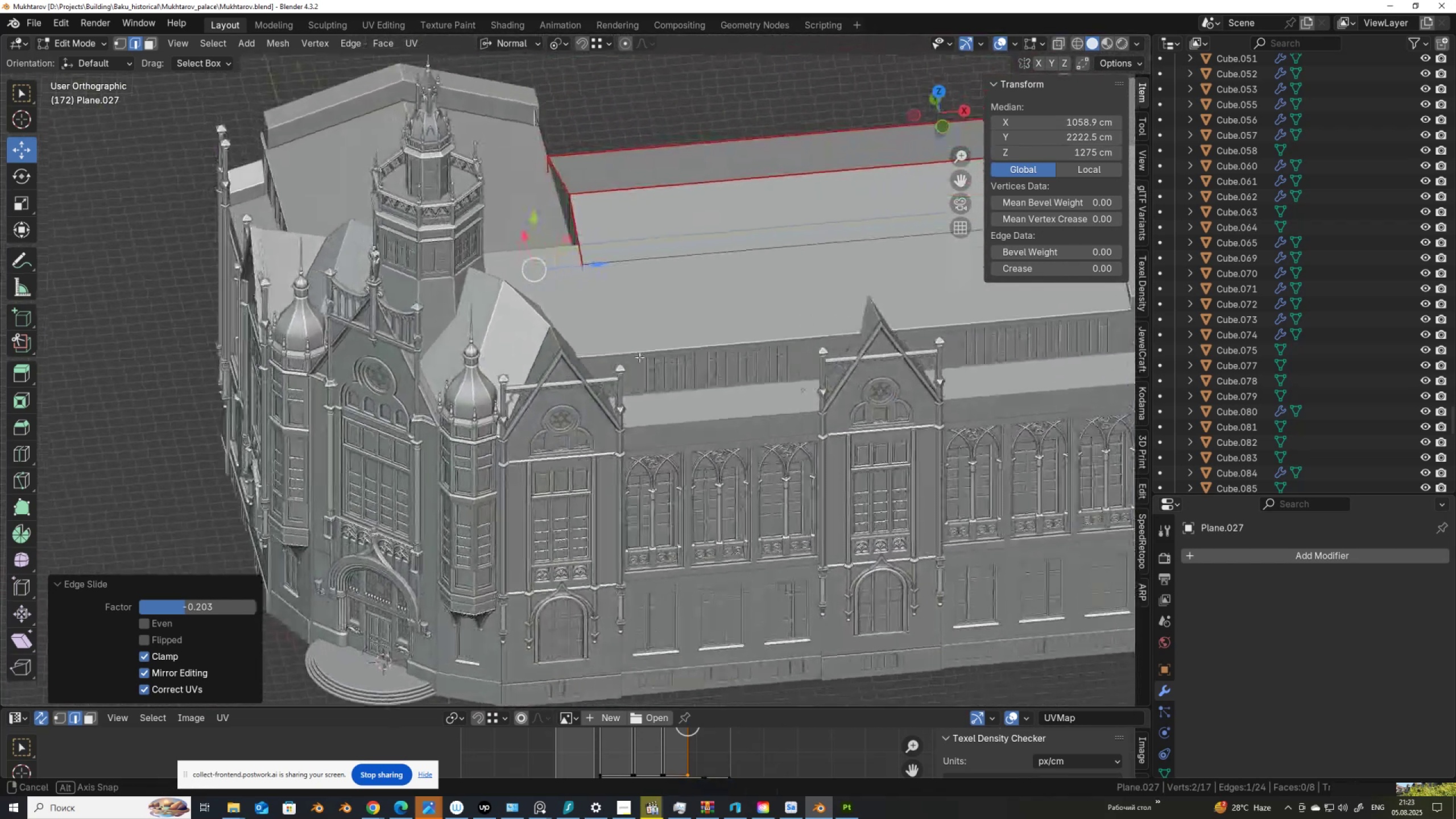 
wait(5.3)
 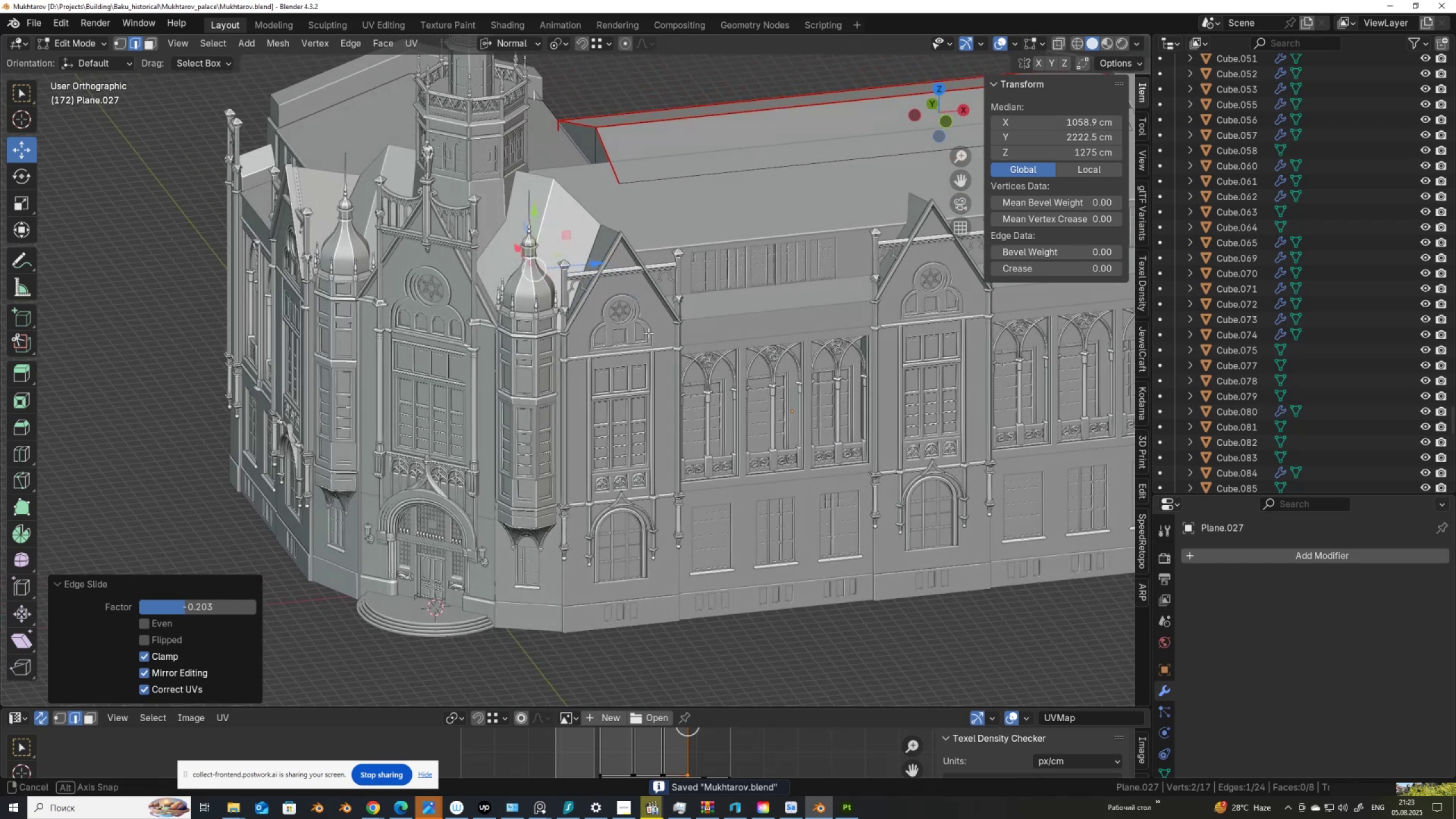 
key(Q)
 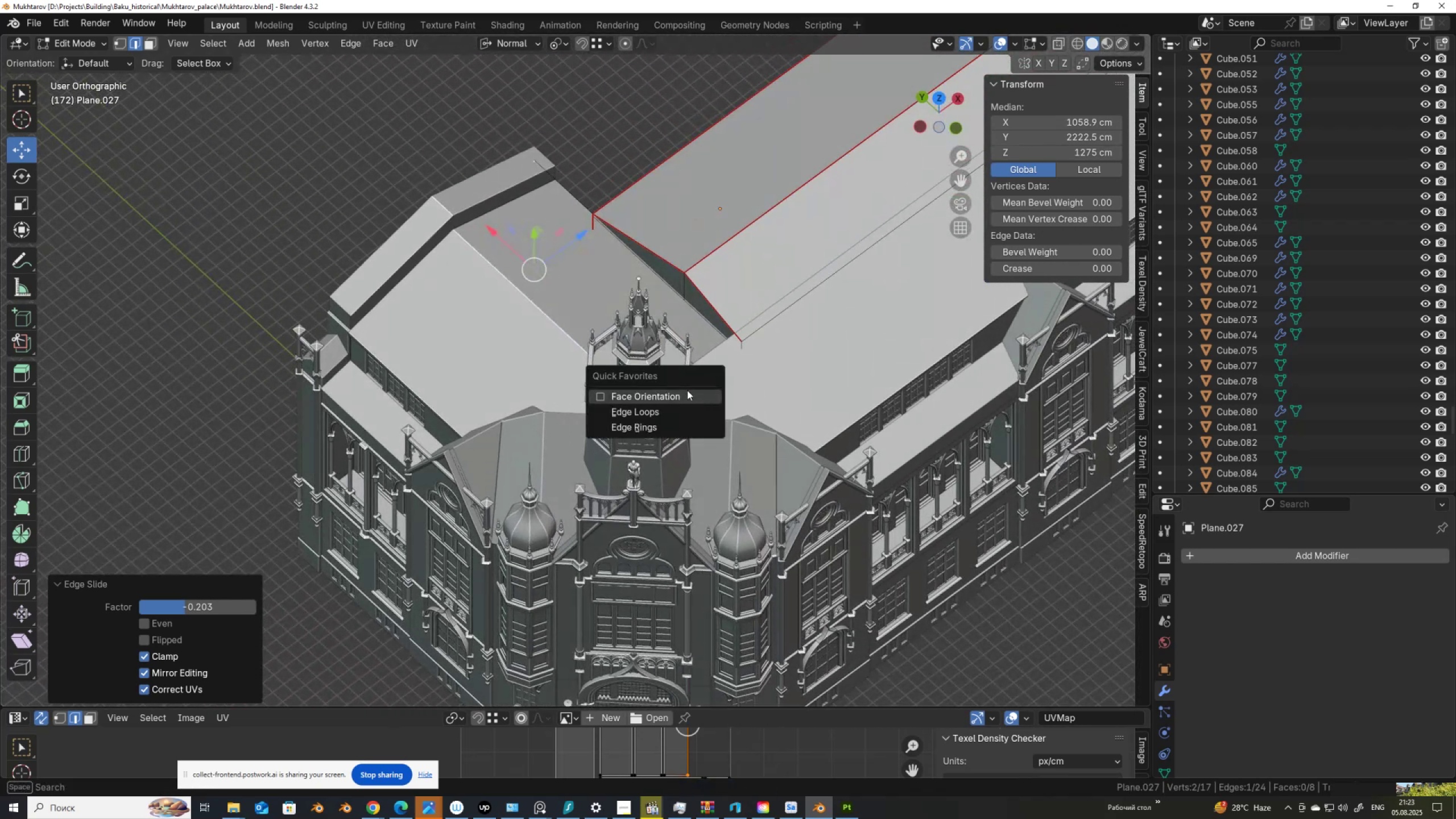 
left_click([685, 396])
 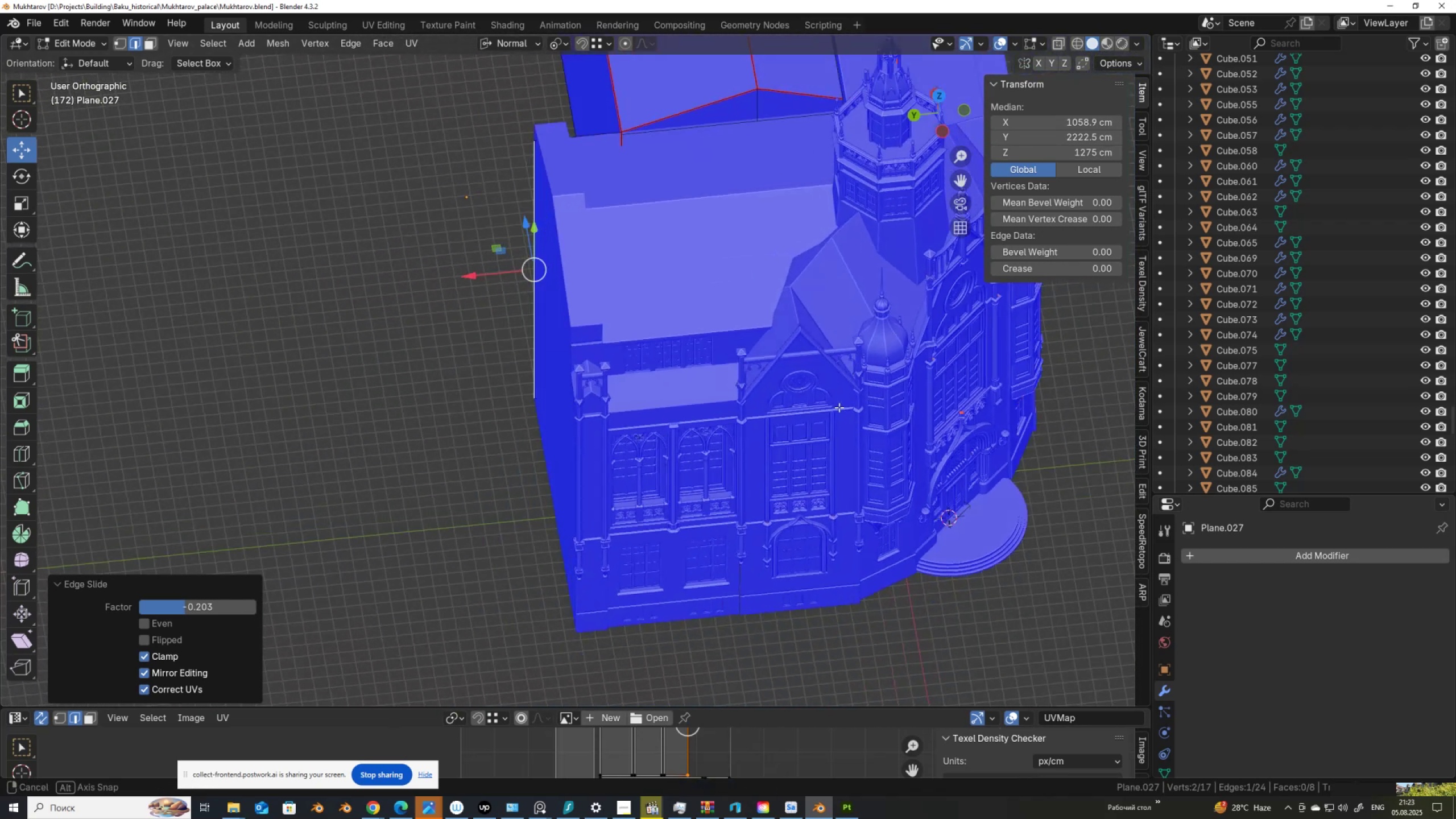 
scroll: coordinate [573, 406], scroll_direction: down, amount: 2.0
 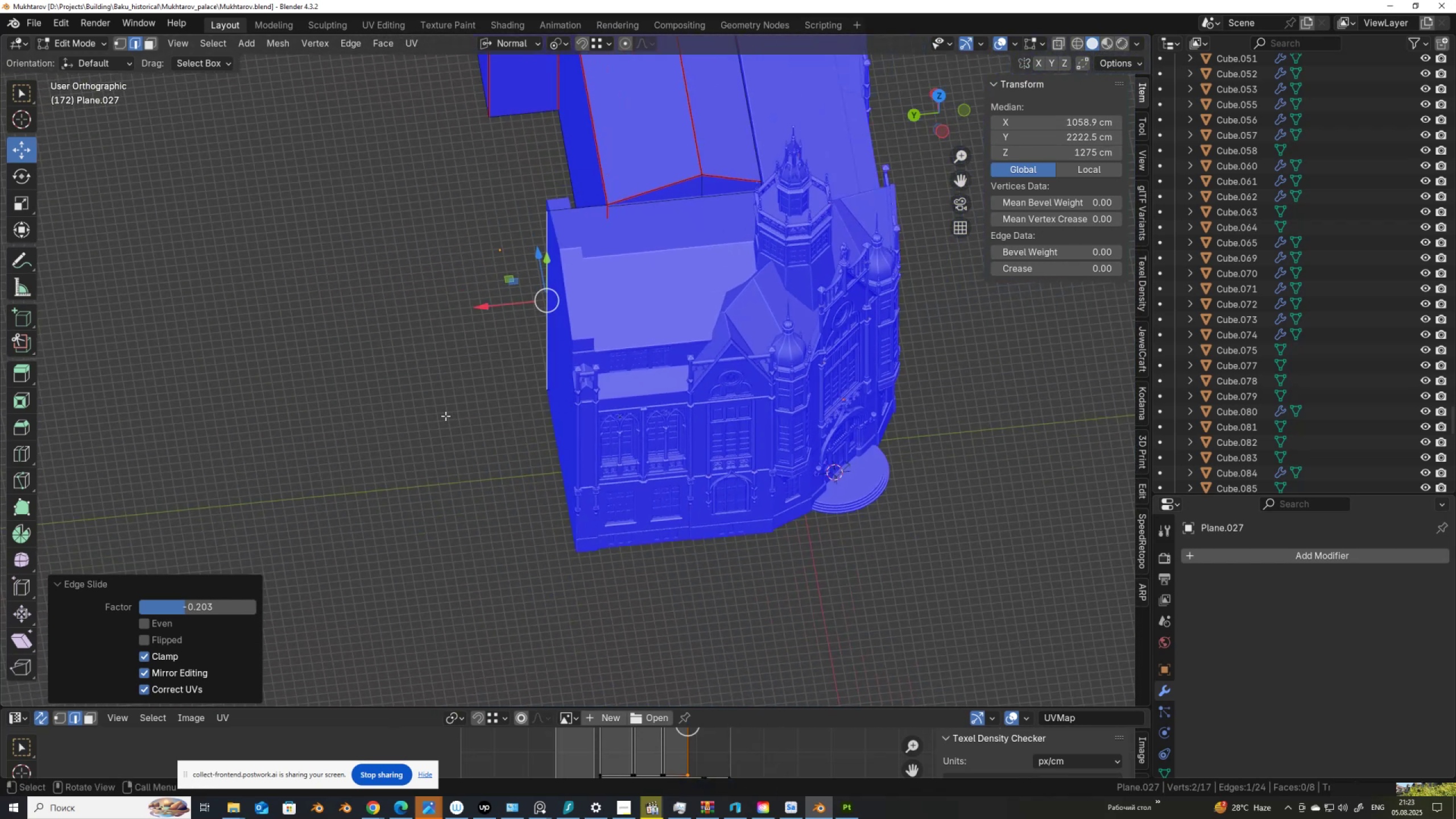 
left_click([445, 416])
 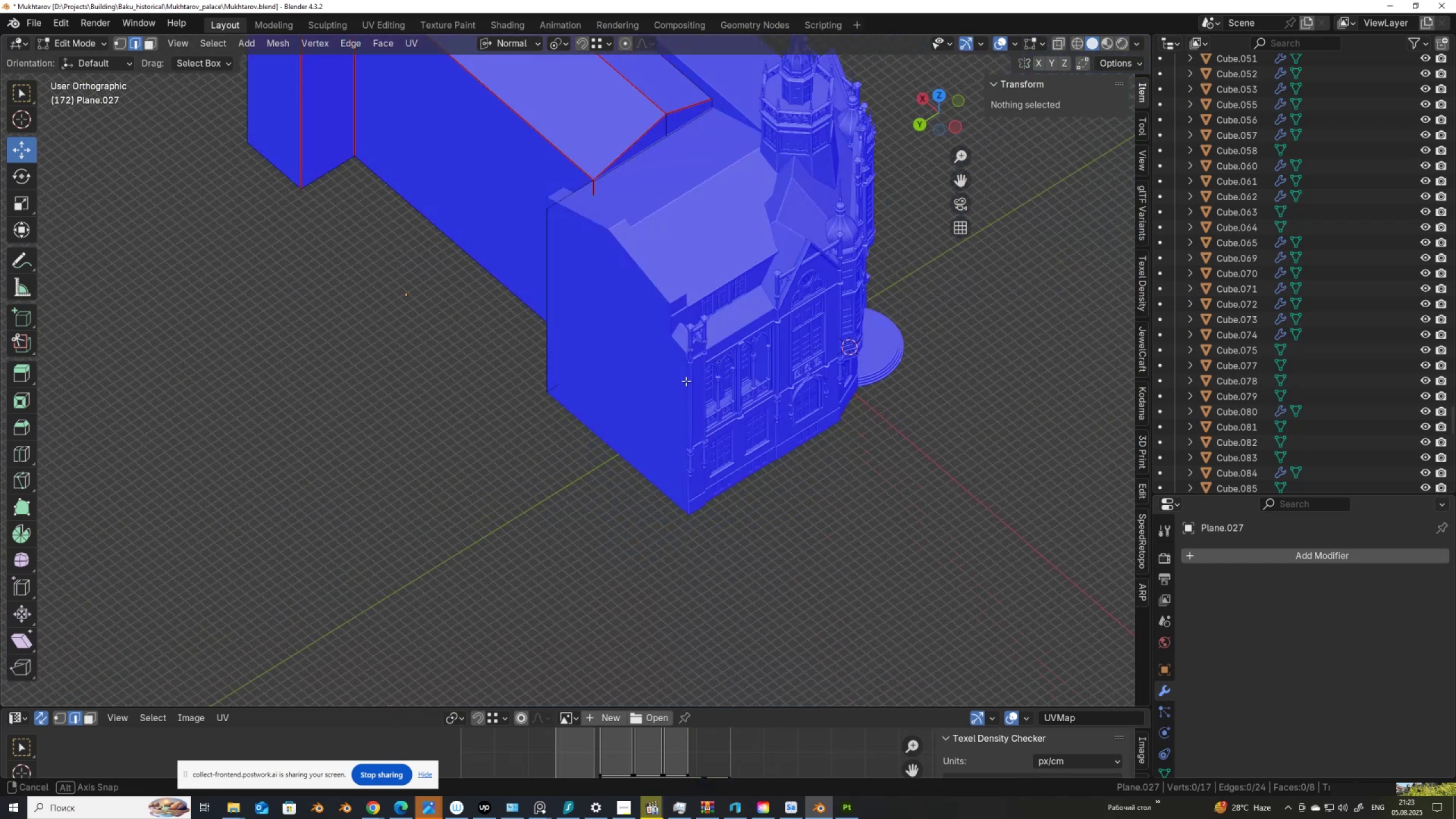 
hold_key(key=ShiftLeft, duration=0.34)
 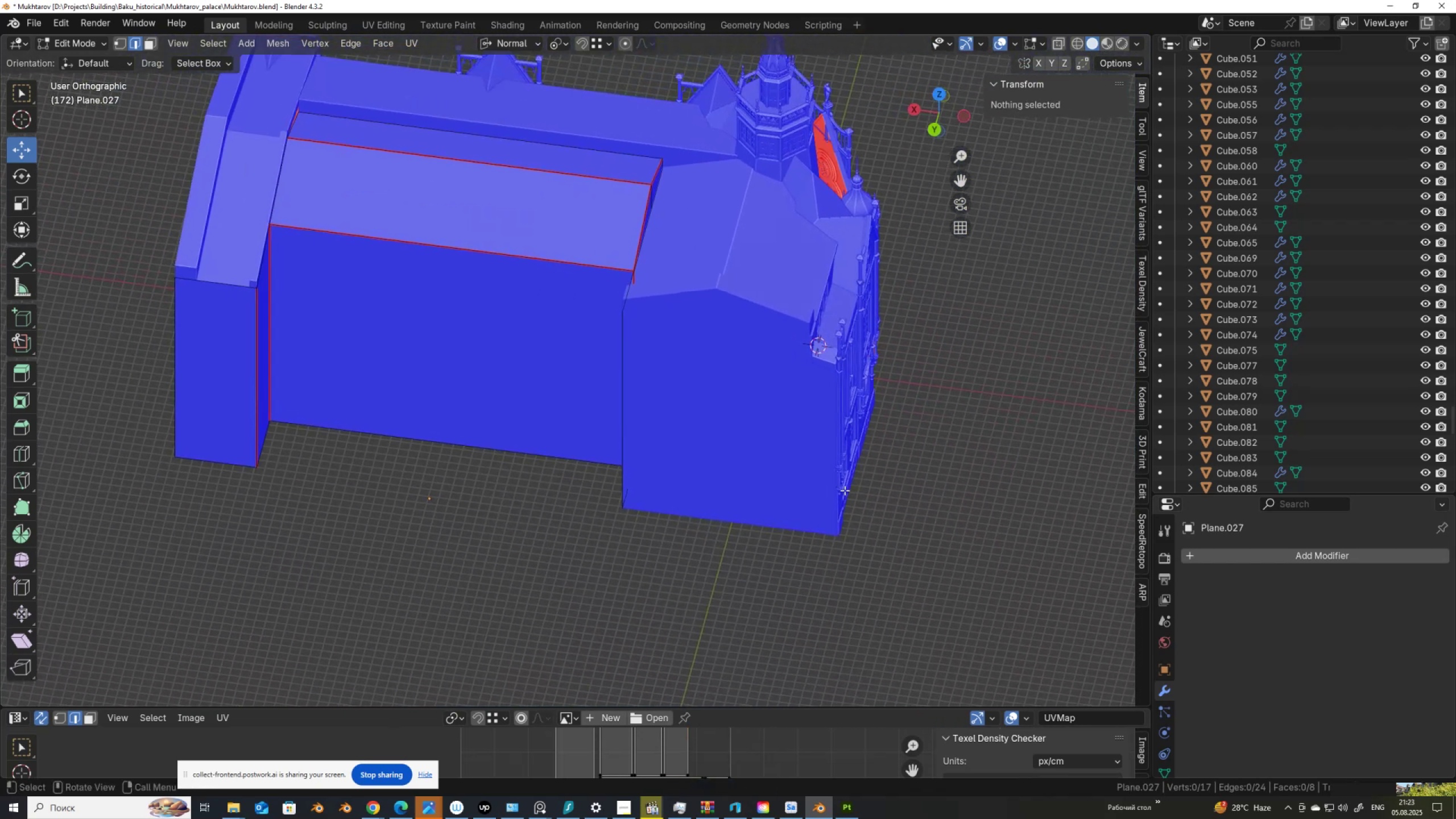 
key(Shift+Tab)
 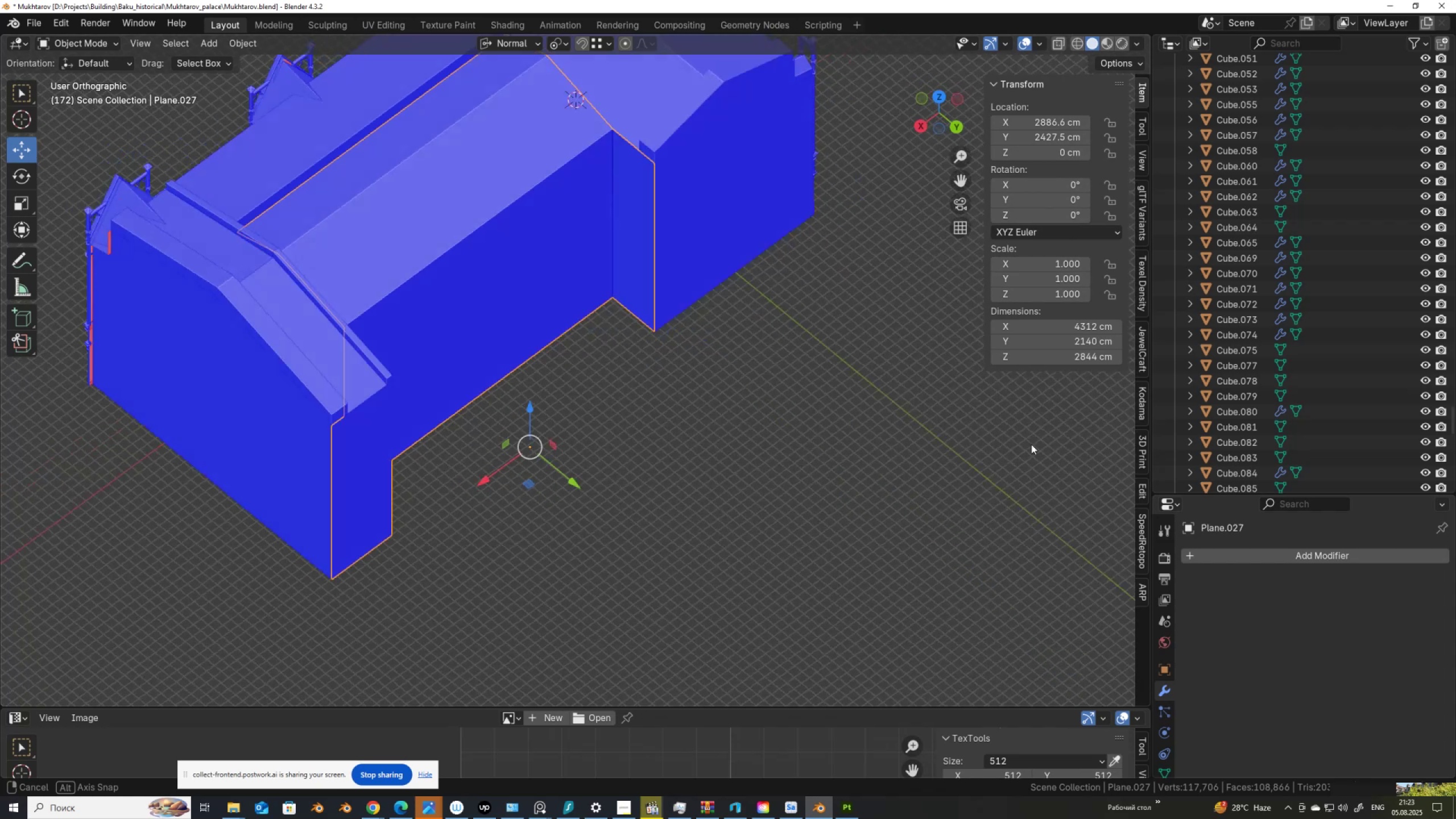 
hold_key(key=ShiftLeft, duration=0.37)
 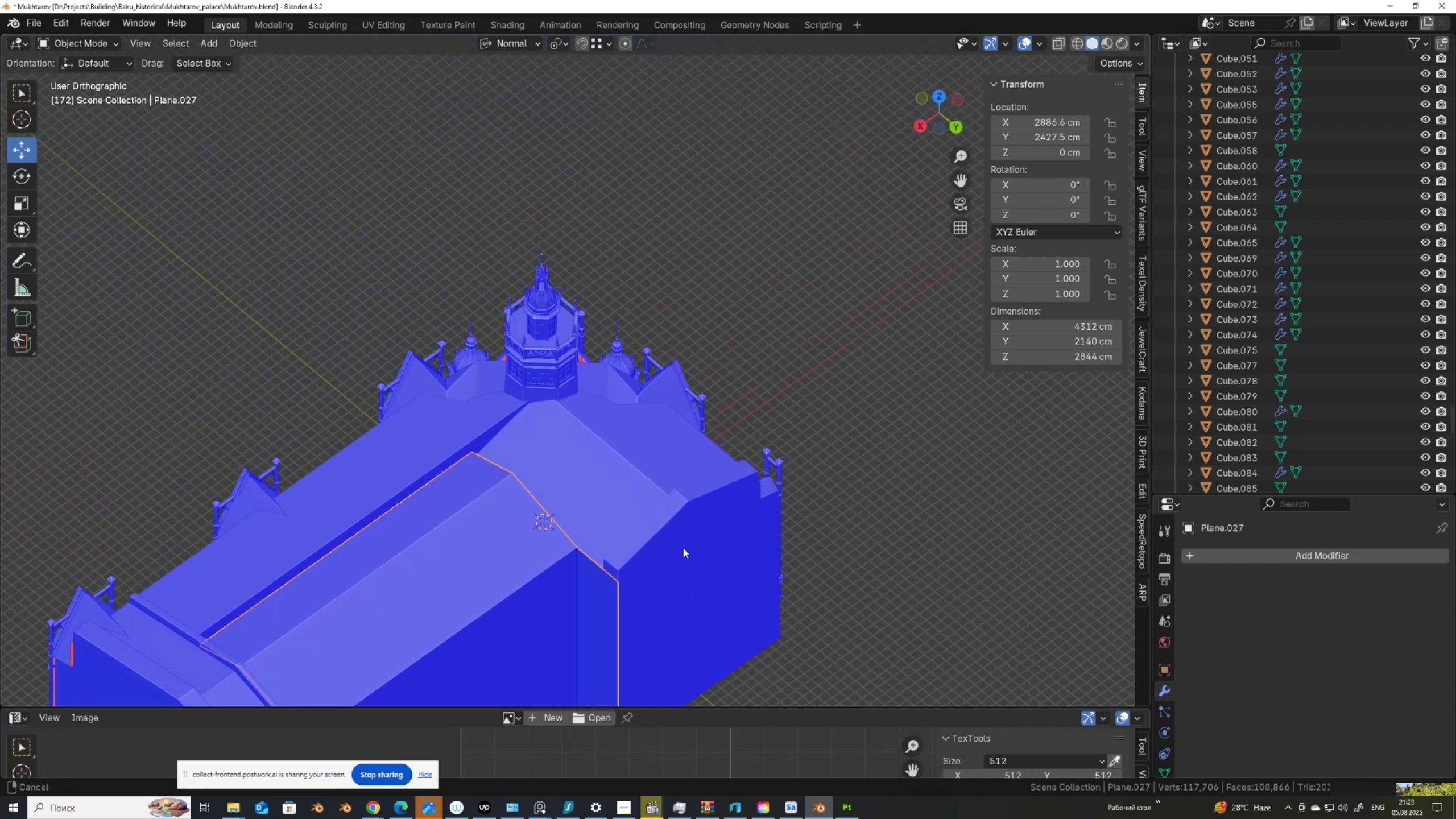 
scroll: coordinate [659, 453], scroll_direction: up, amount: 9.0
 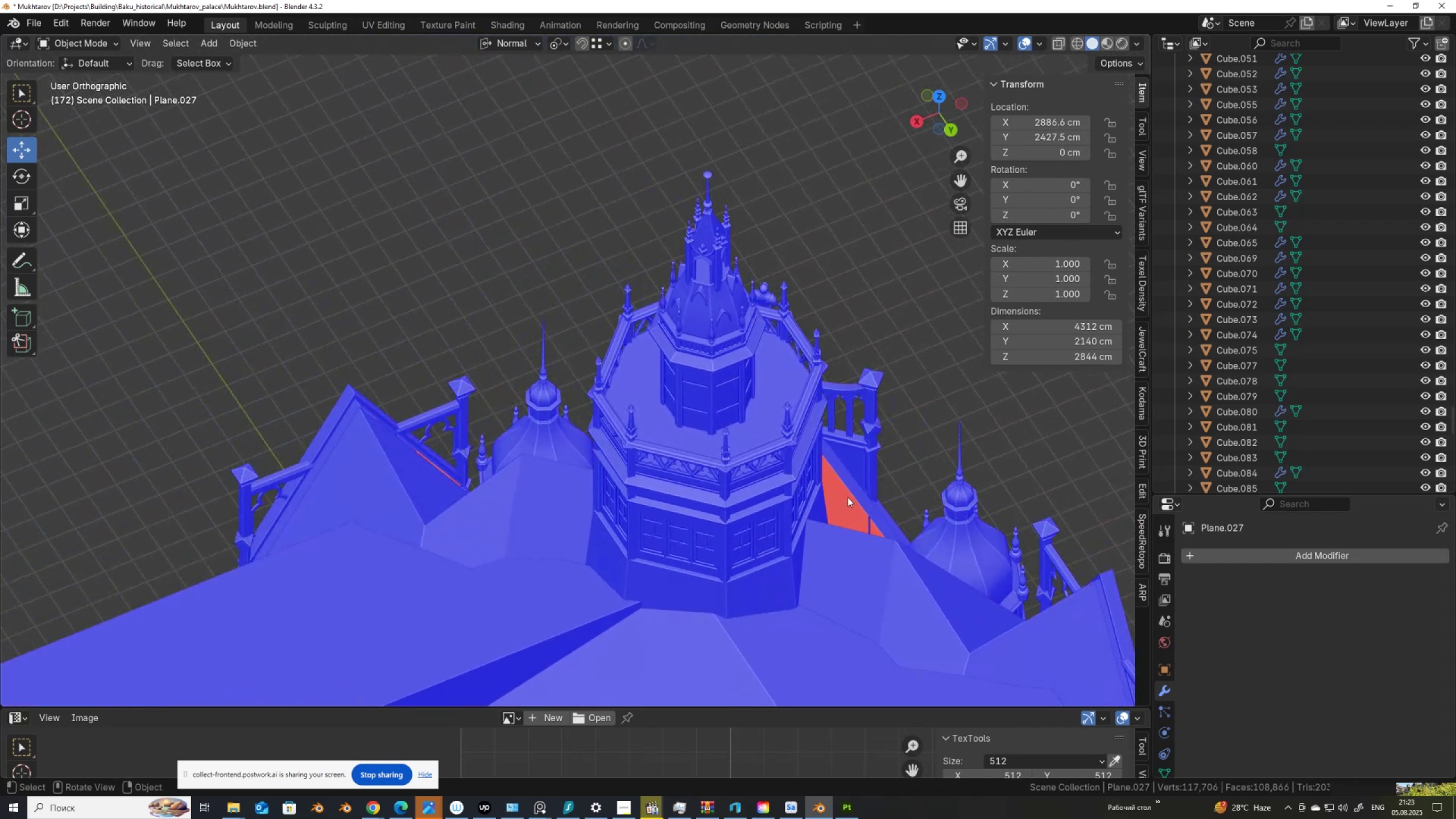 
left_click([857, 489])
 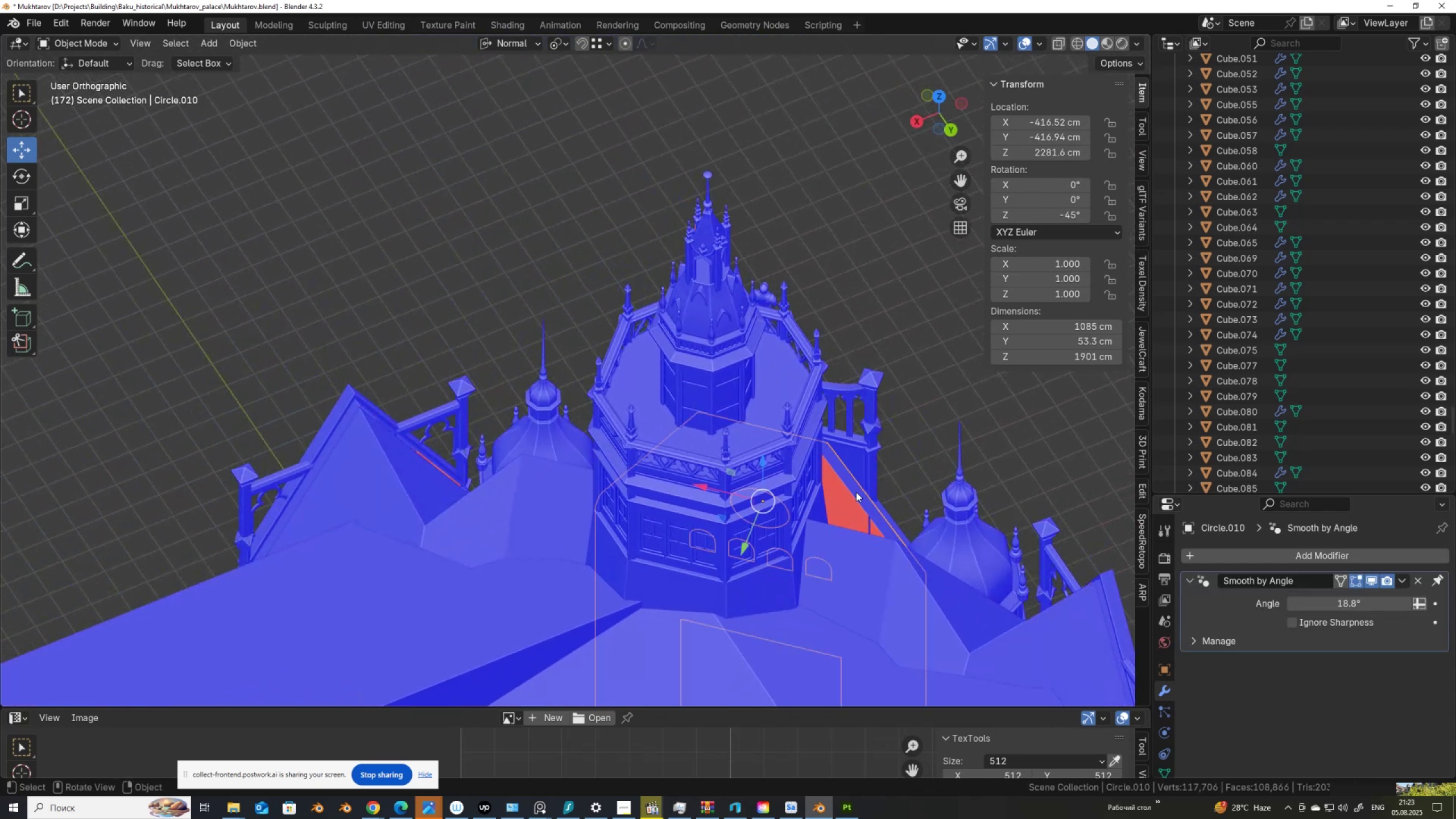 
key(Tab)
 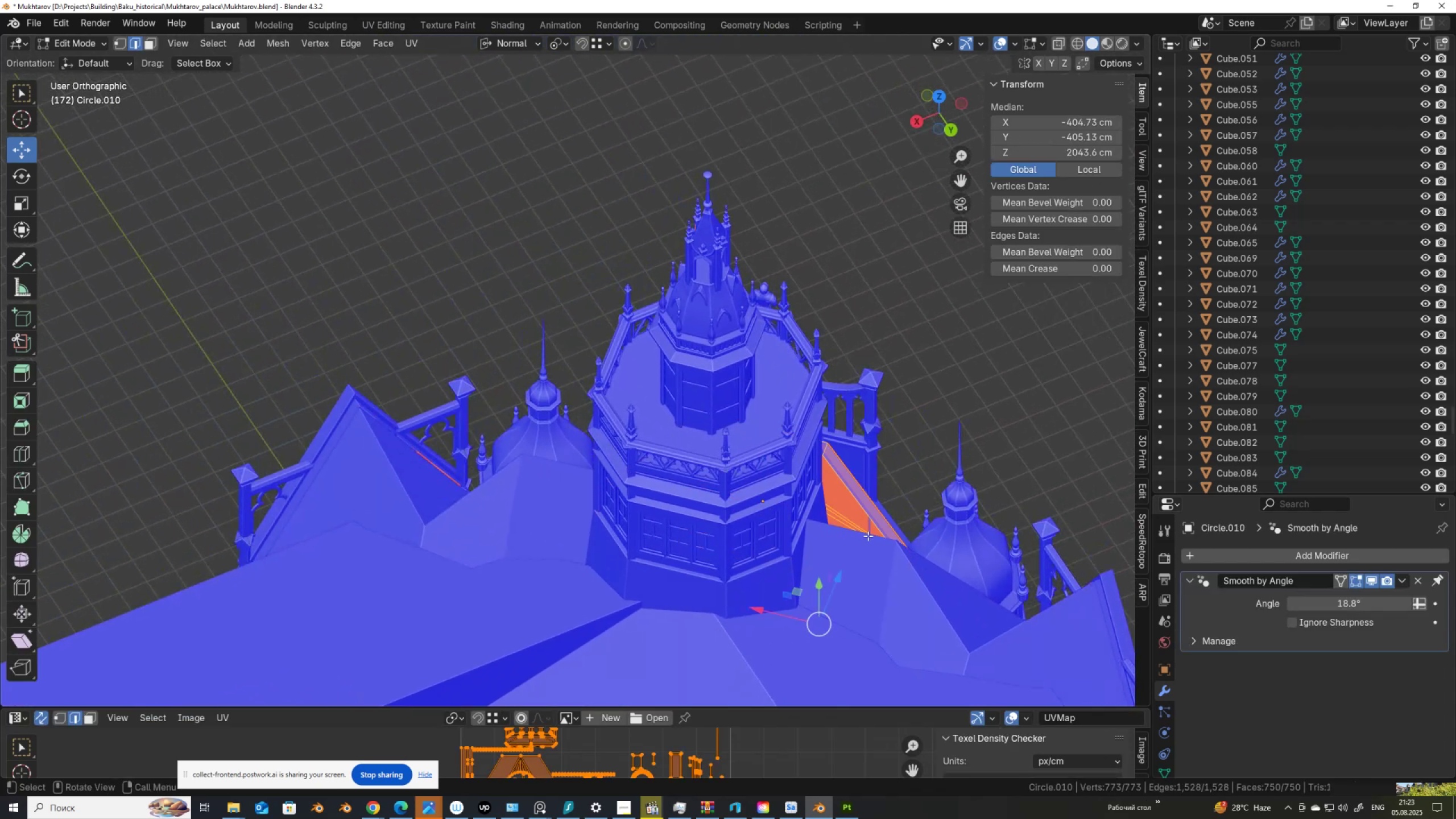 
hold_key(key=ShiftLeft, duration=0.31)
 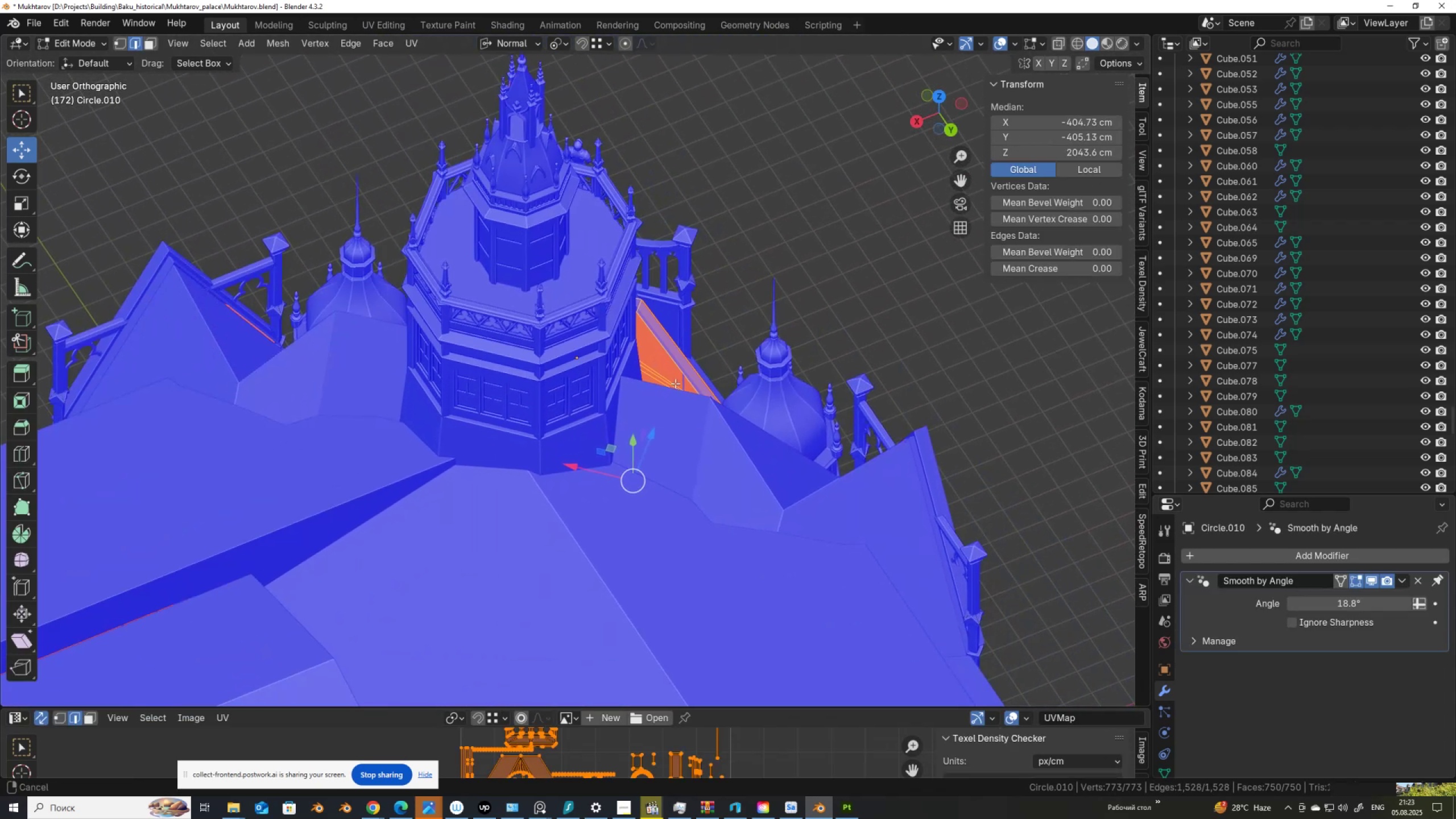 
scroll: coordinate [667, 384], scroll_direction: up, amount: 2.0
 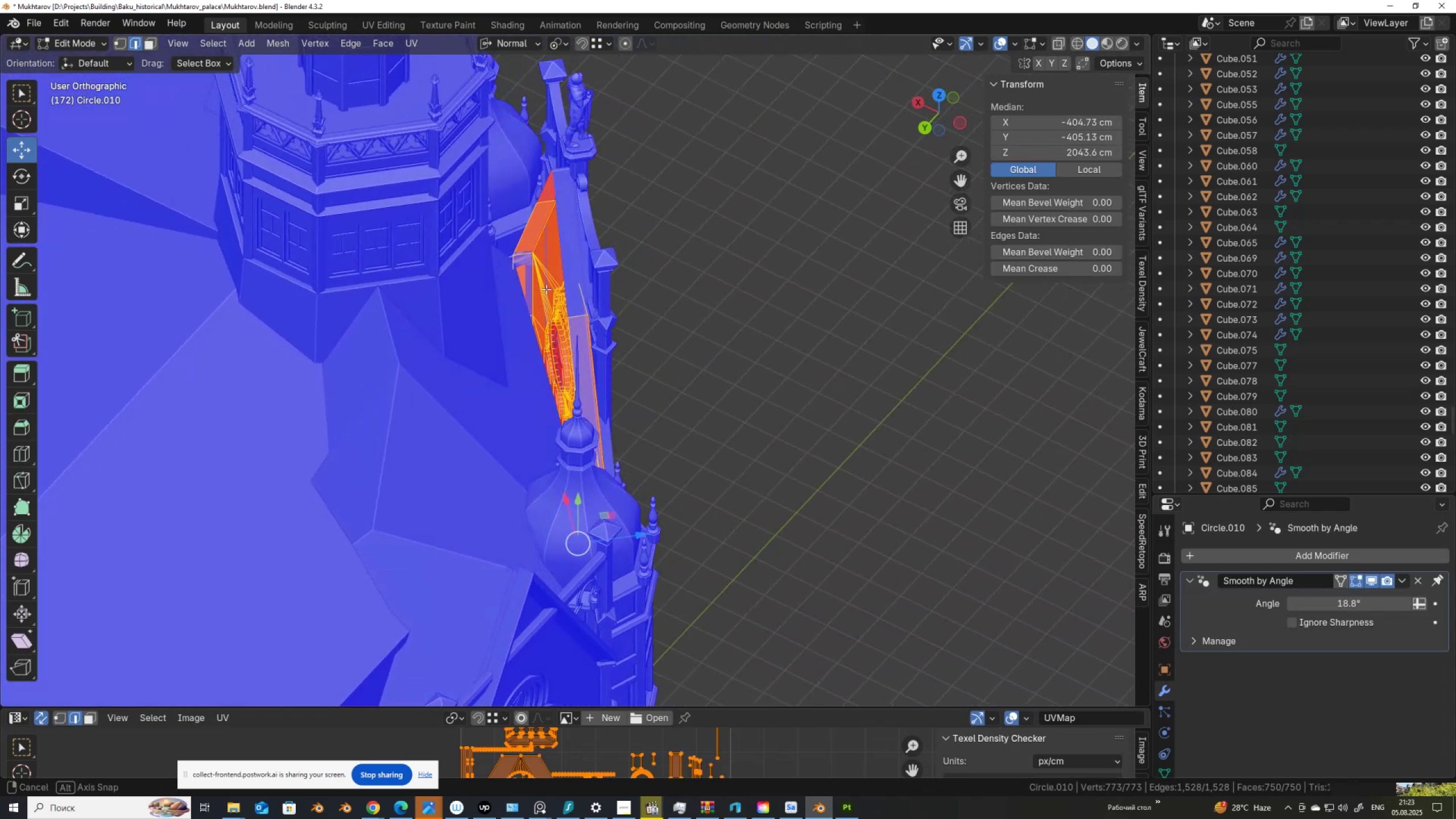 
key(2)
 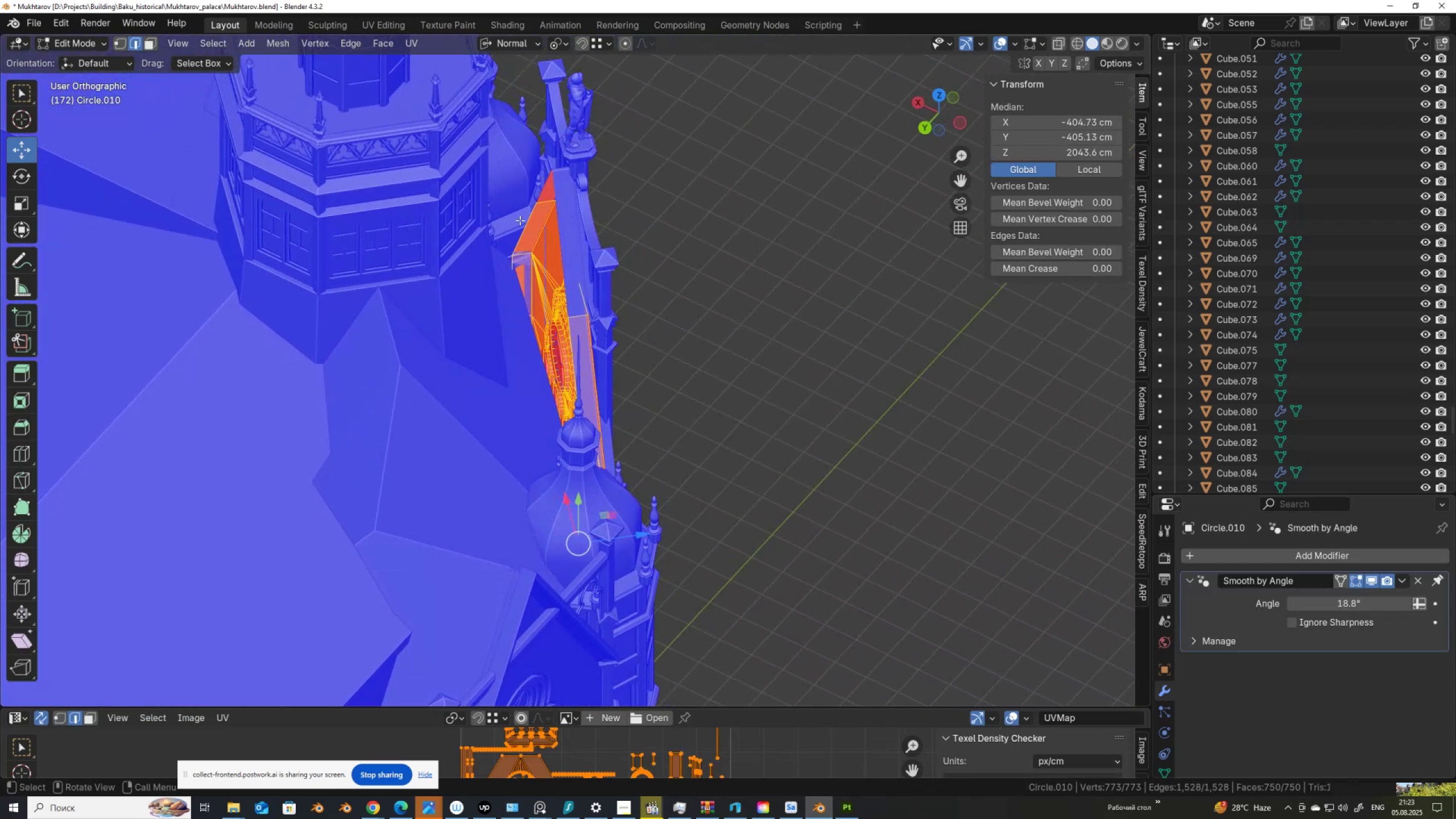 
left_click([520, 221])
 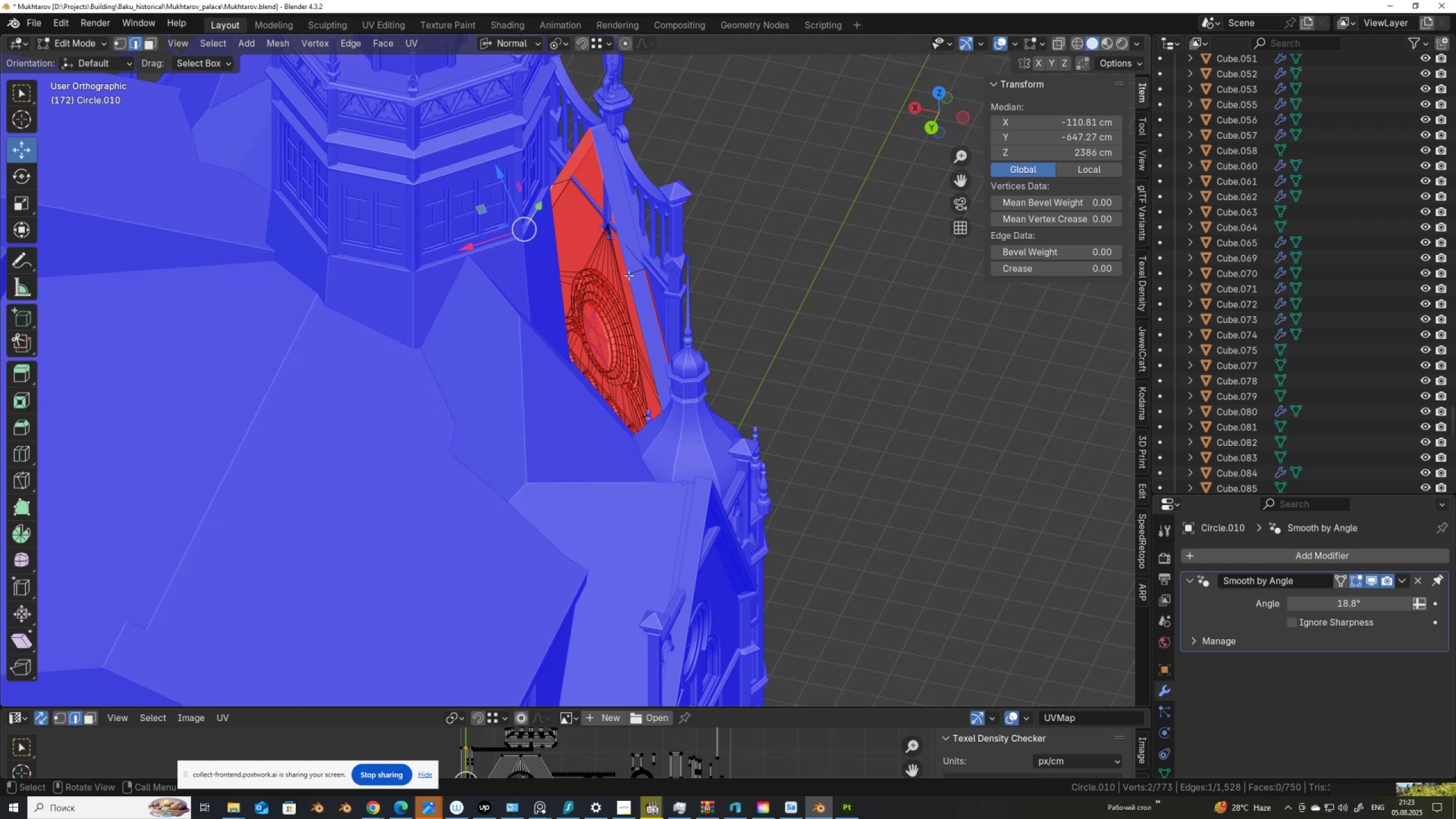 
hold_key(key=ShiftLeft, duration=0.94)
left_click([618, 300])
 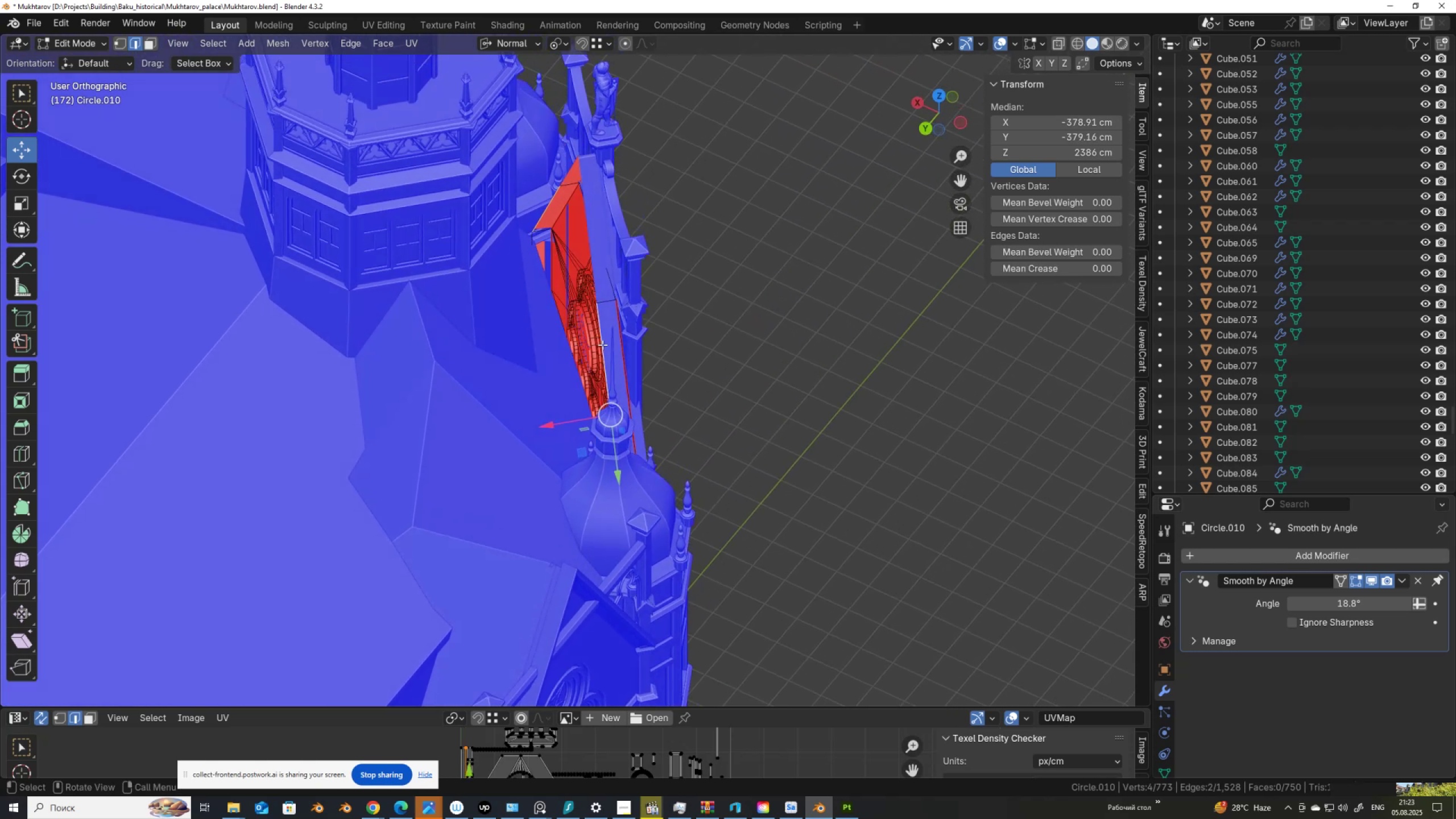 
key(S)
 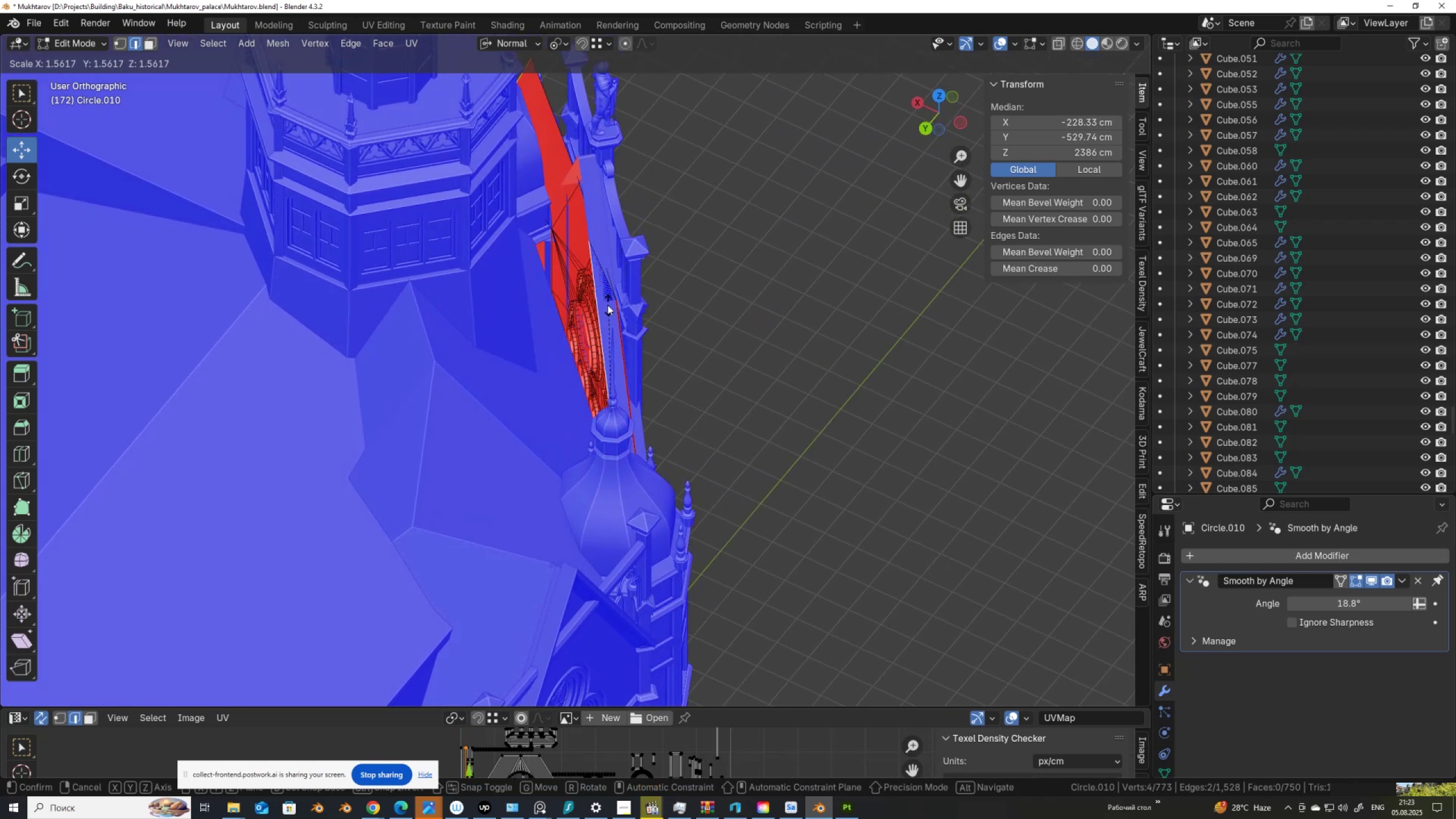 
right_click([604, 309])
 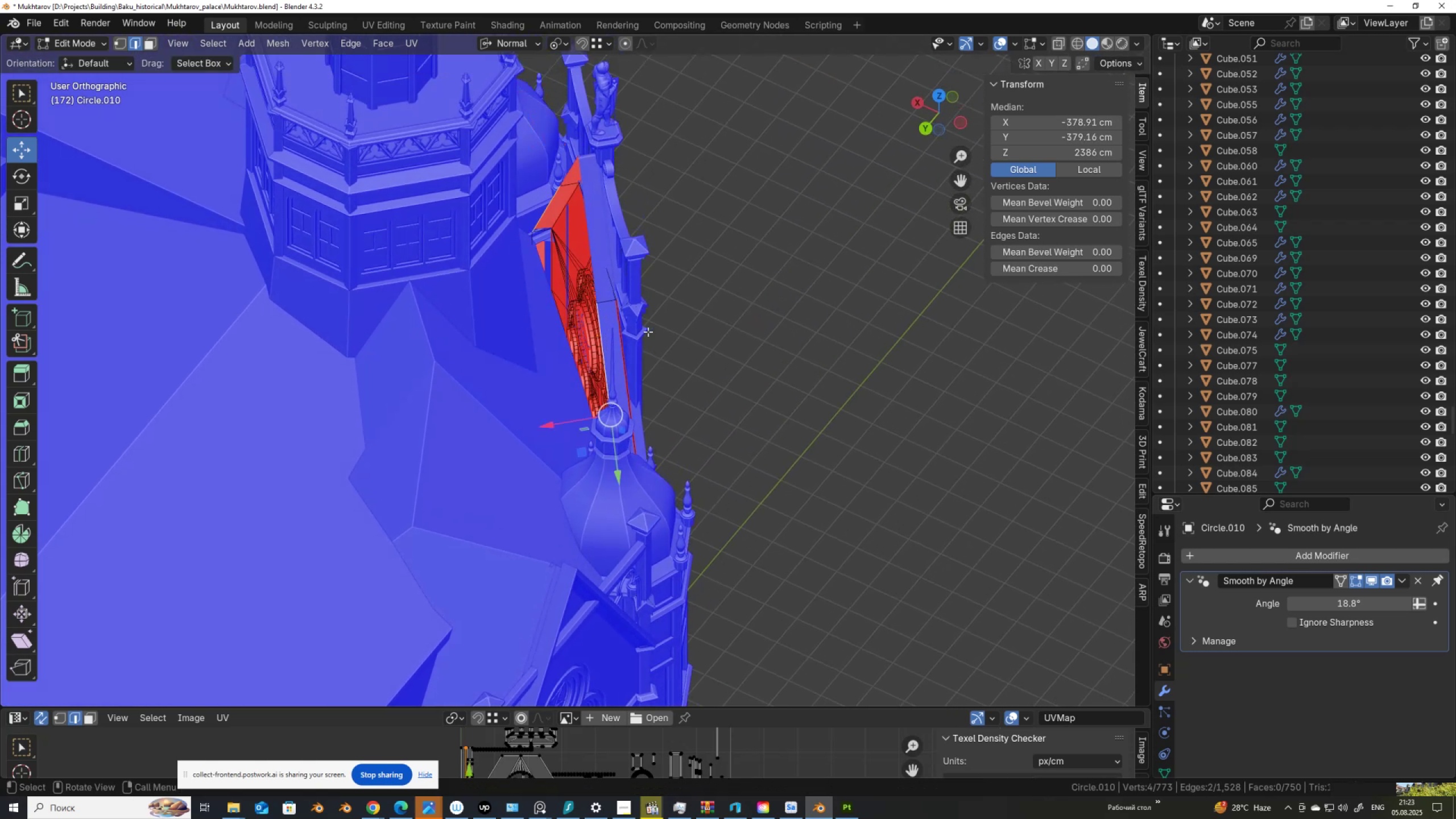 
key(F)
 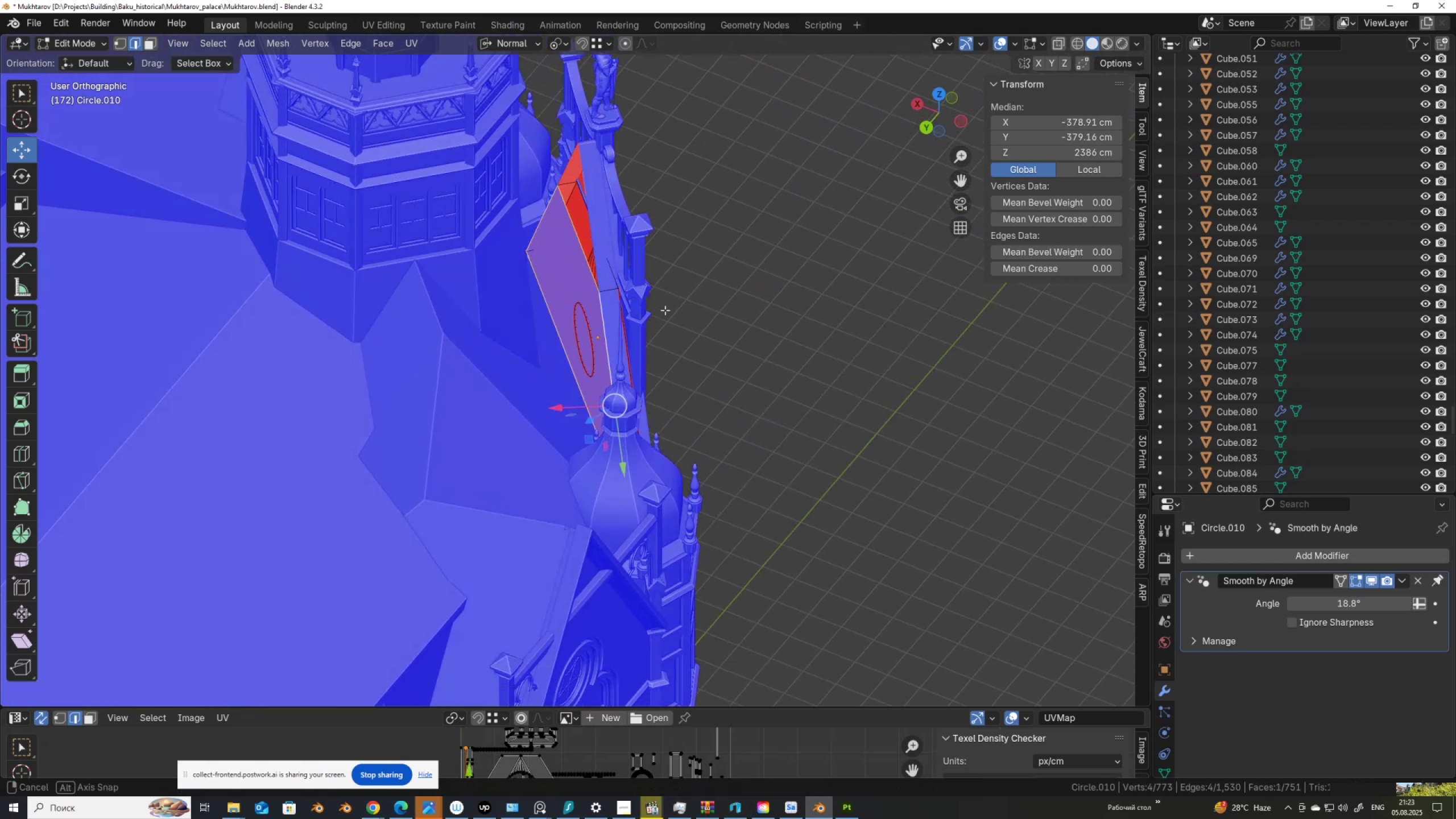 
scroll: coordinate [677, 303], scroll_direction: up, amount: 1.0
 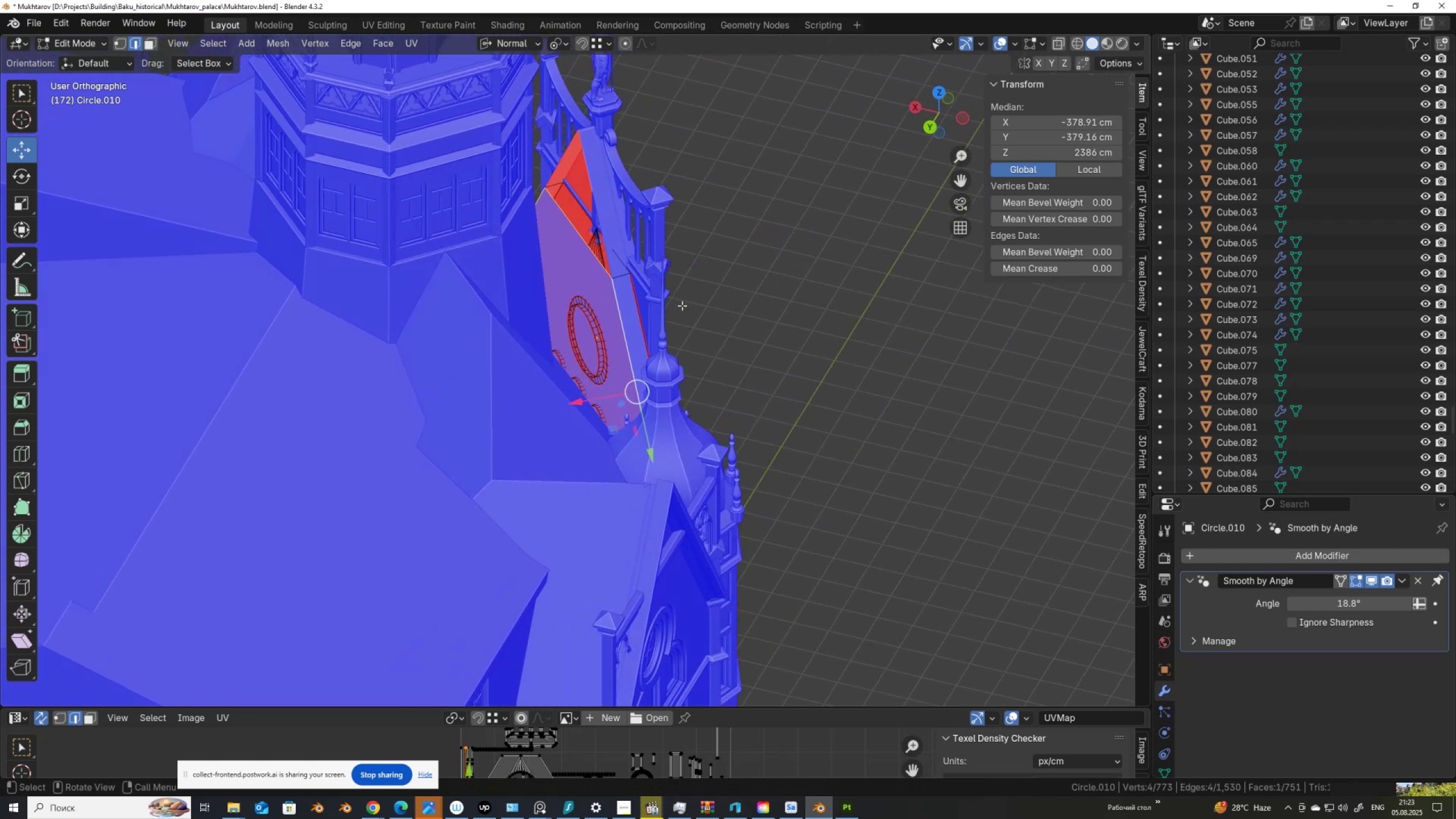 
hold_key(key=ShiftLeft, duration=0.38)
 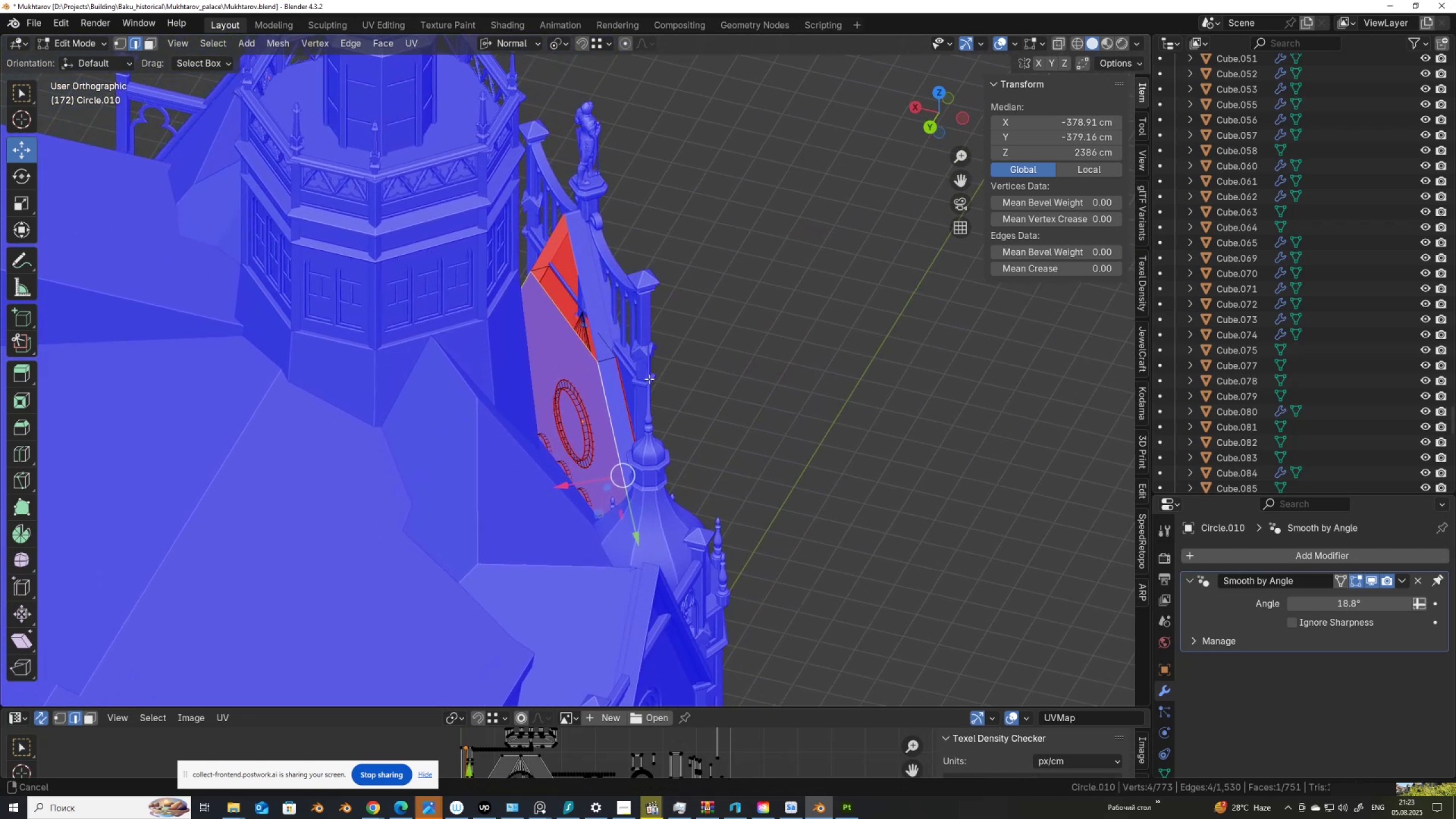 
scroll: coordinate [632, 398], scroll_direction: up, amount: 3.0
 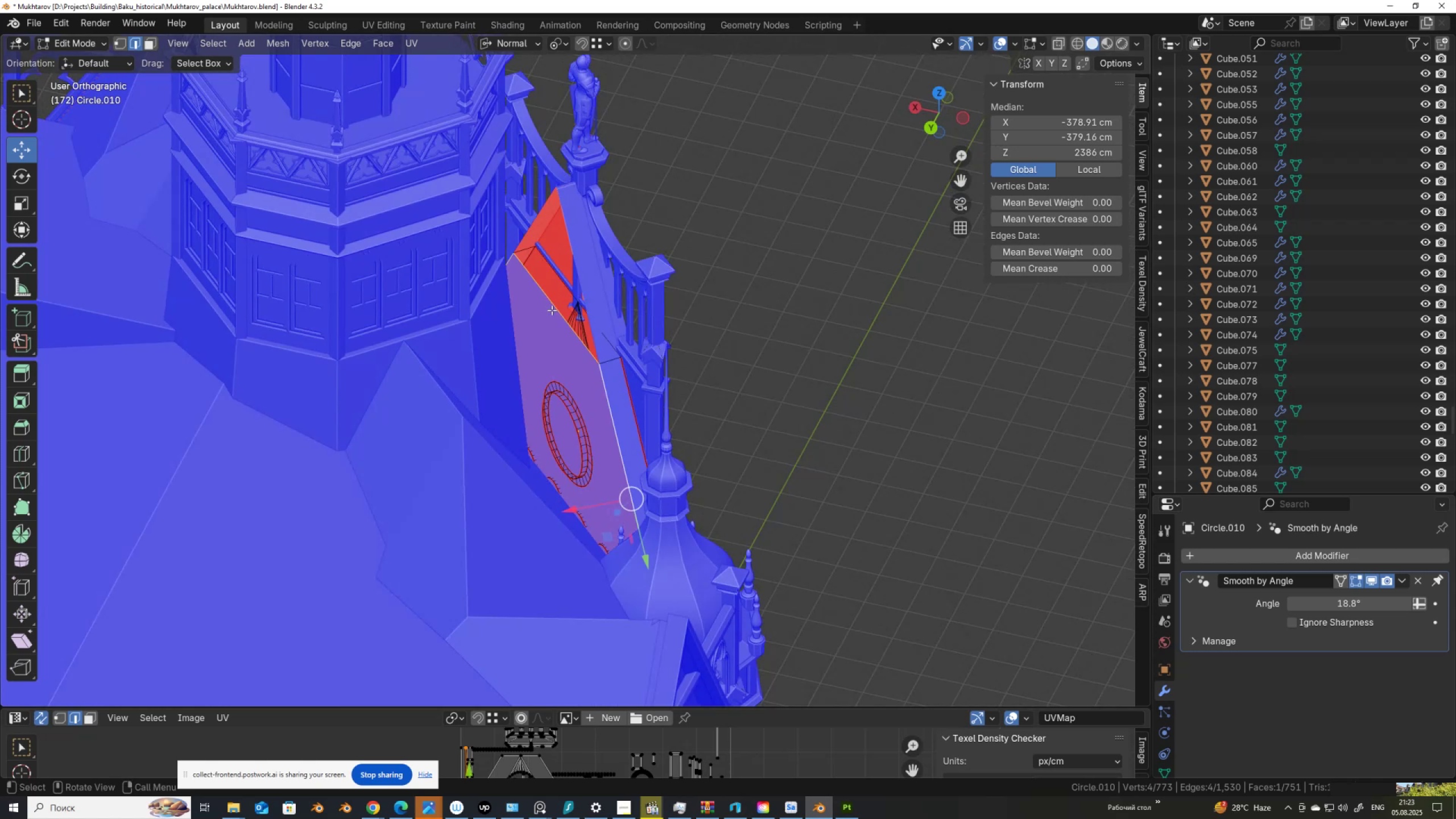 
key(P)
 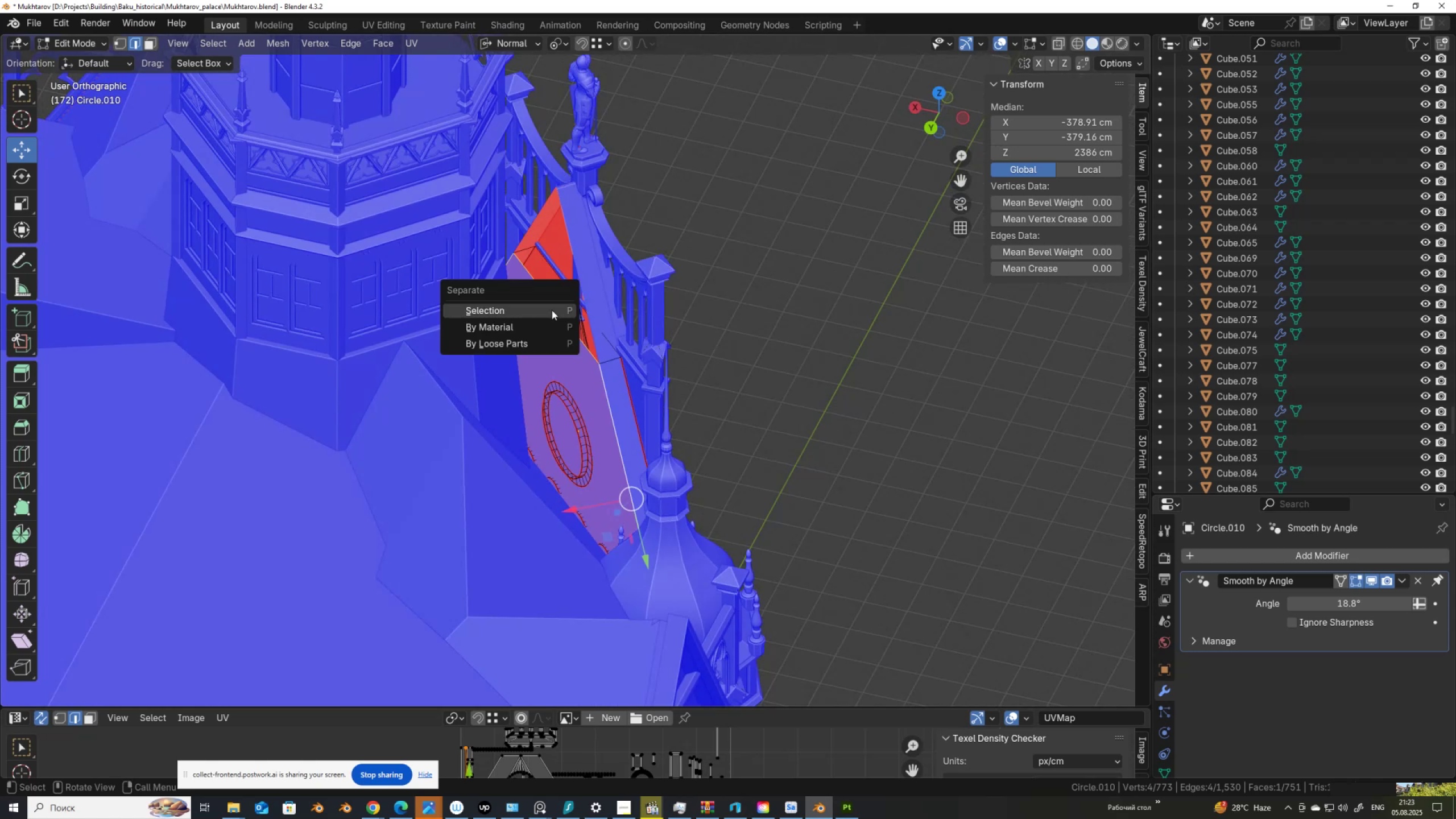 
left_click([552, 310])
 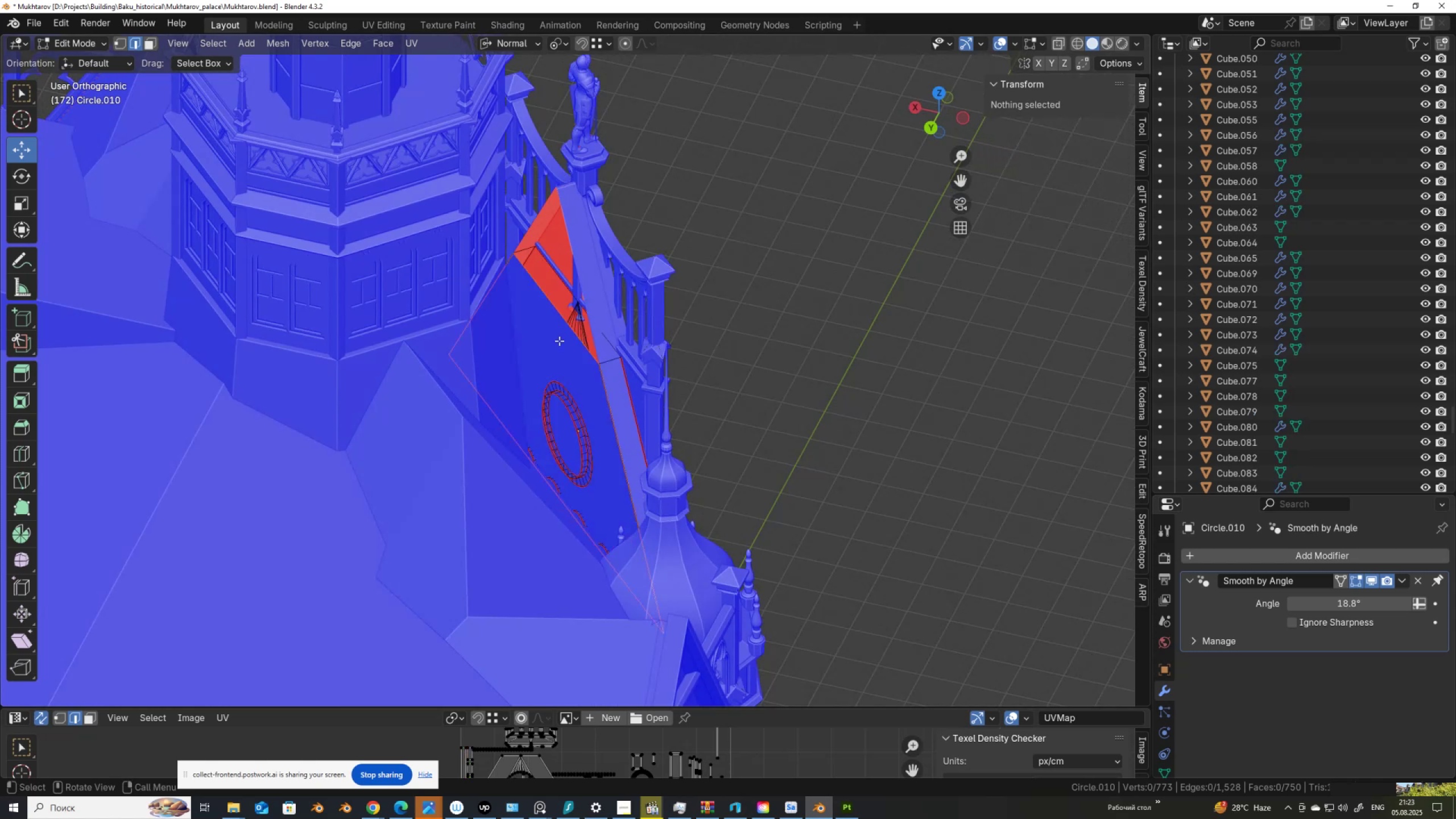 
key(Tab)
 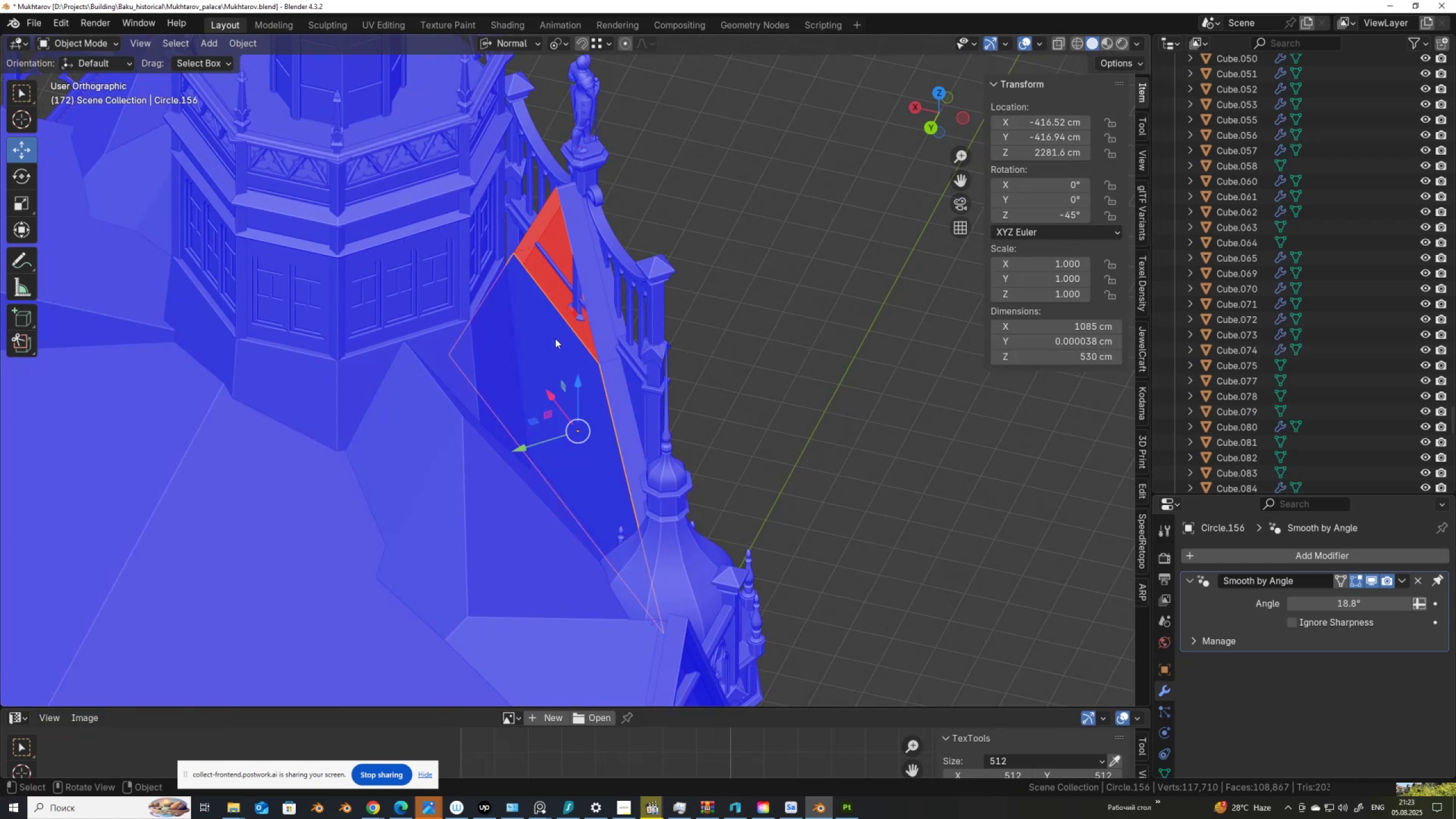 
key(Tab)
 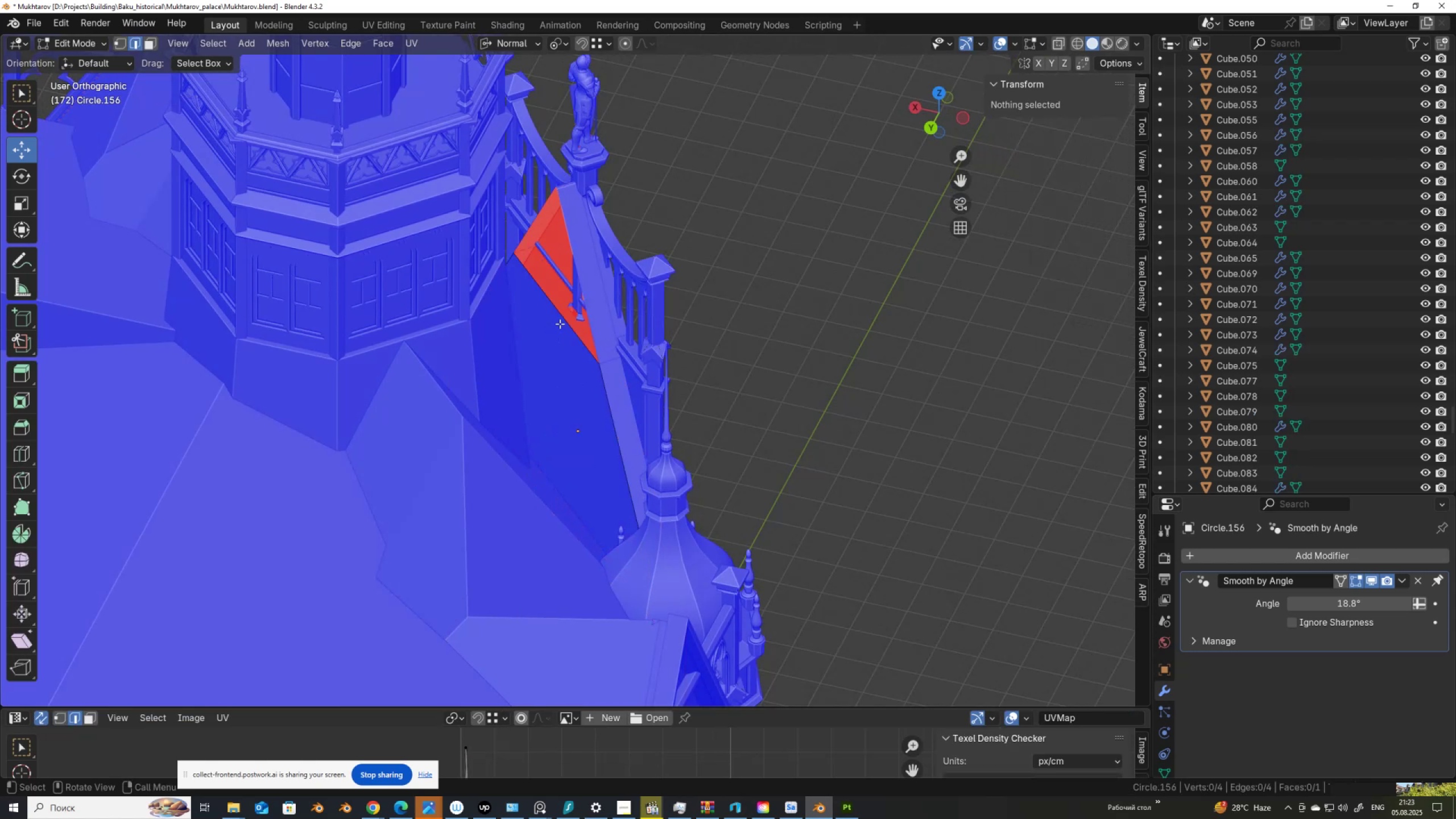 
key(2)
 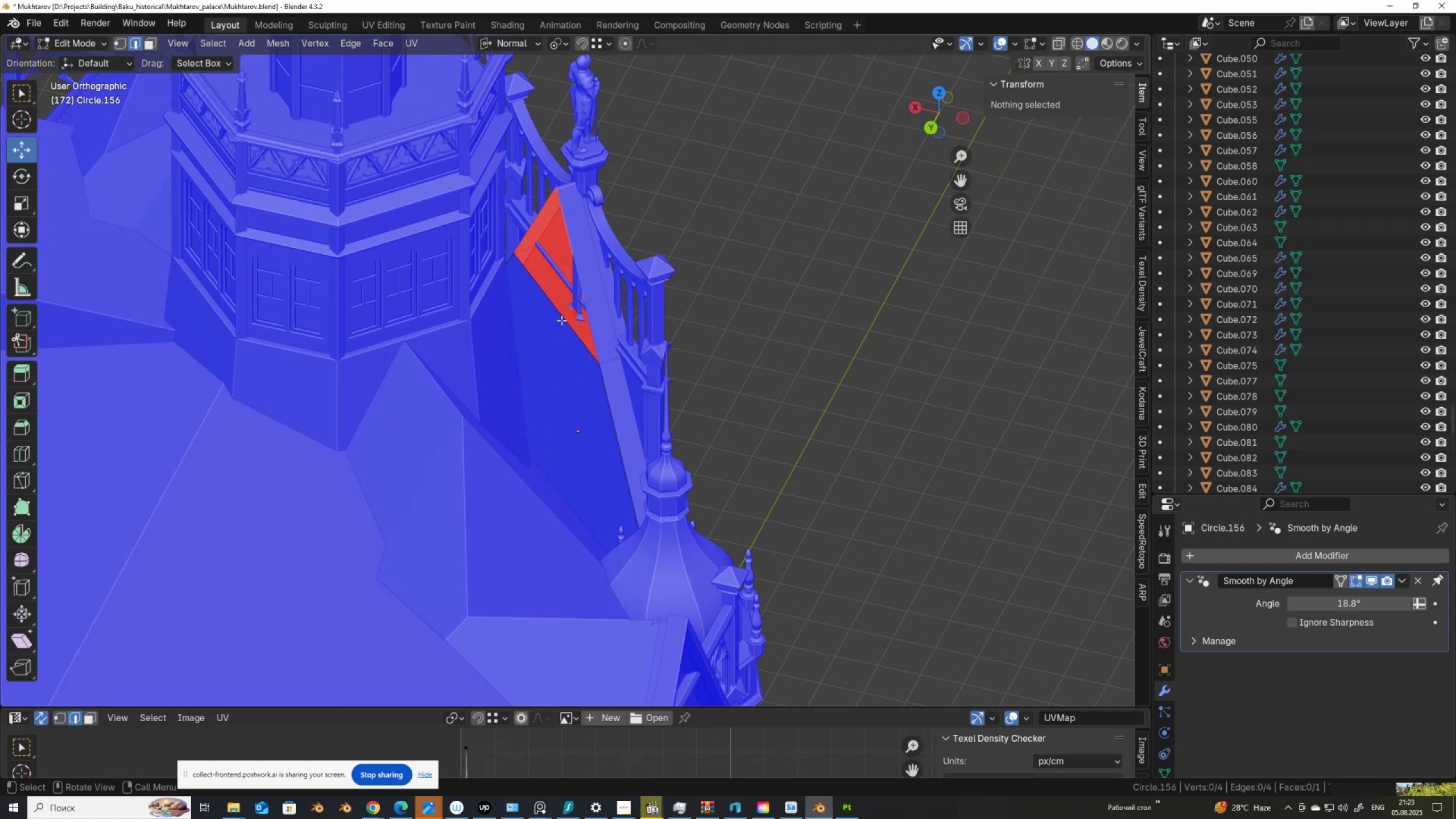 
left_click([561, 320])
 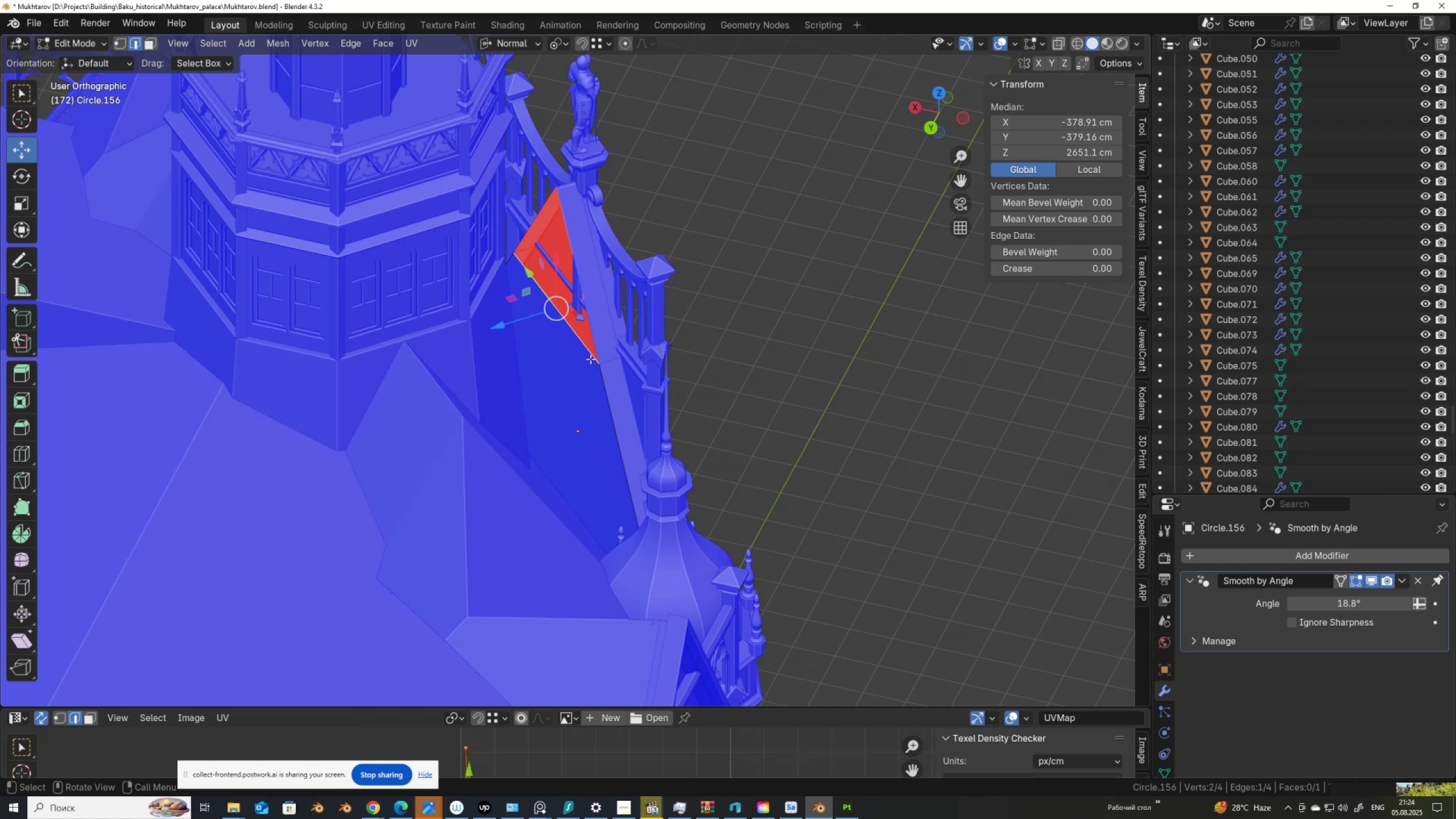 
type(gg)
 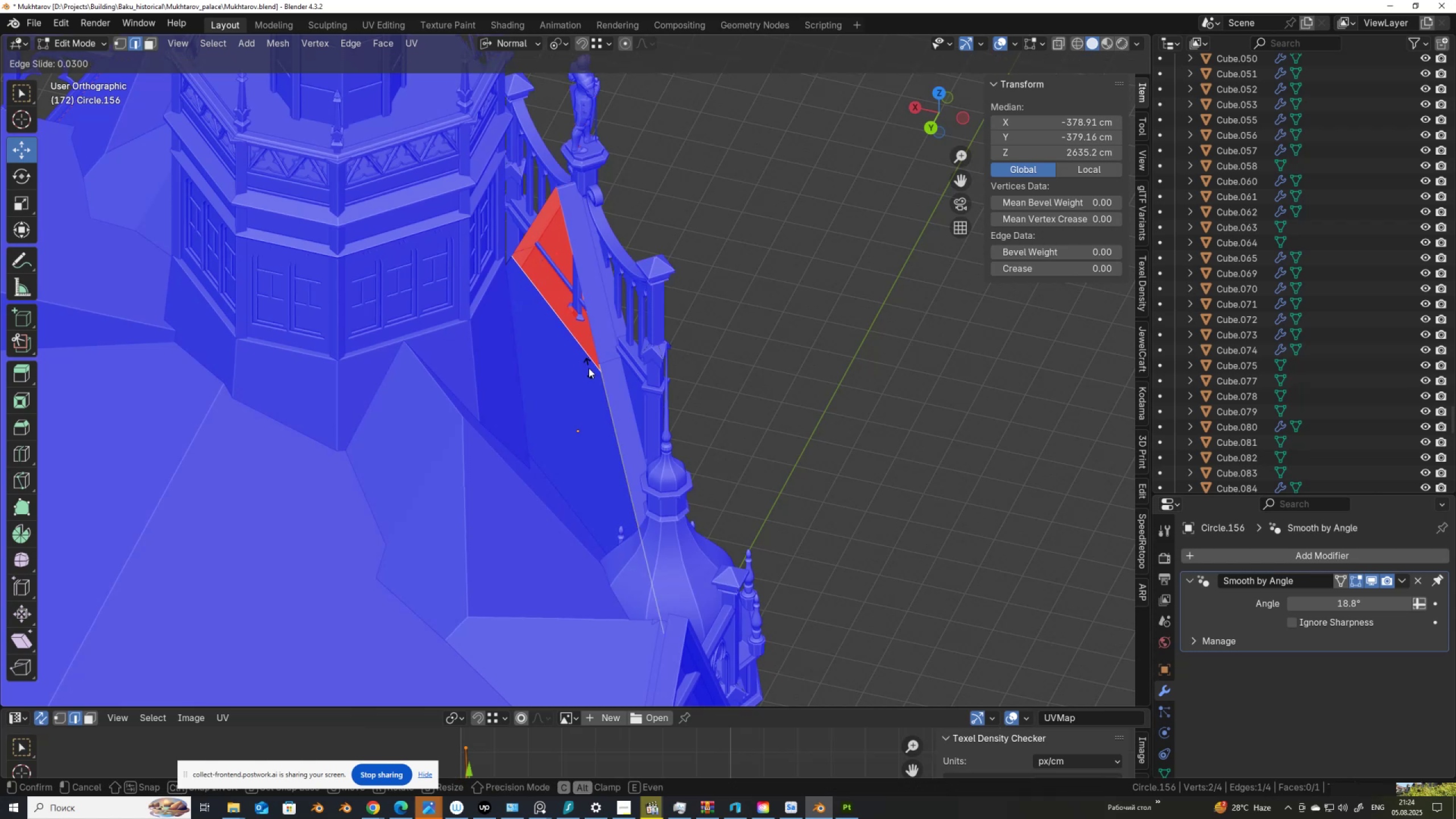 
hold_key(key=AltLeft, duration=1.5)
 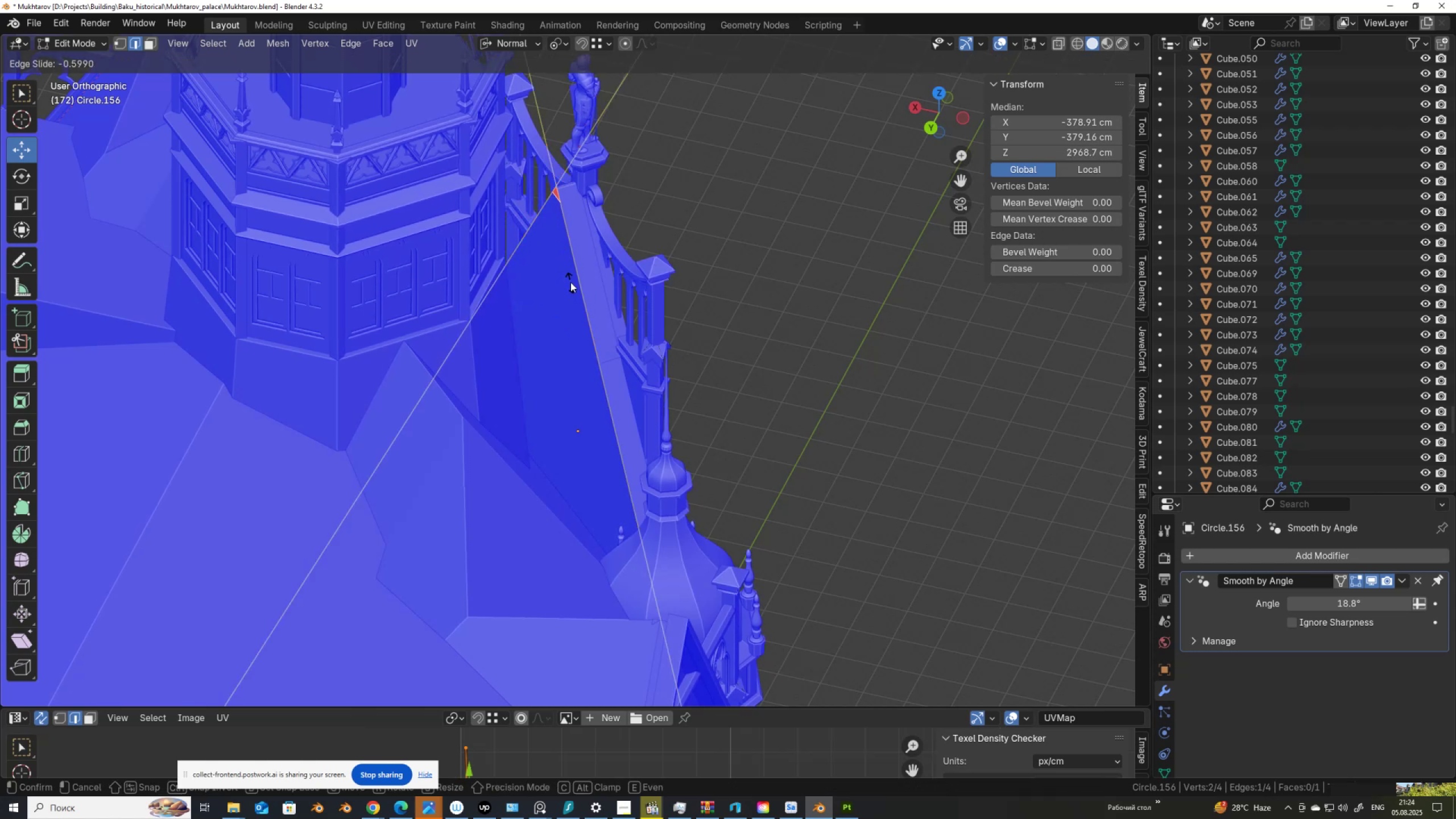 
hold_key(key=AltLeft, duration=1.51)
 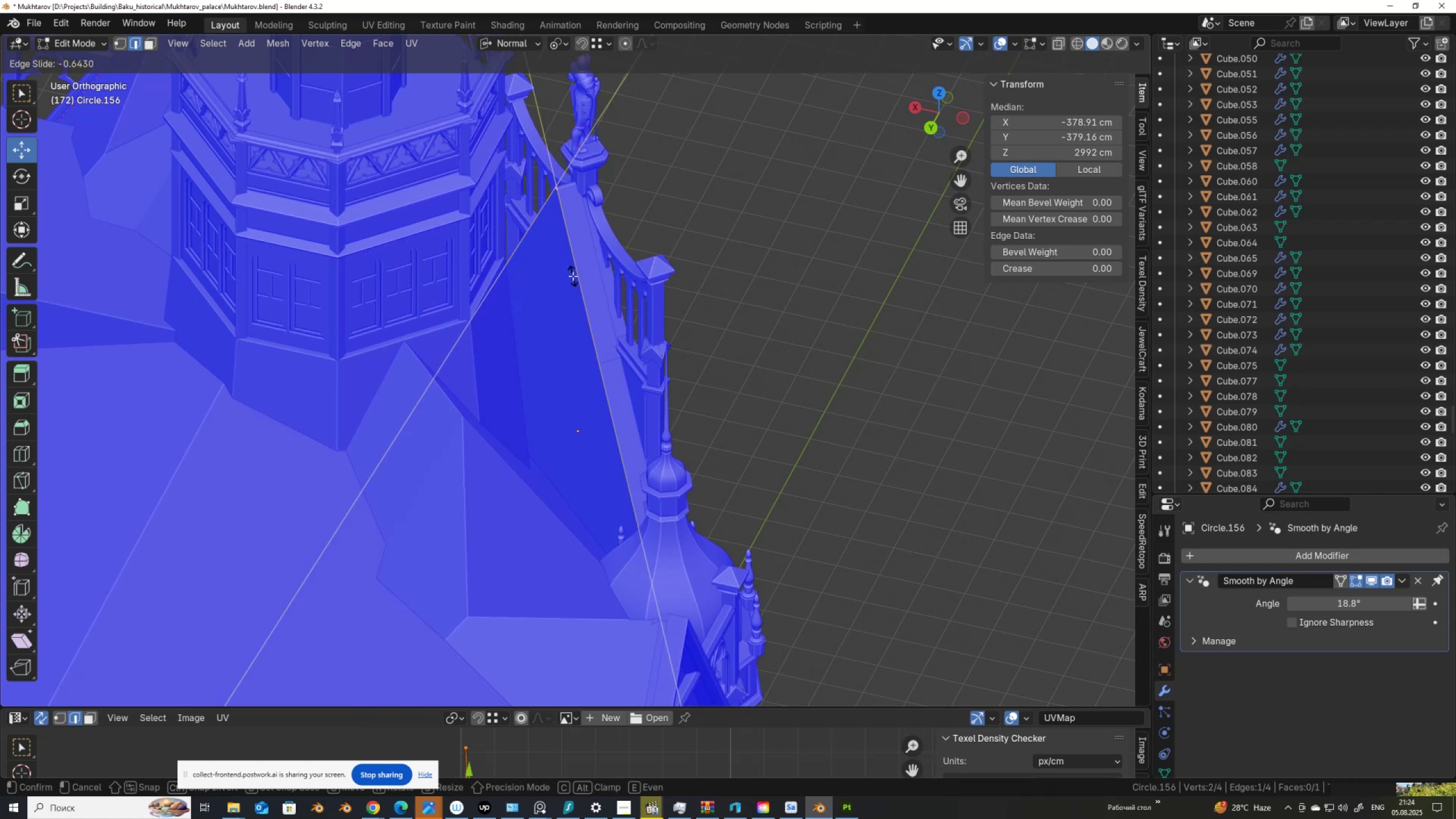 
hold_key(key=AltLeft, duration=0.64)
left_click([573, 276])
 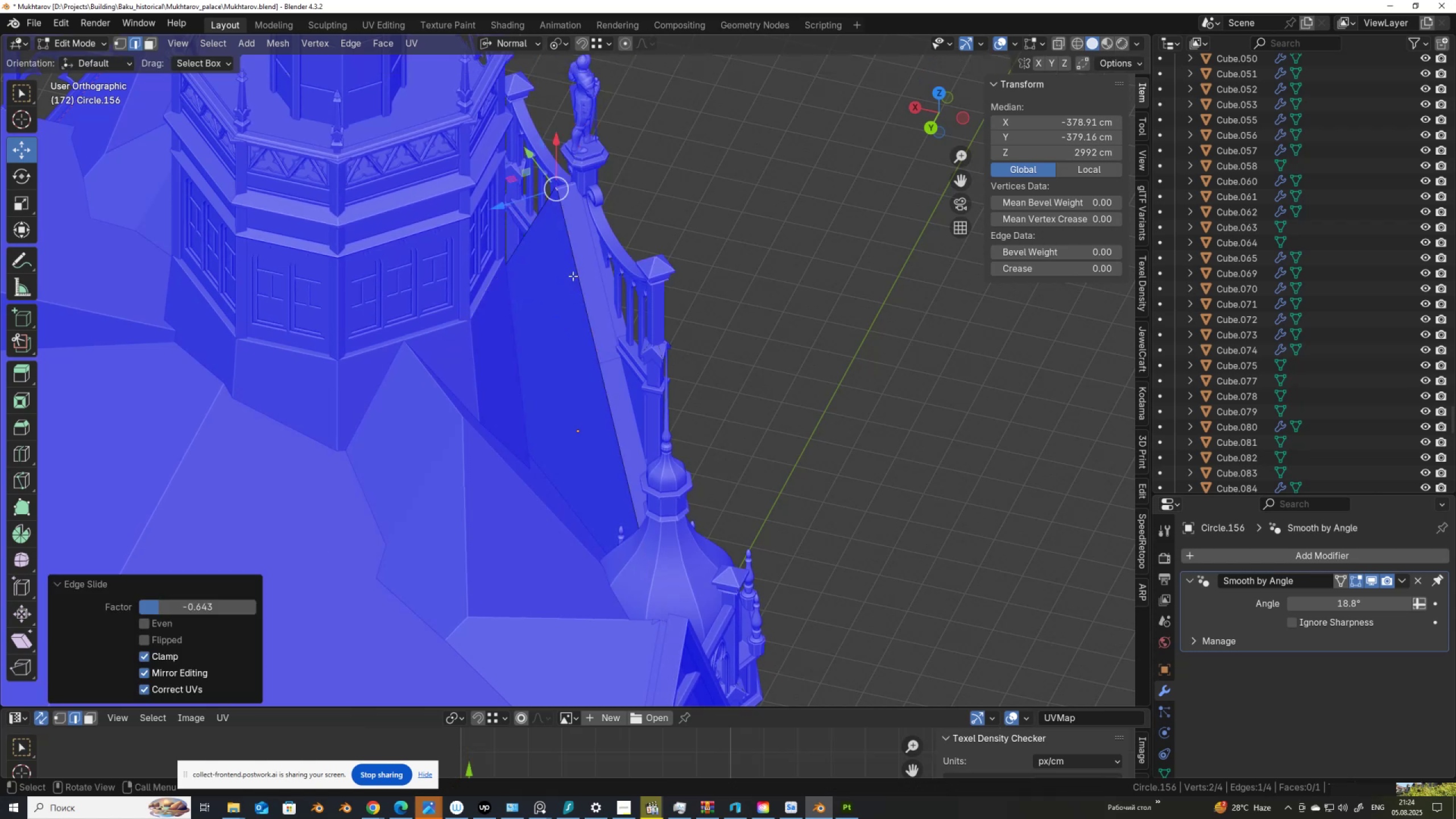 
scroll: coordinate [594, 321], scroll_direction: down, amount: 4.0
 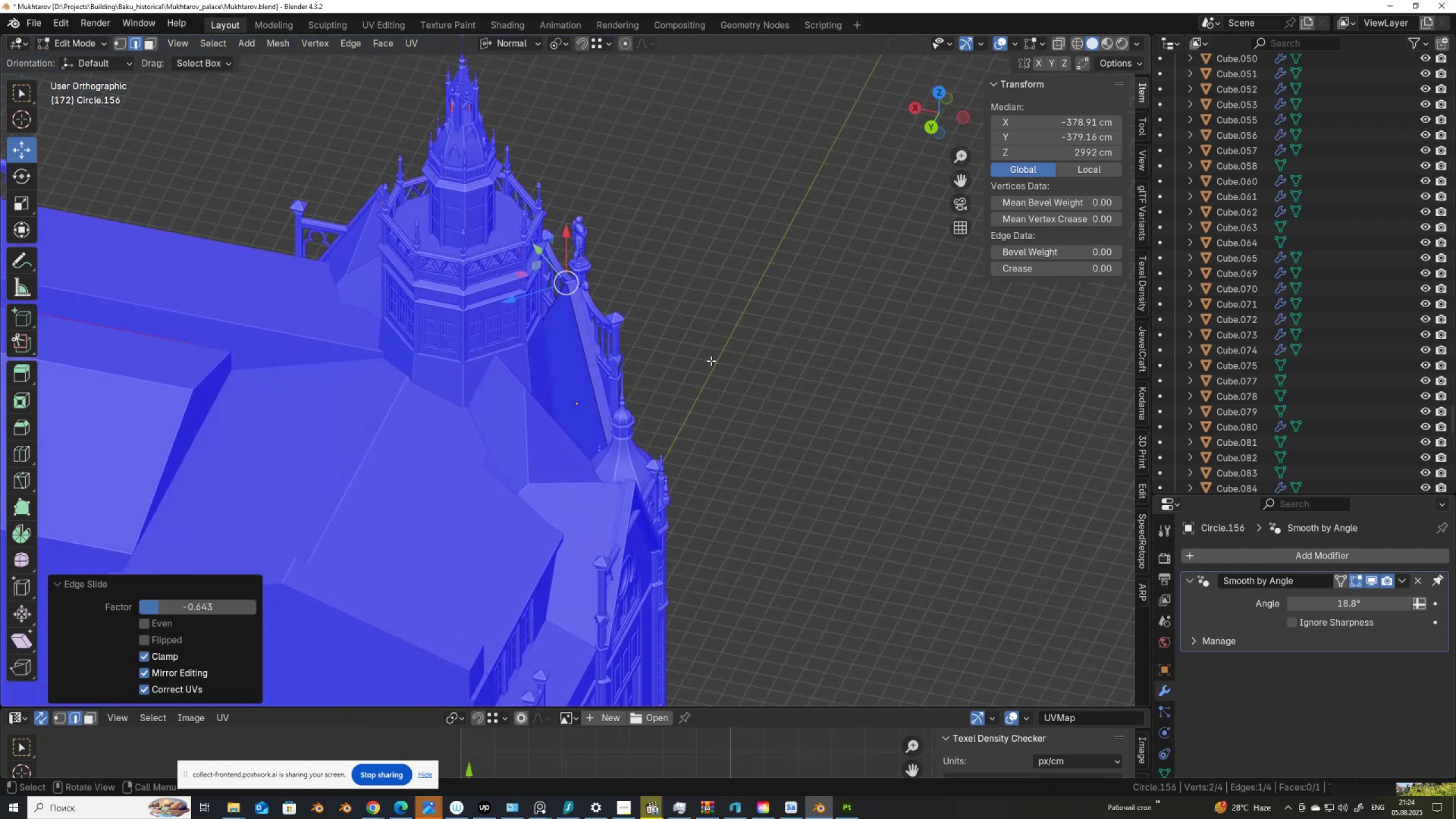 
type(au)
 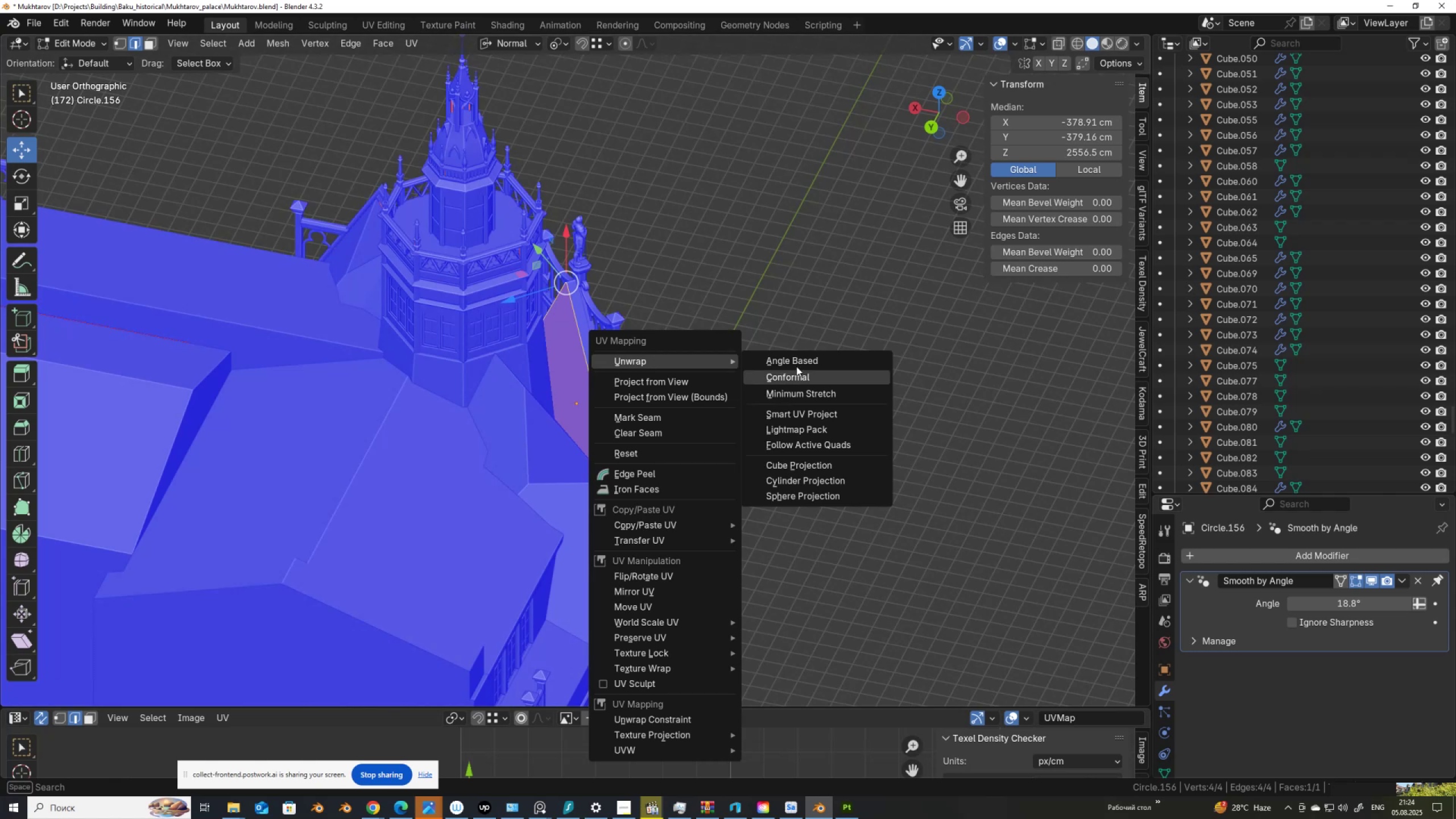 
left_click([797, 361])
 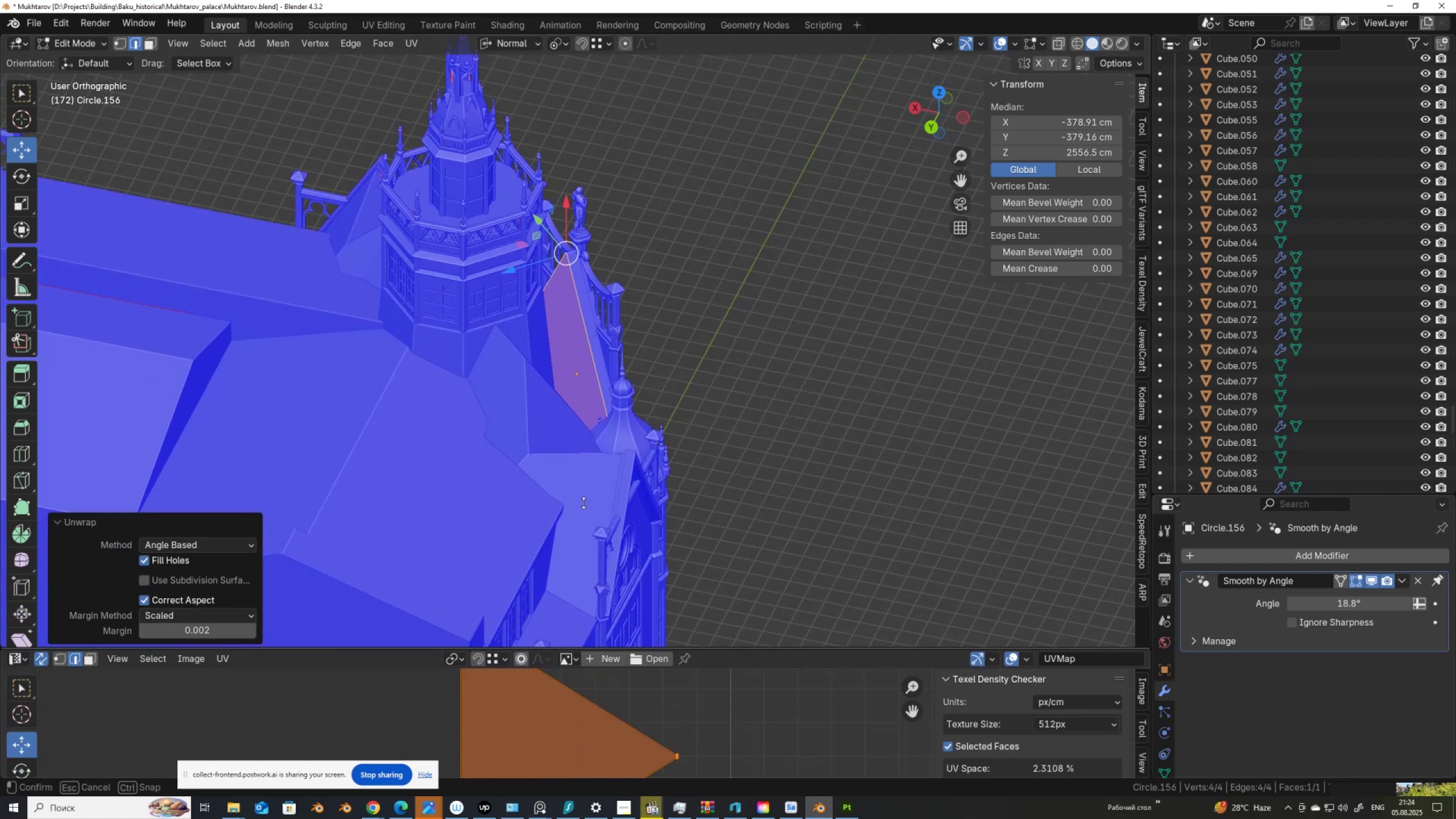 
scroll: coordinate [610, 535], scroll_direction: down, amount: 4.0
 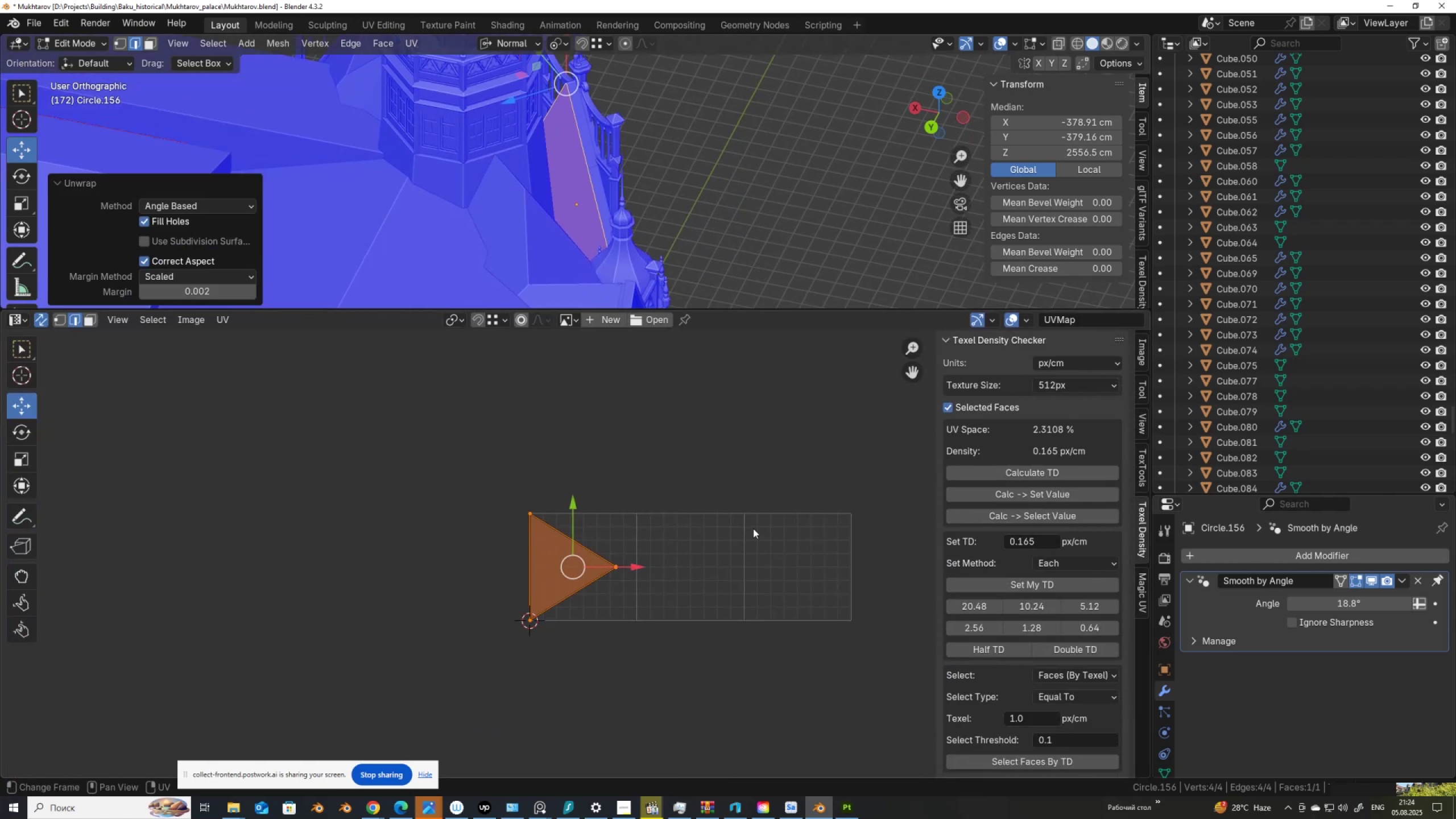 
key(S)
 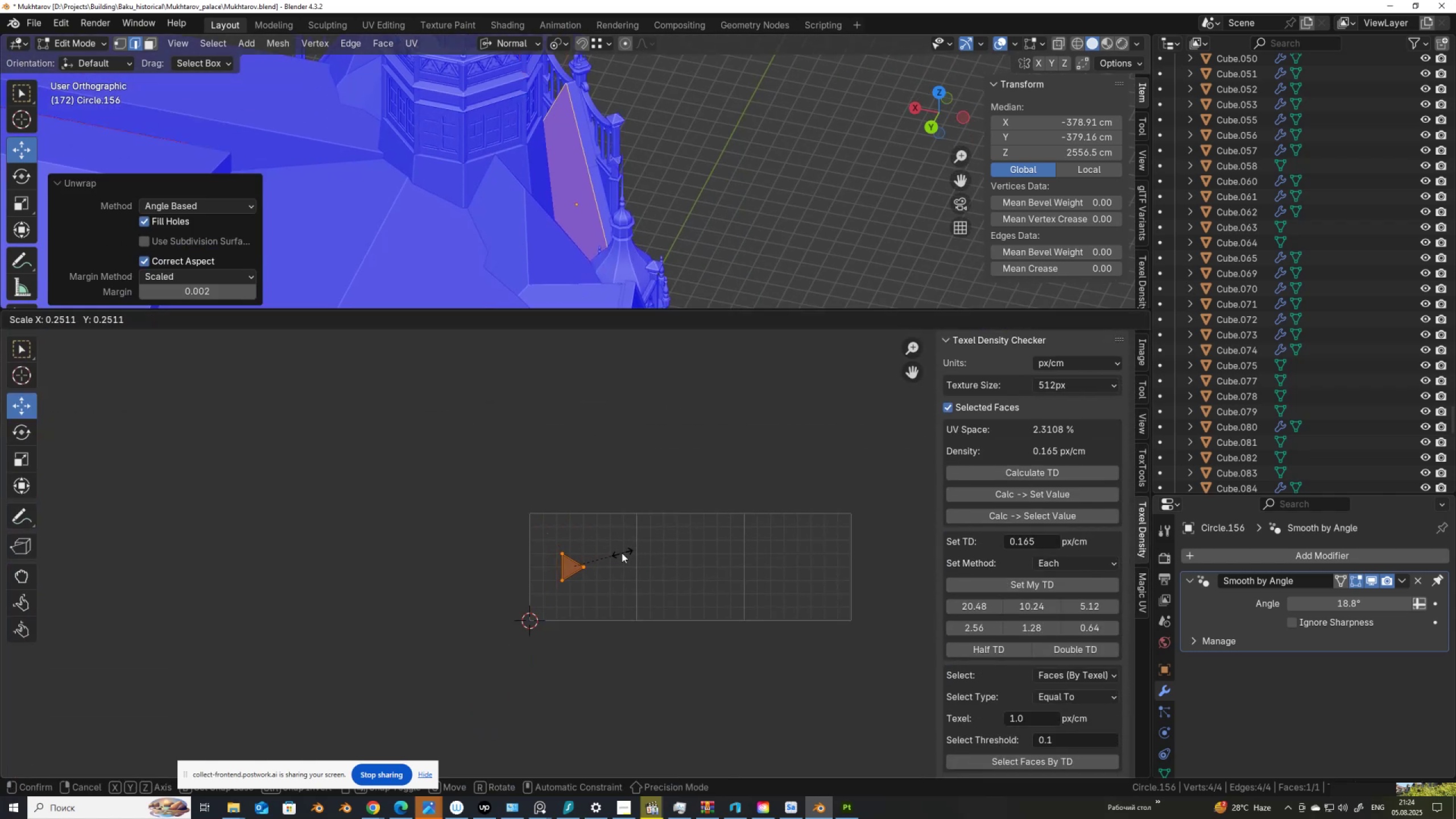 
left_click([622, 553])
 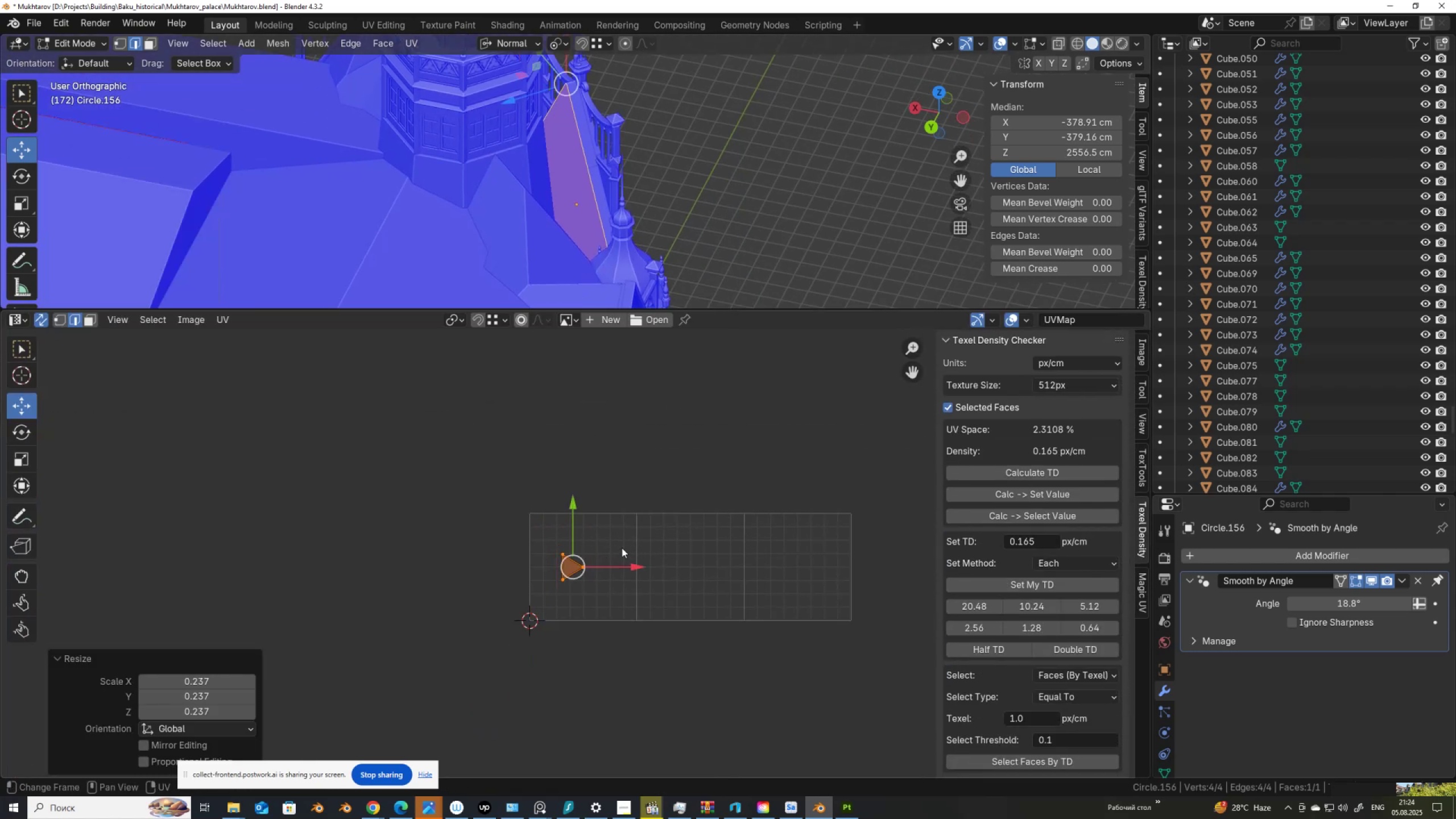 
key(G)
 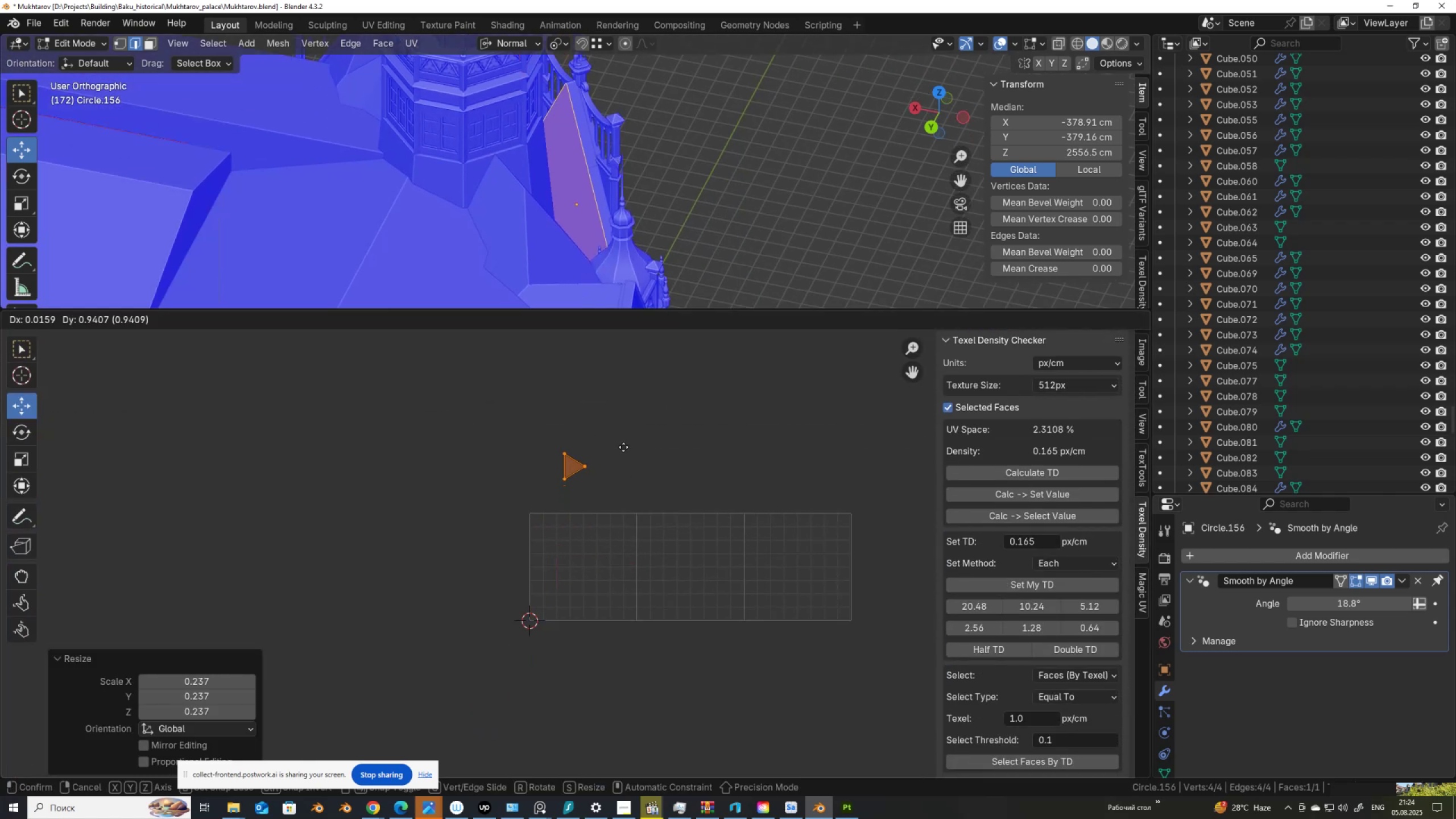 
left_click([623, 447])
 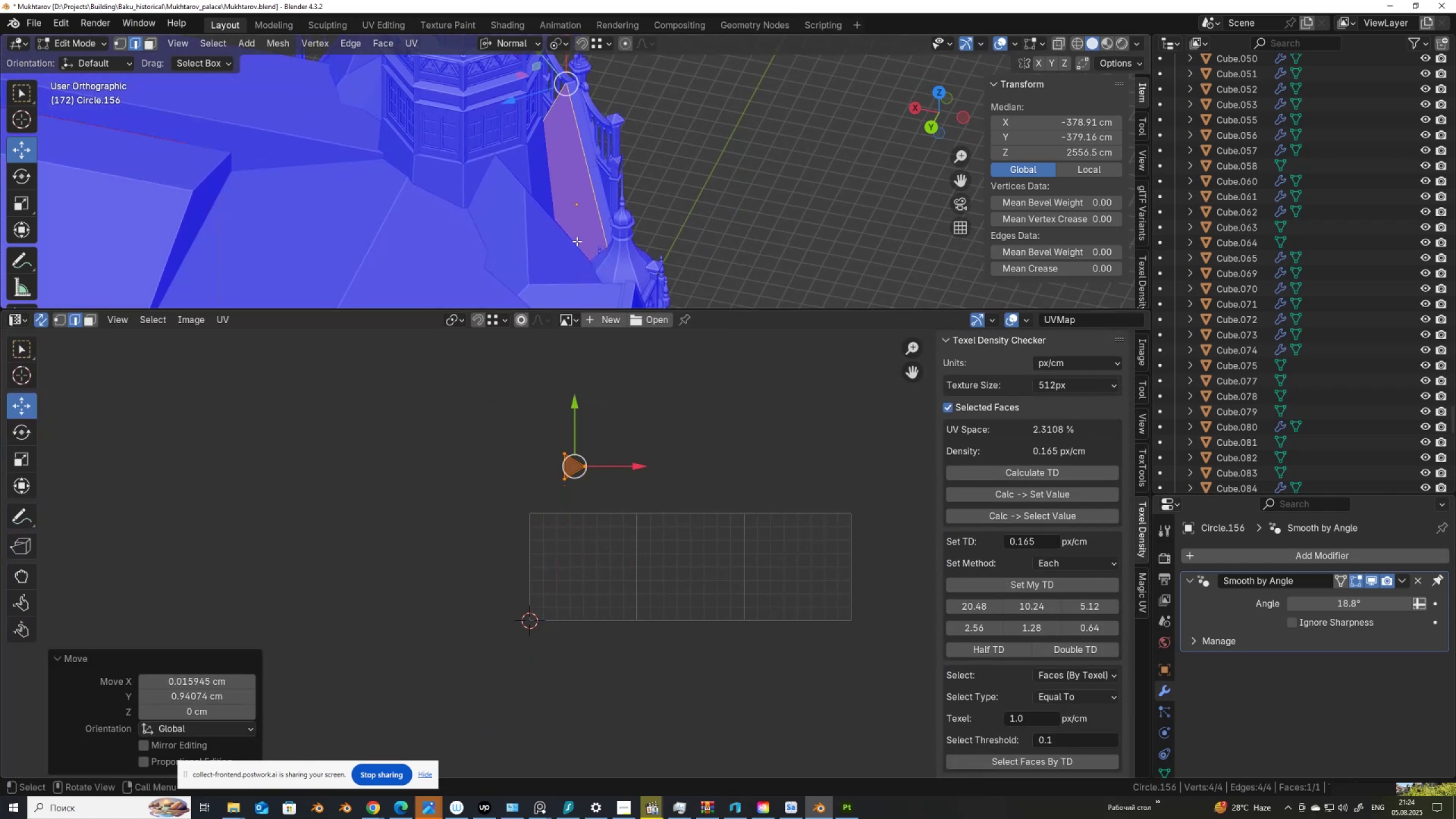 
scroll: coordinate [577, 241], scroll_direction: down, amount: 6.0
 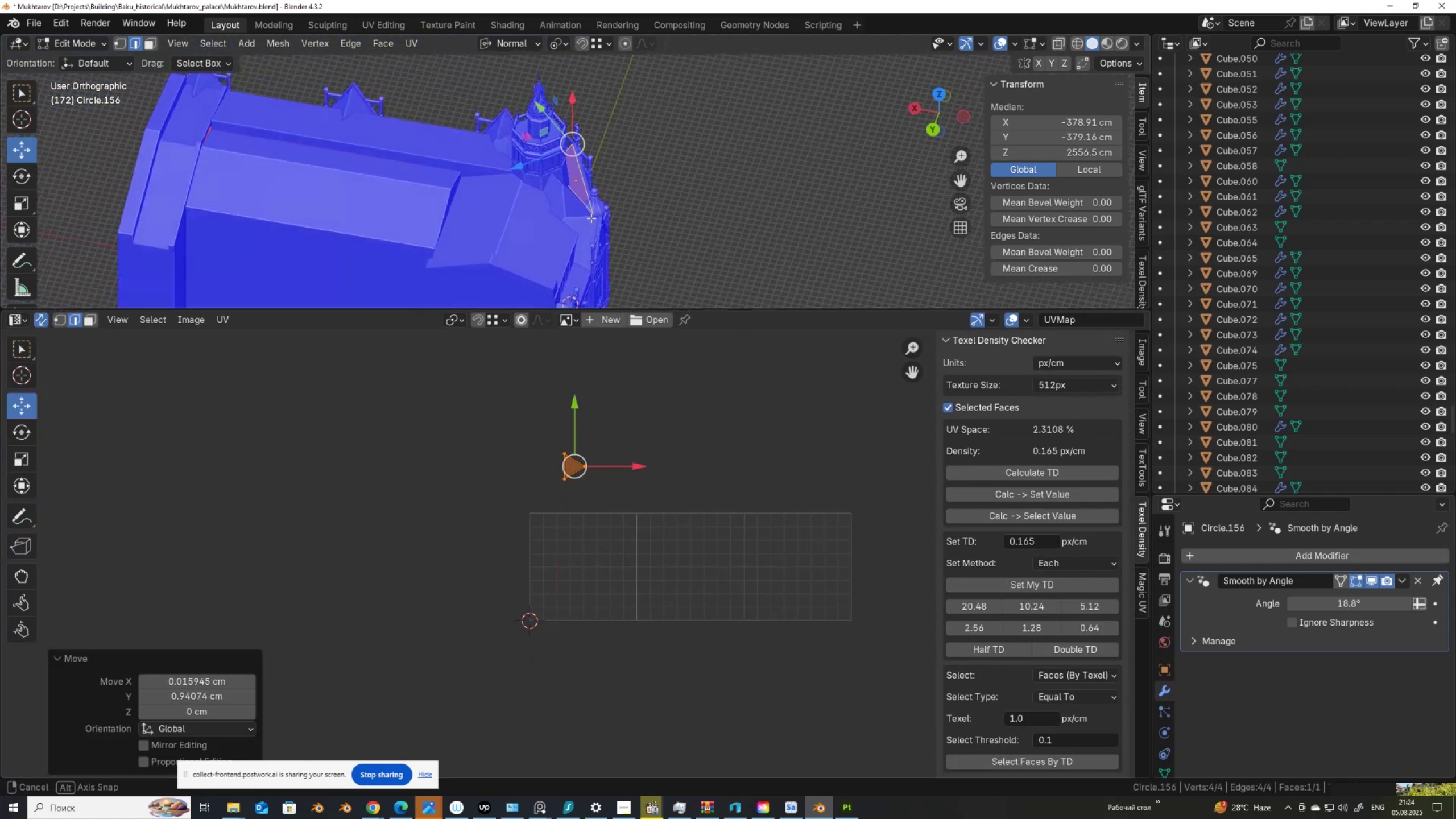 
scroll: coordinate [303, 151], scroll_direction: up, amount: 1.0
 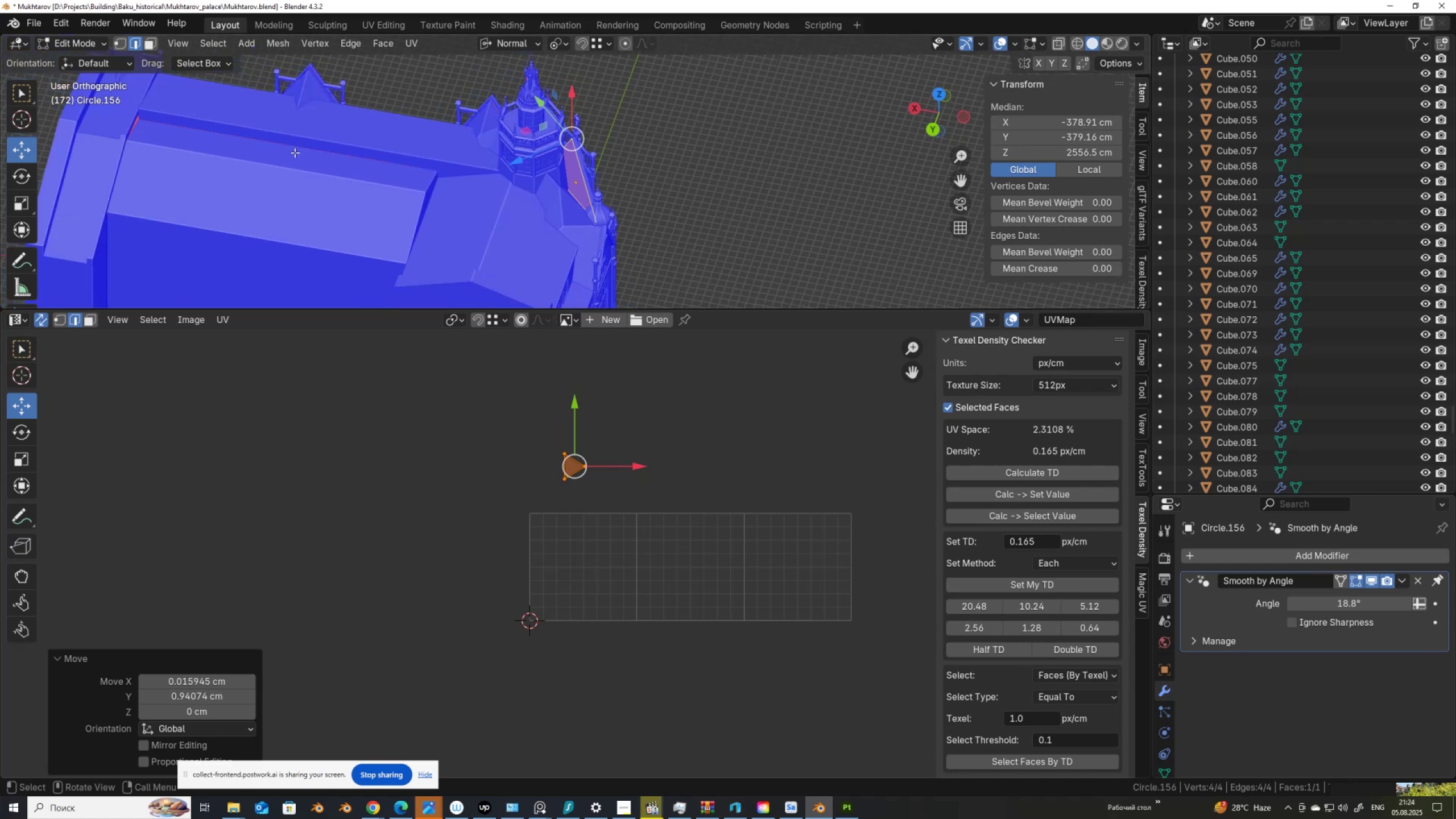 
hold_key(key=ShiftLeft, duration=0.7)
 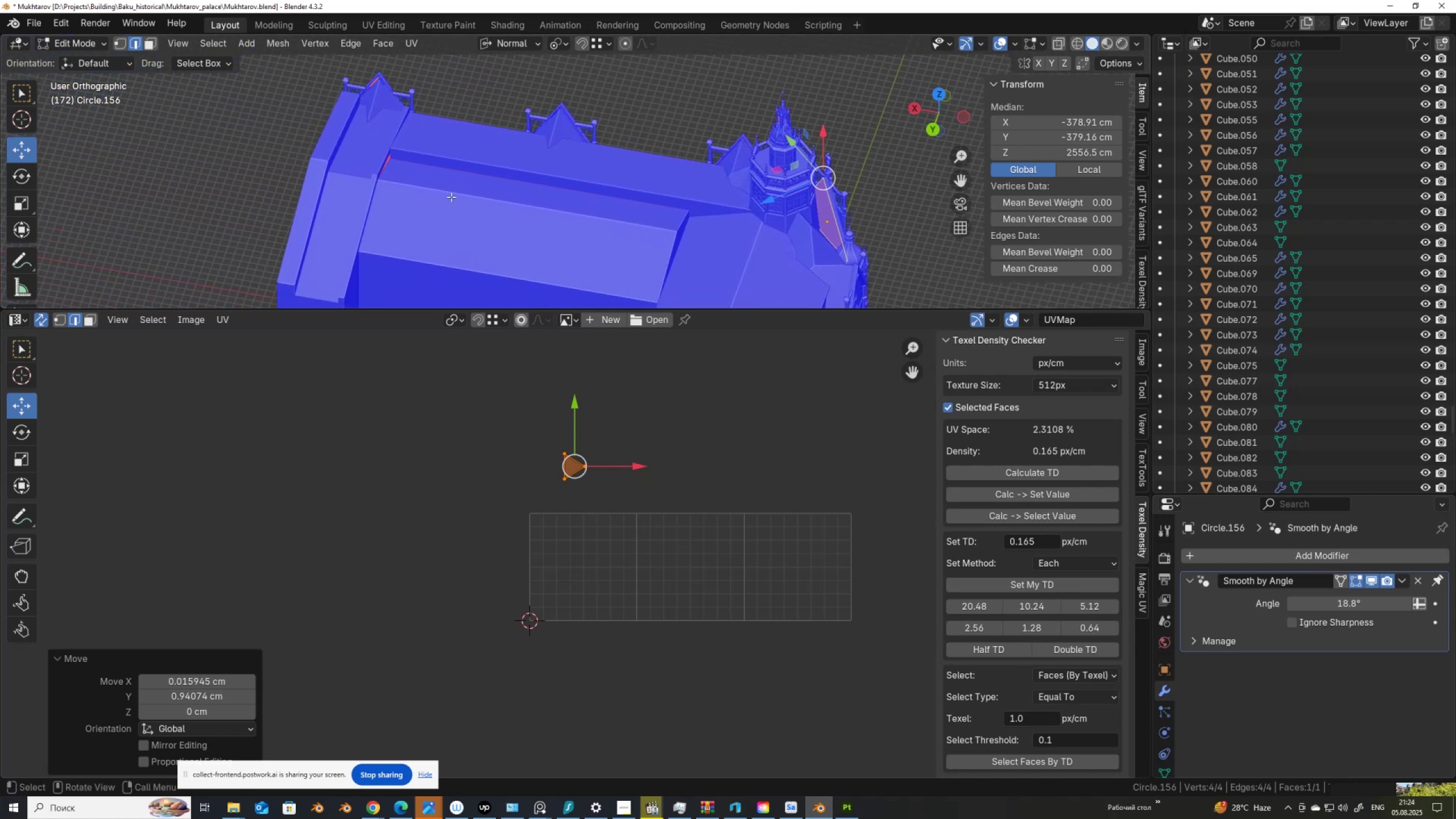 
scroll: coordinate [451, 197], scroll_direction: up, amount: 1.0
 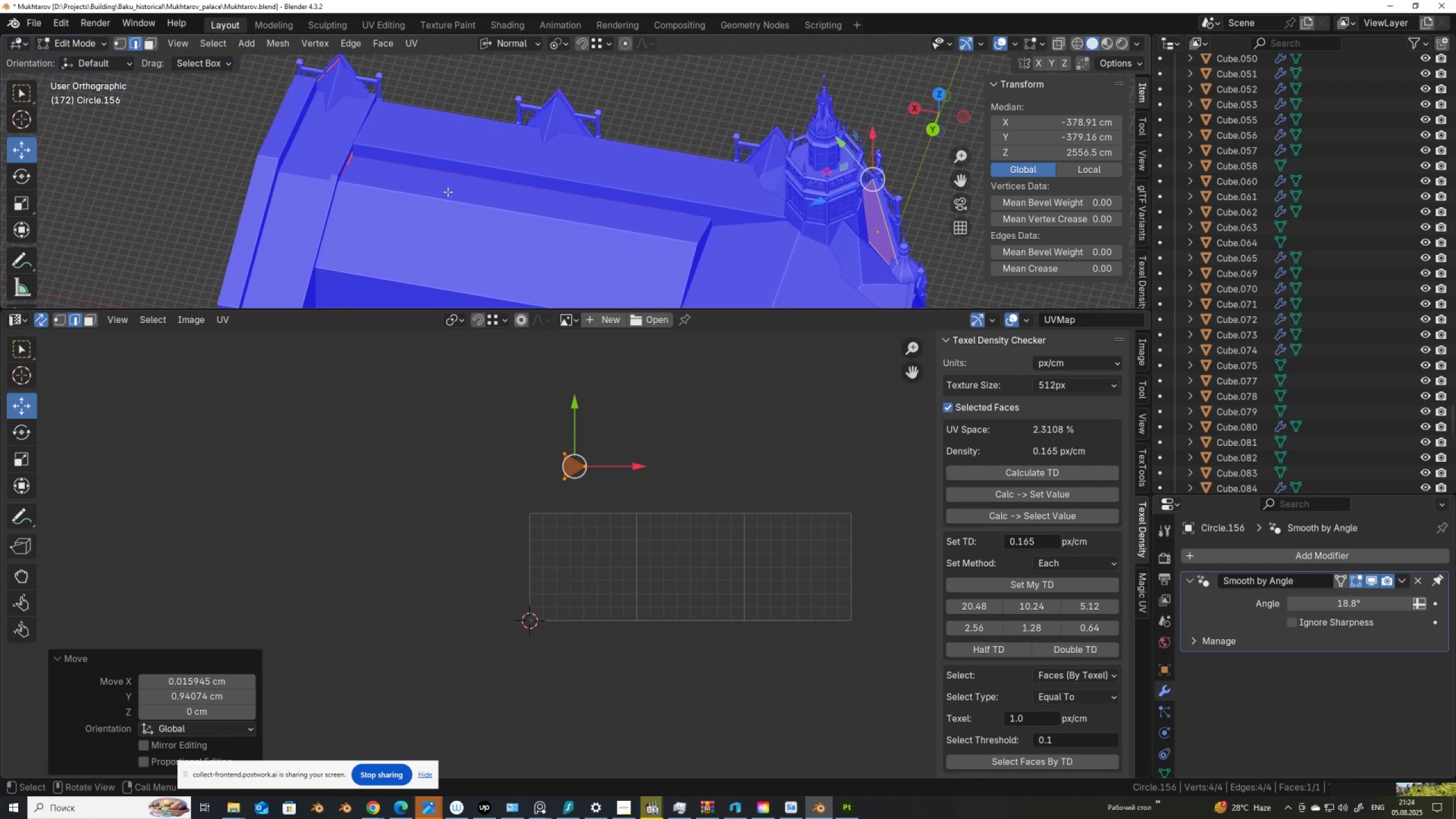 
hold_key(key=ShiftLeft, duration=0.33)
 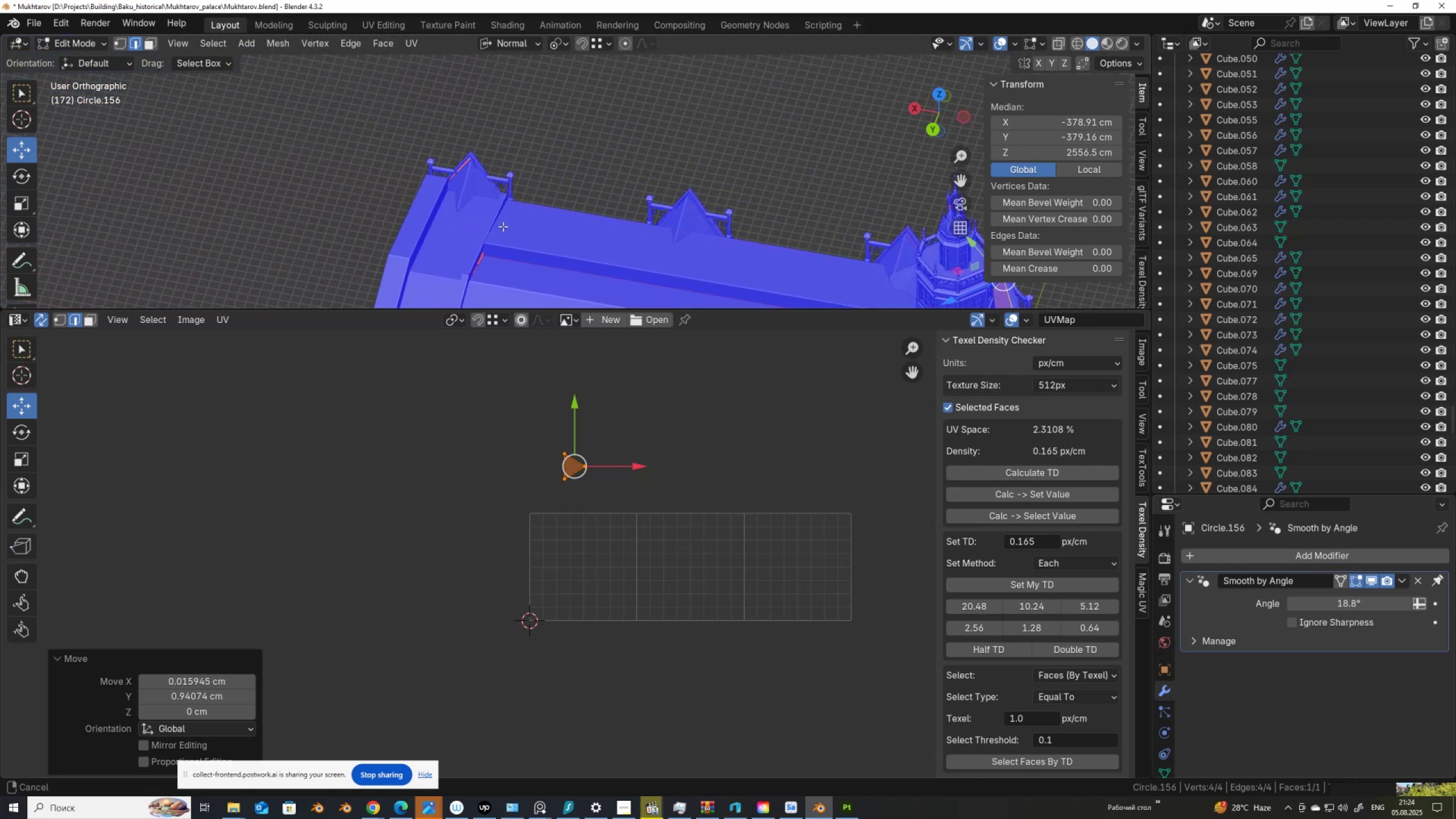 
scroll: coordinate [499, 226], scroll_direction: up, amount: 6.0
 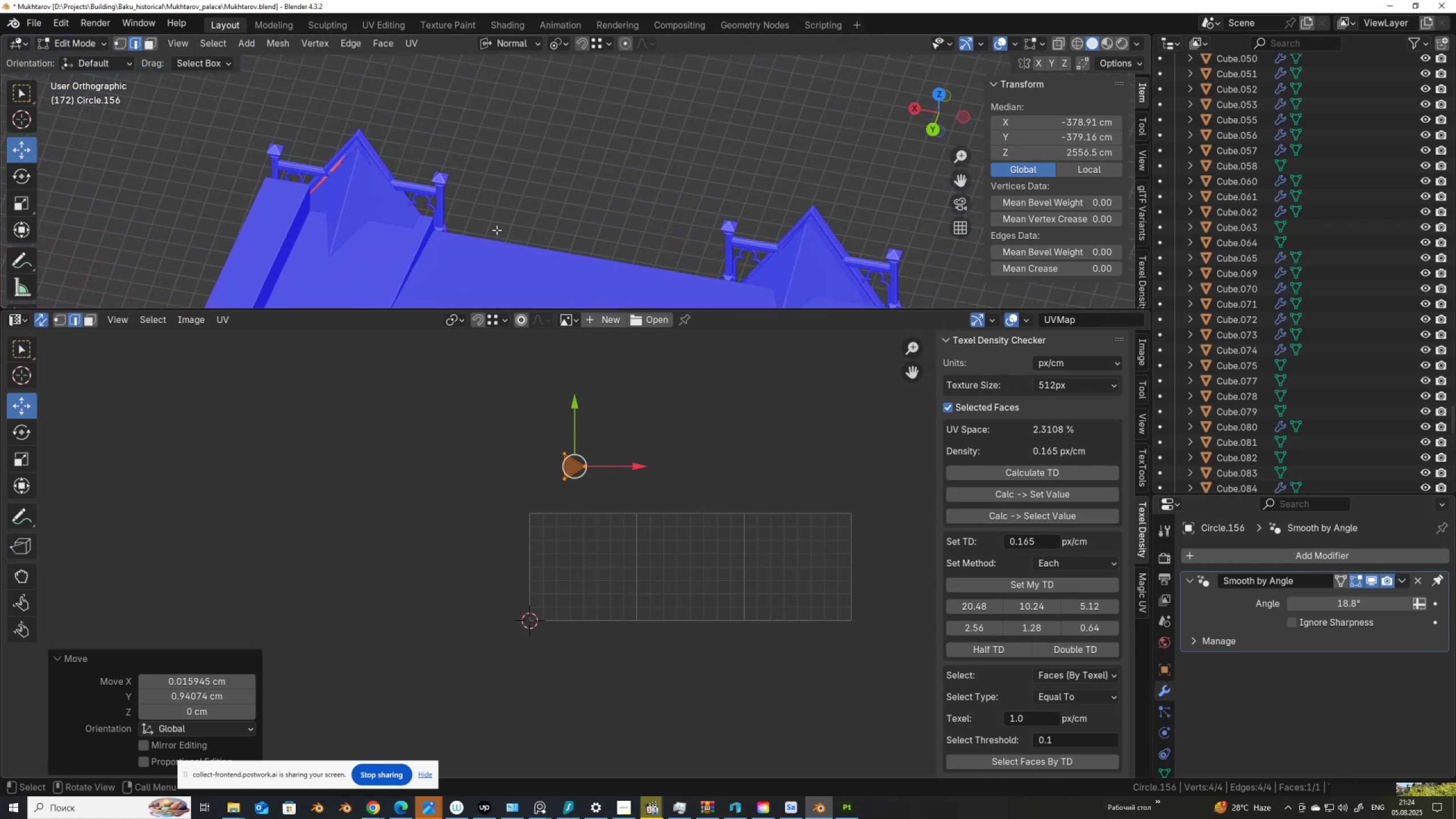 
hold_key(key=ShiftLeft, duration=0.94)
 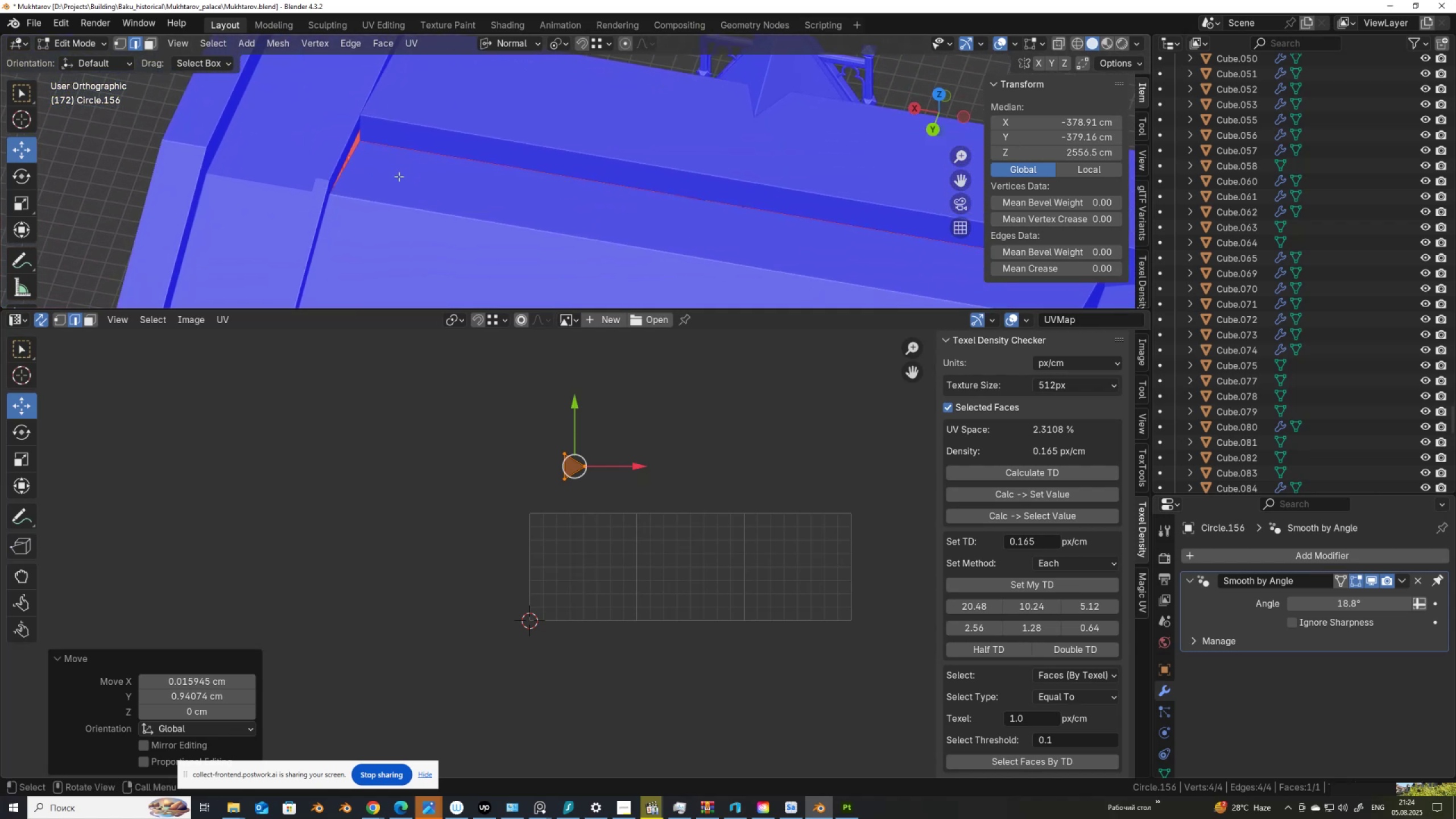 
key(Tab)
 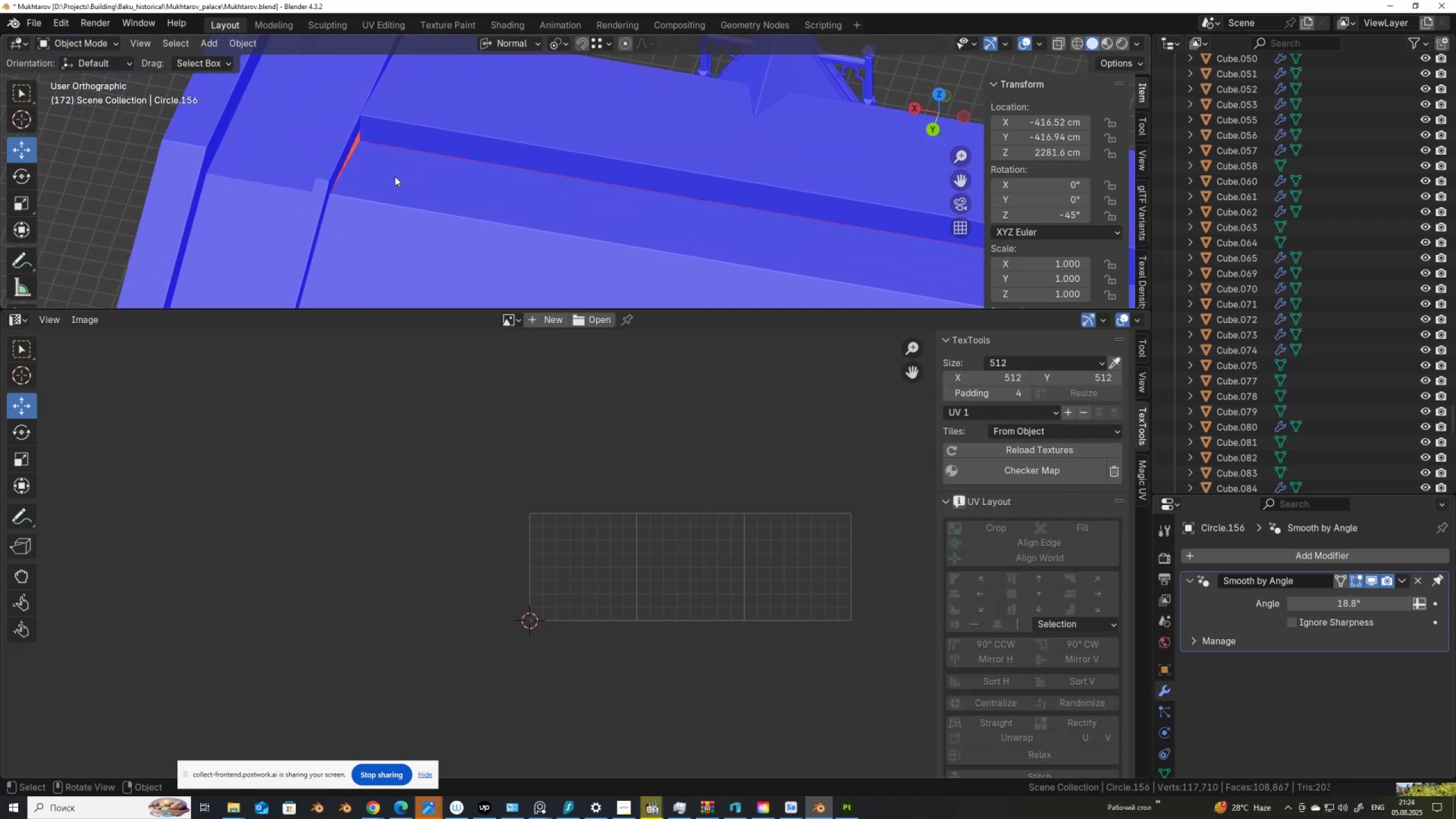 
left_click([395, 176])
 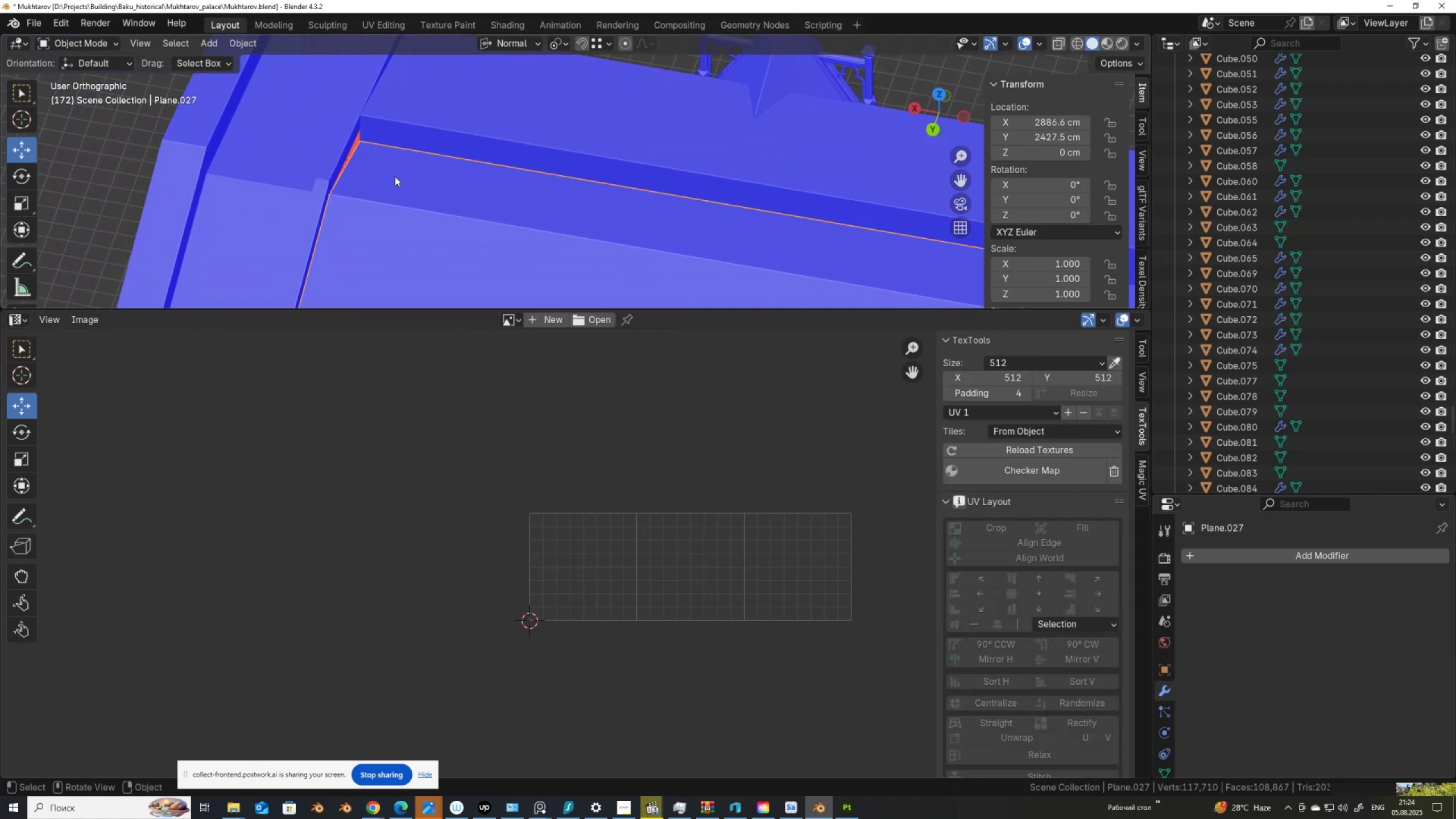 
scroll: coordinate [395, 176], scroll_direction: up, amount: 2.0
 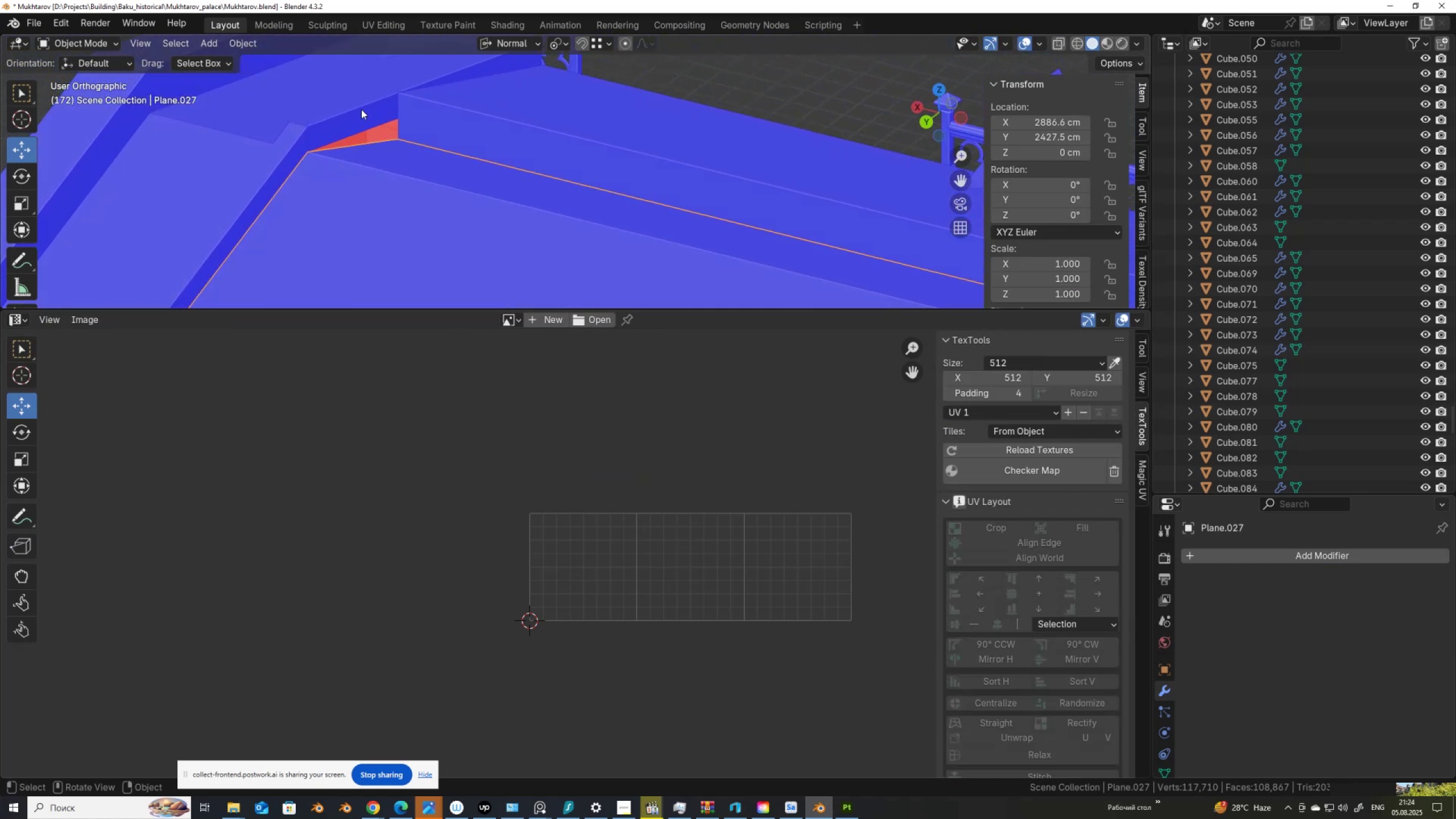 
left_click([358, 122])
 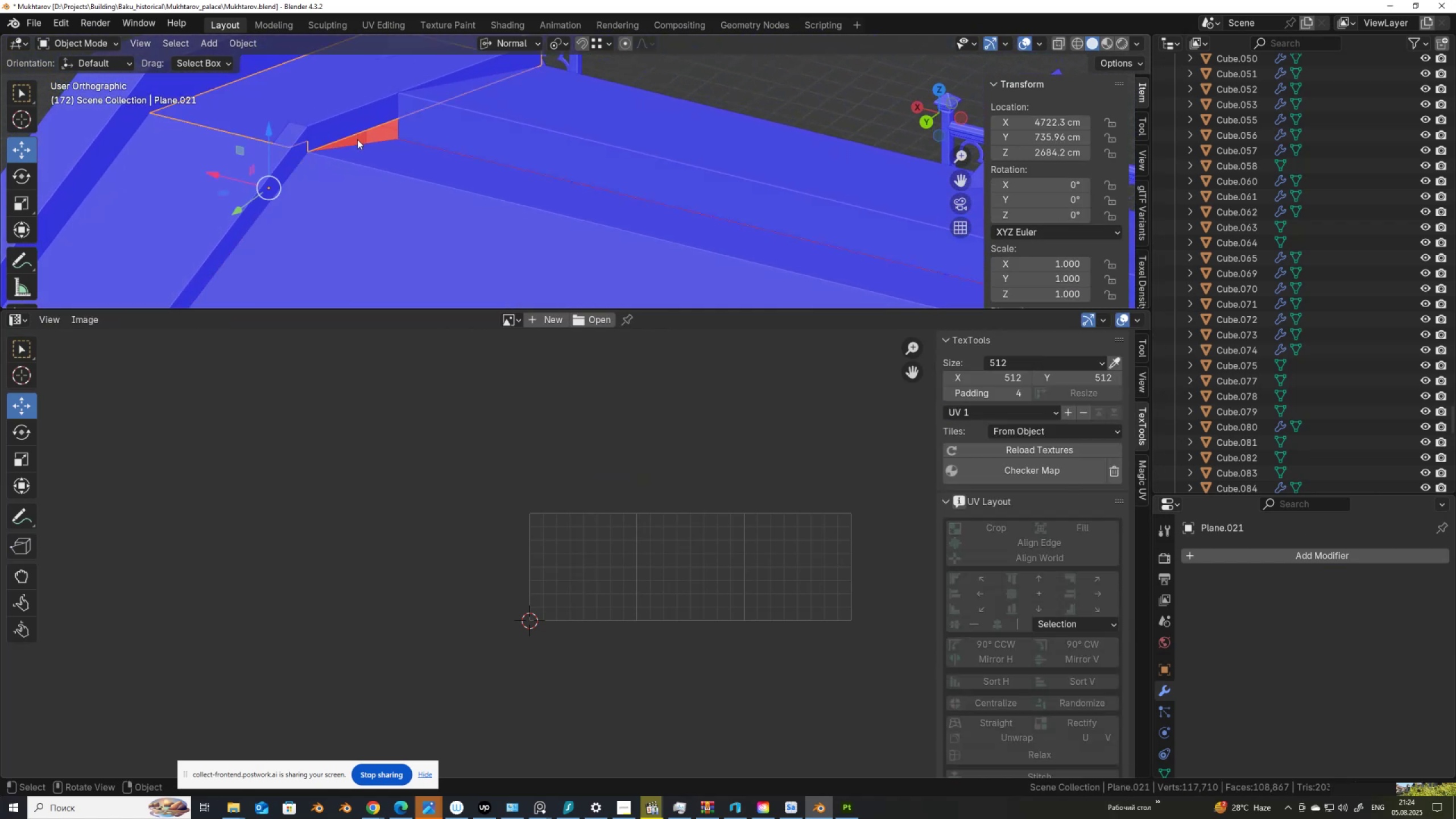 
key(Tab)
 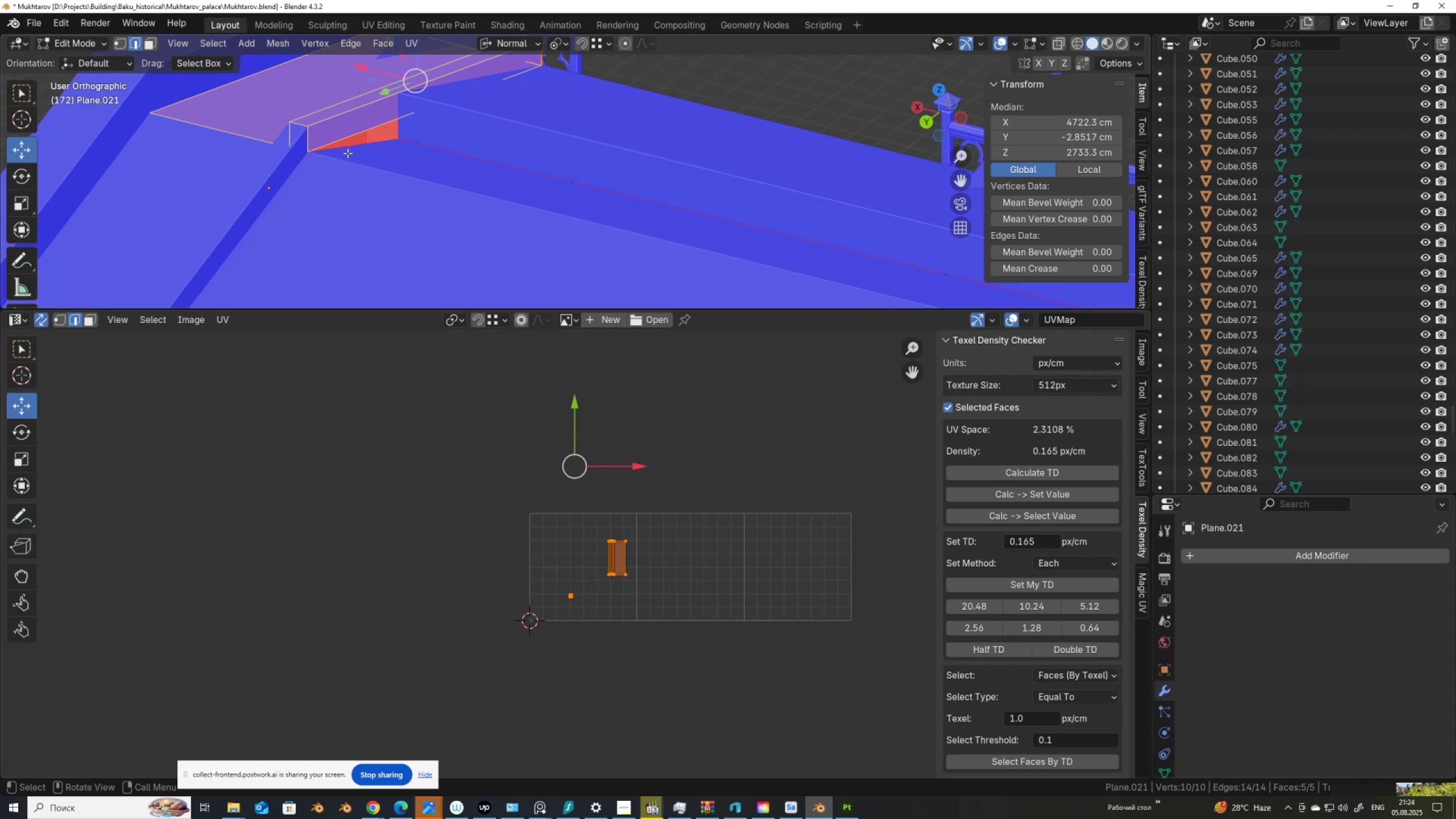 
key(1)
 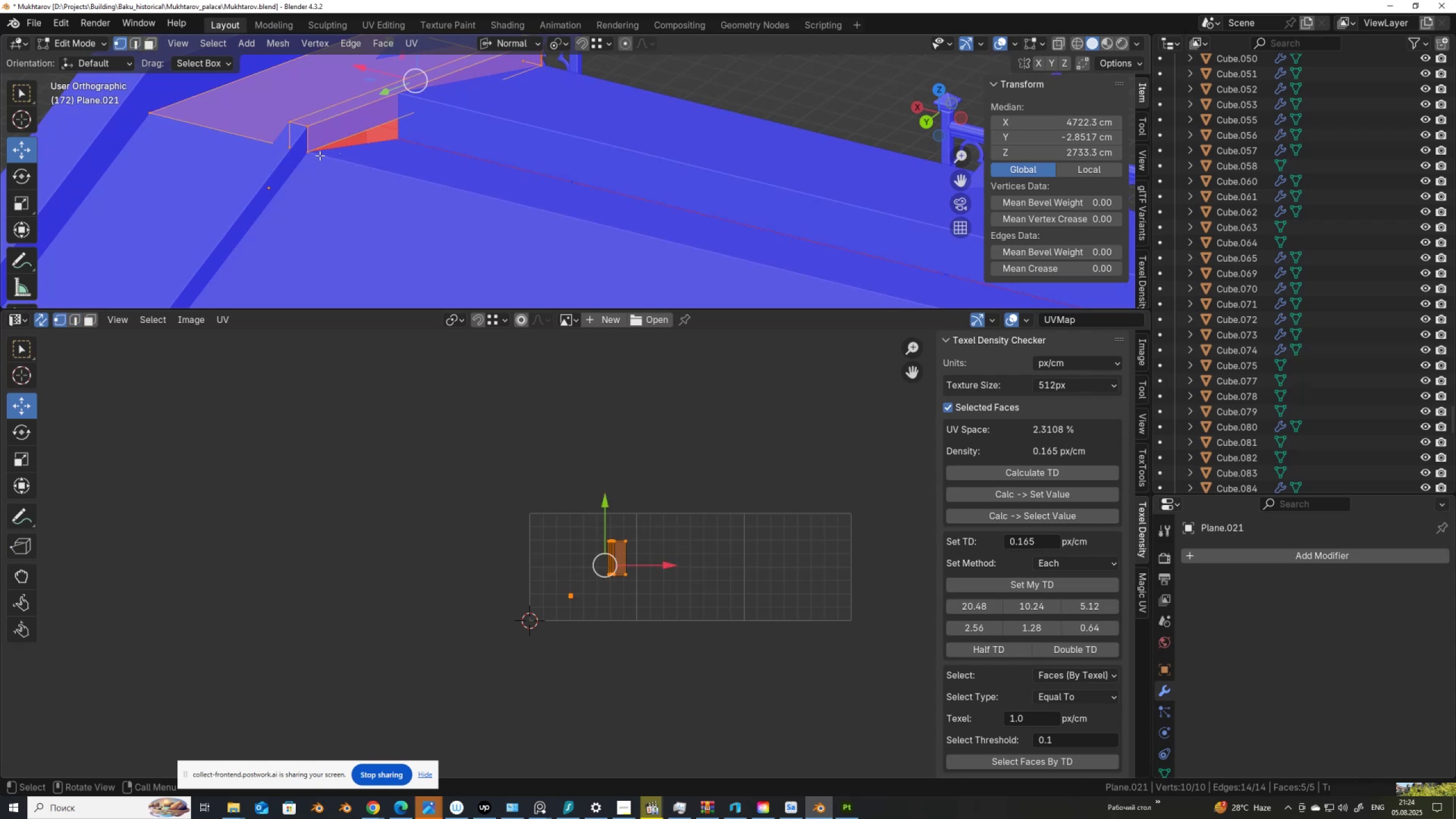 
left_click([316, 154])
 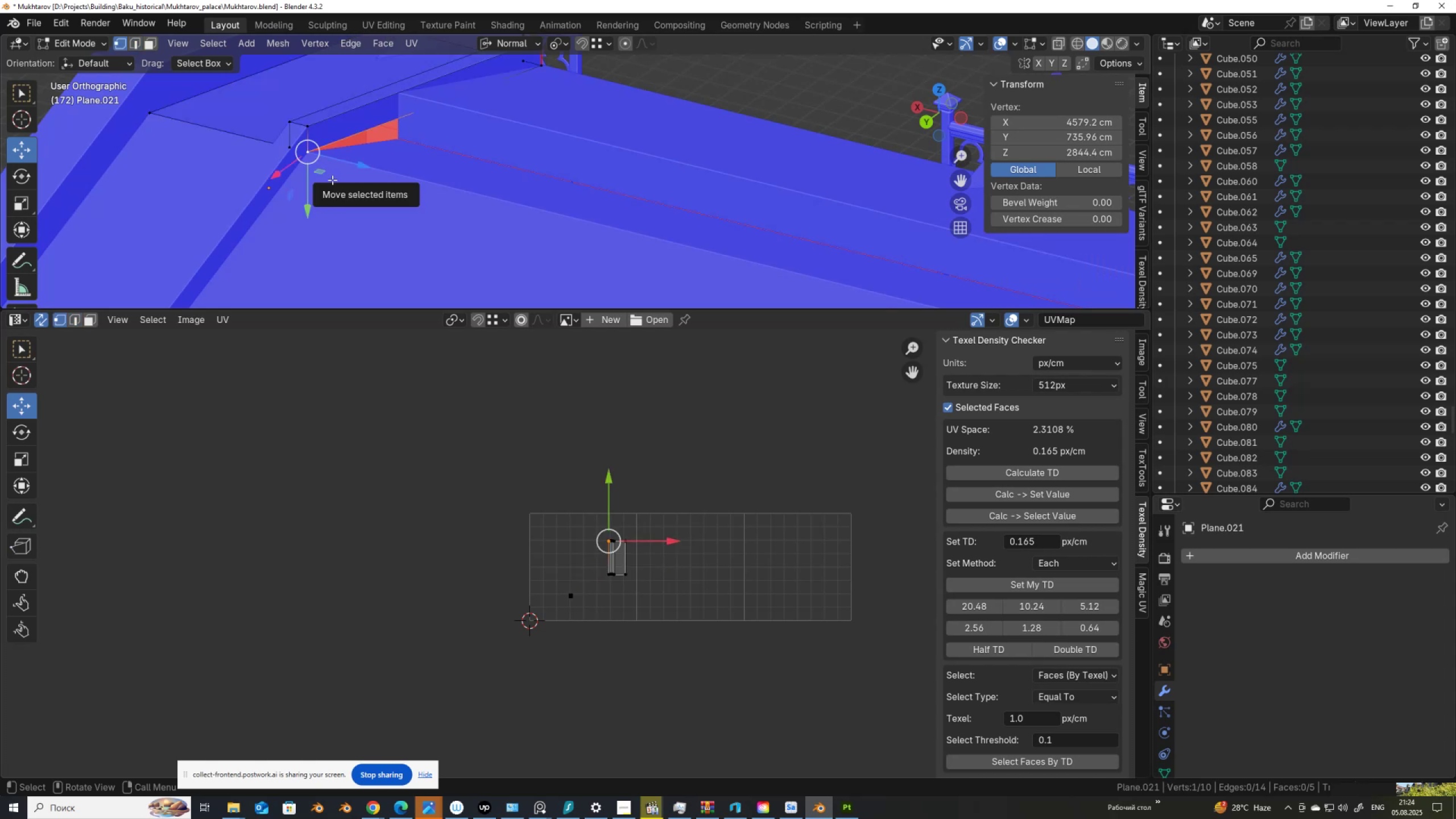 
type(gg)
 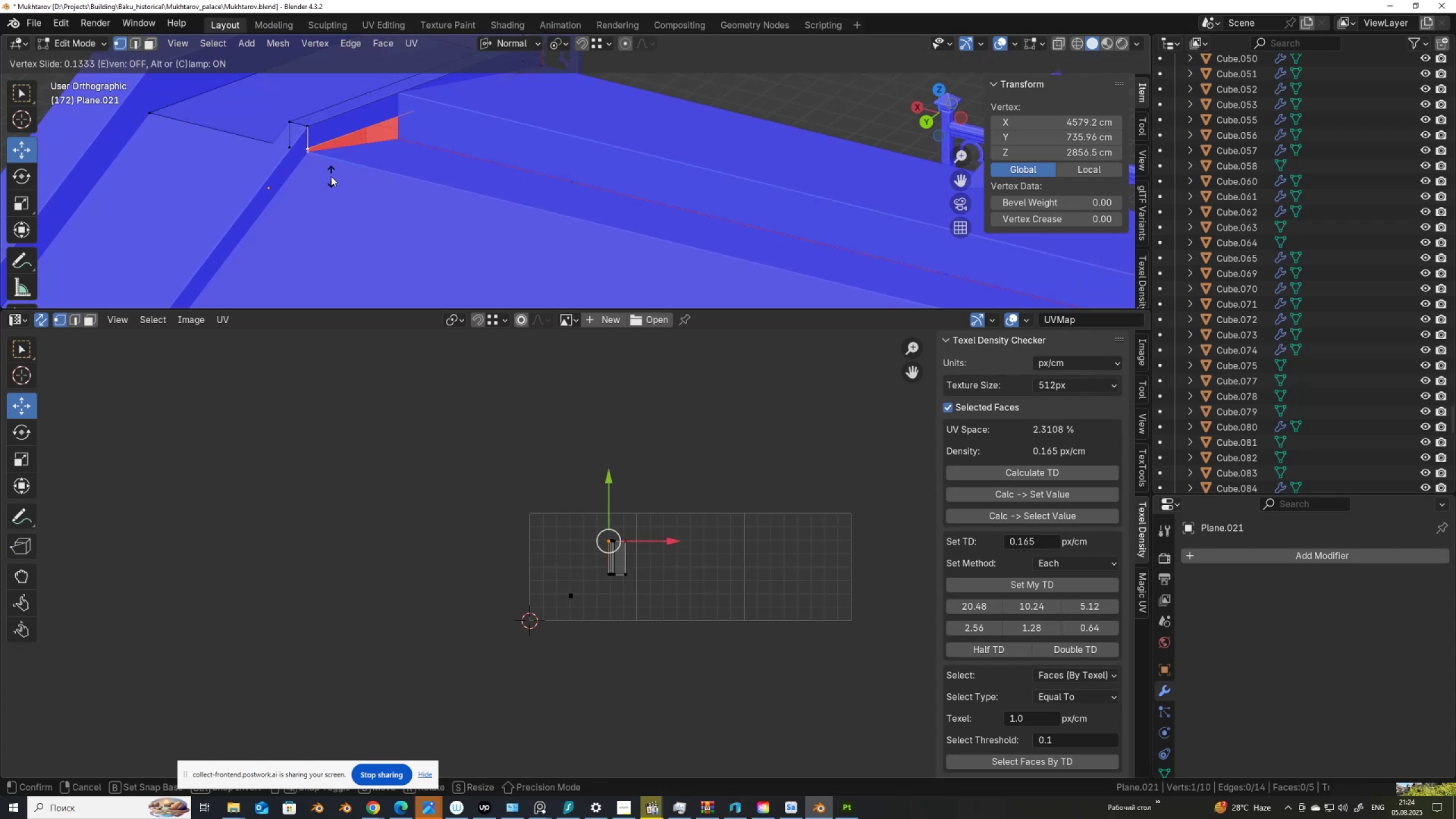 
hold_key(key=AltLeft, duration=1.41)
left_click([344, 217])
 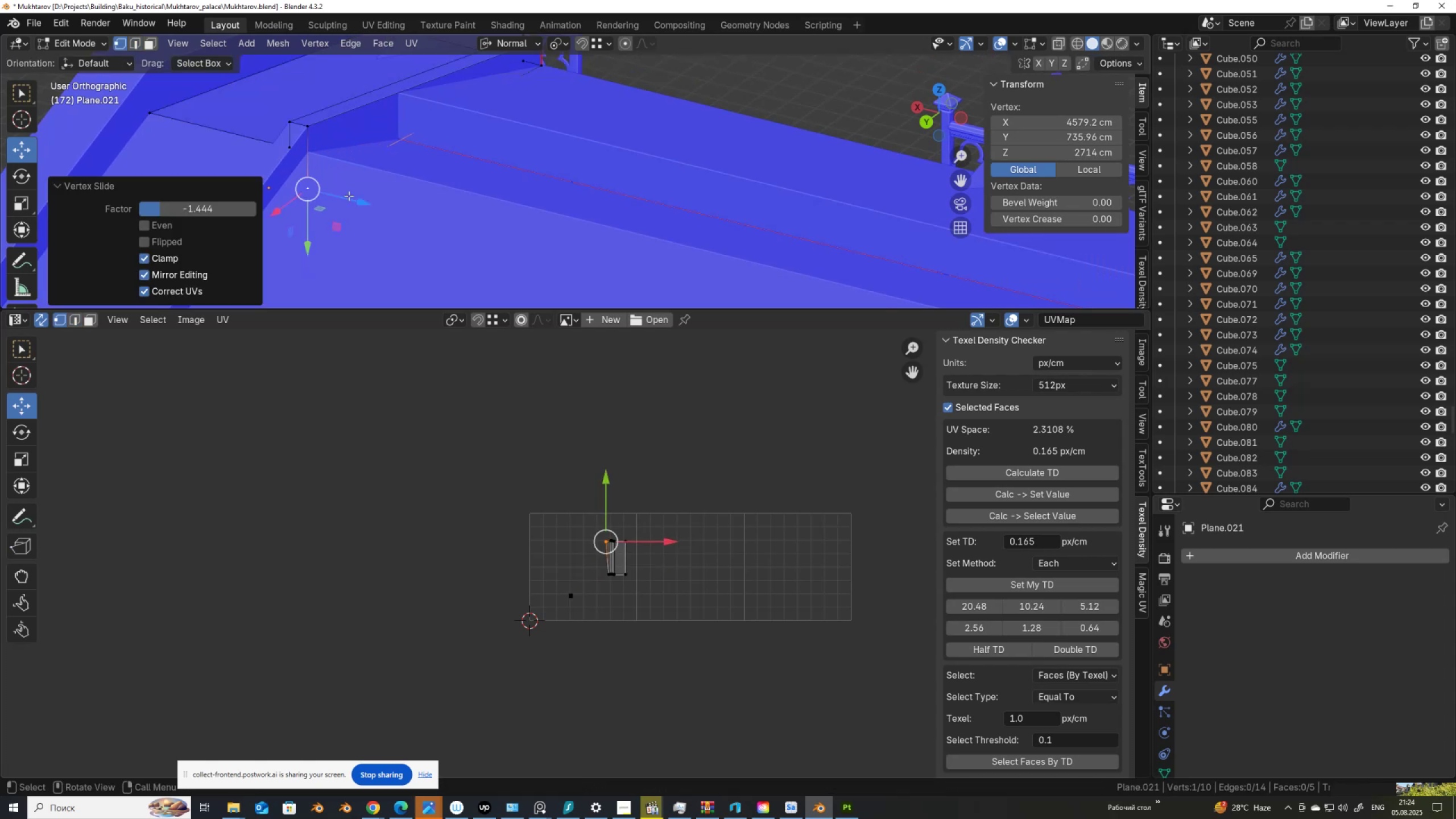 
scroll: coordinate [378, 162], scroll_direction: down, amount: 6.0
 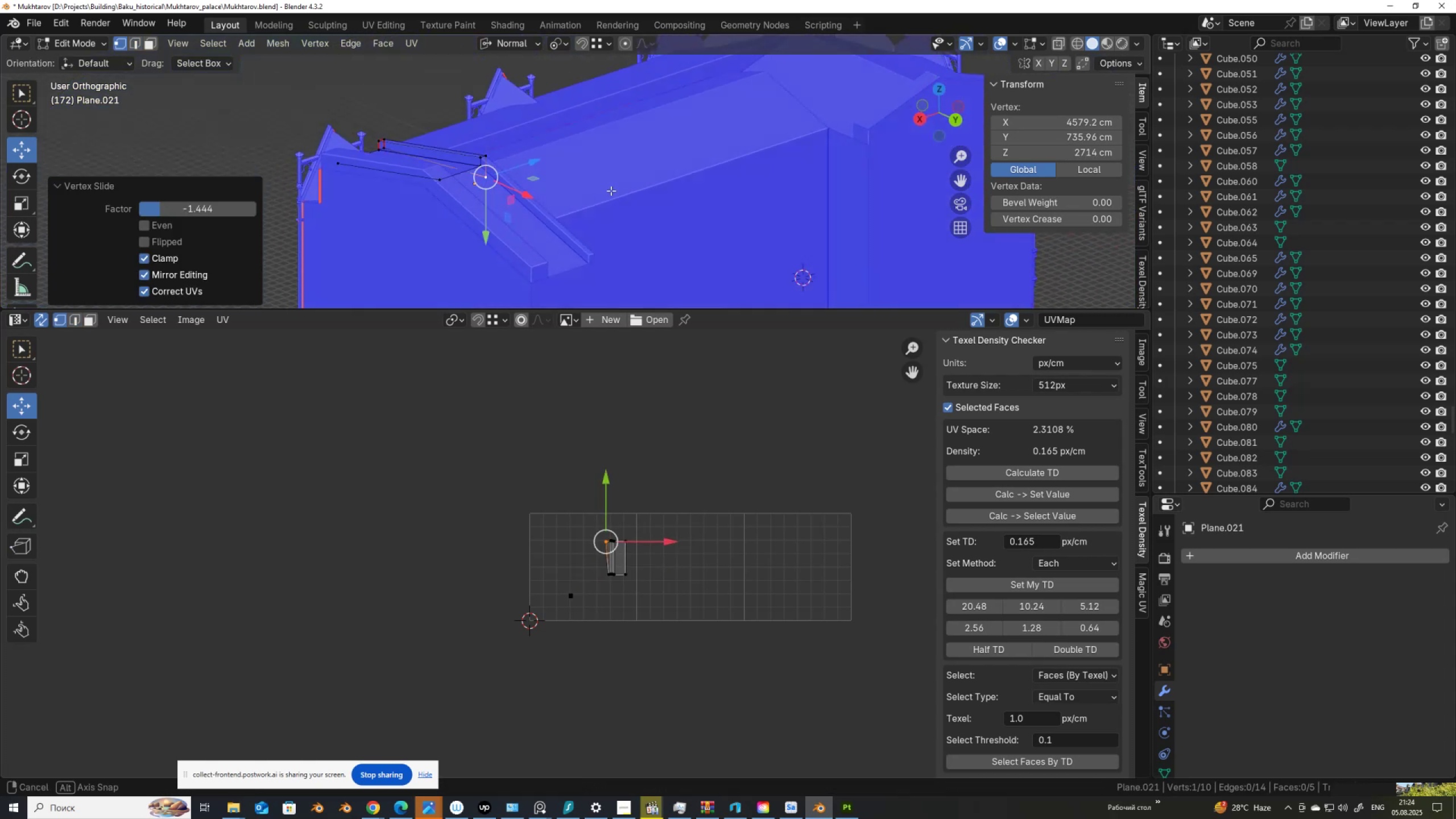 
scroll: coordinate [595, 214], scroll_direction: up, amount: 1.0
 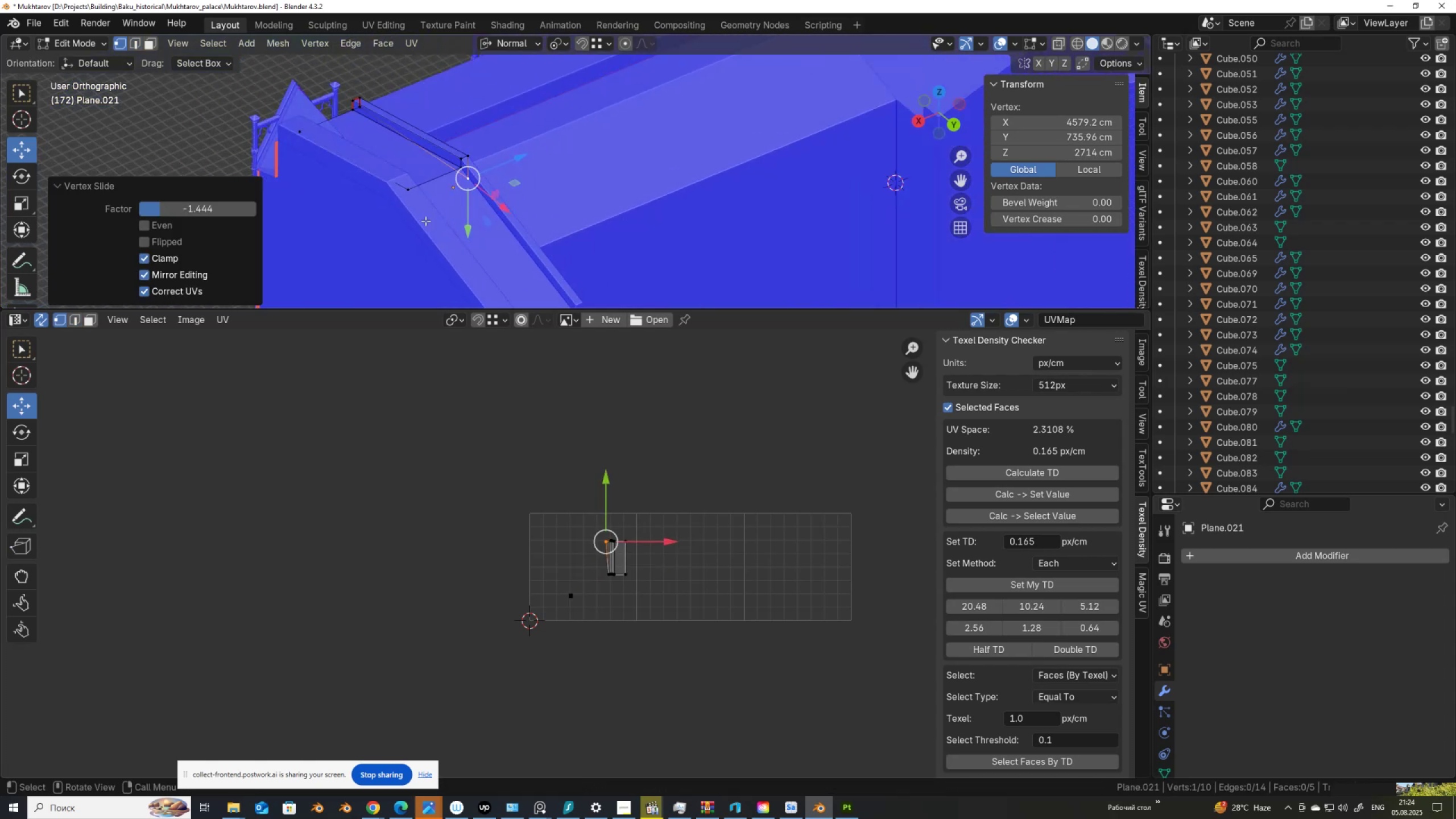 
hold_key(key=ShiftLeft, duration=0.44)
 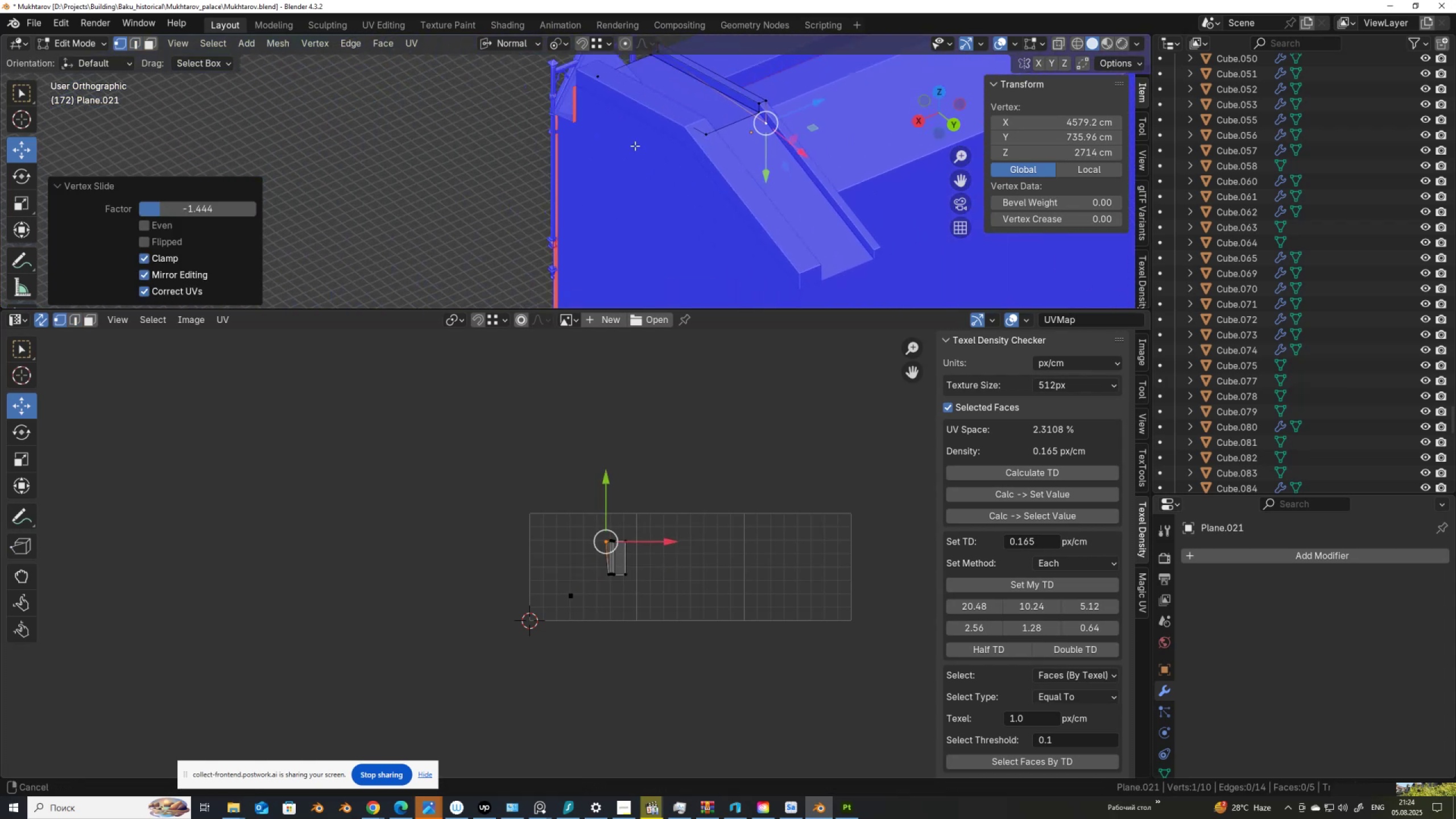 
scroll: coordinate [632, 172], scroll_direction: up, amount: 5.0
 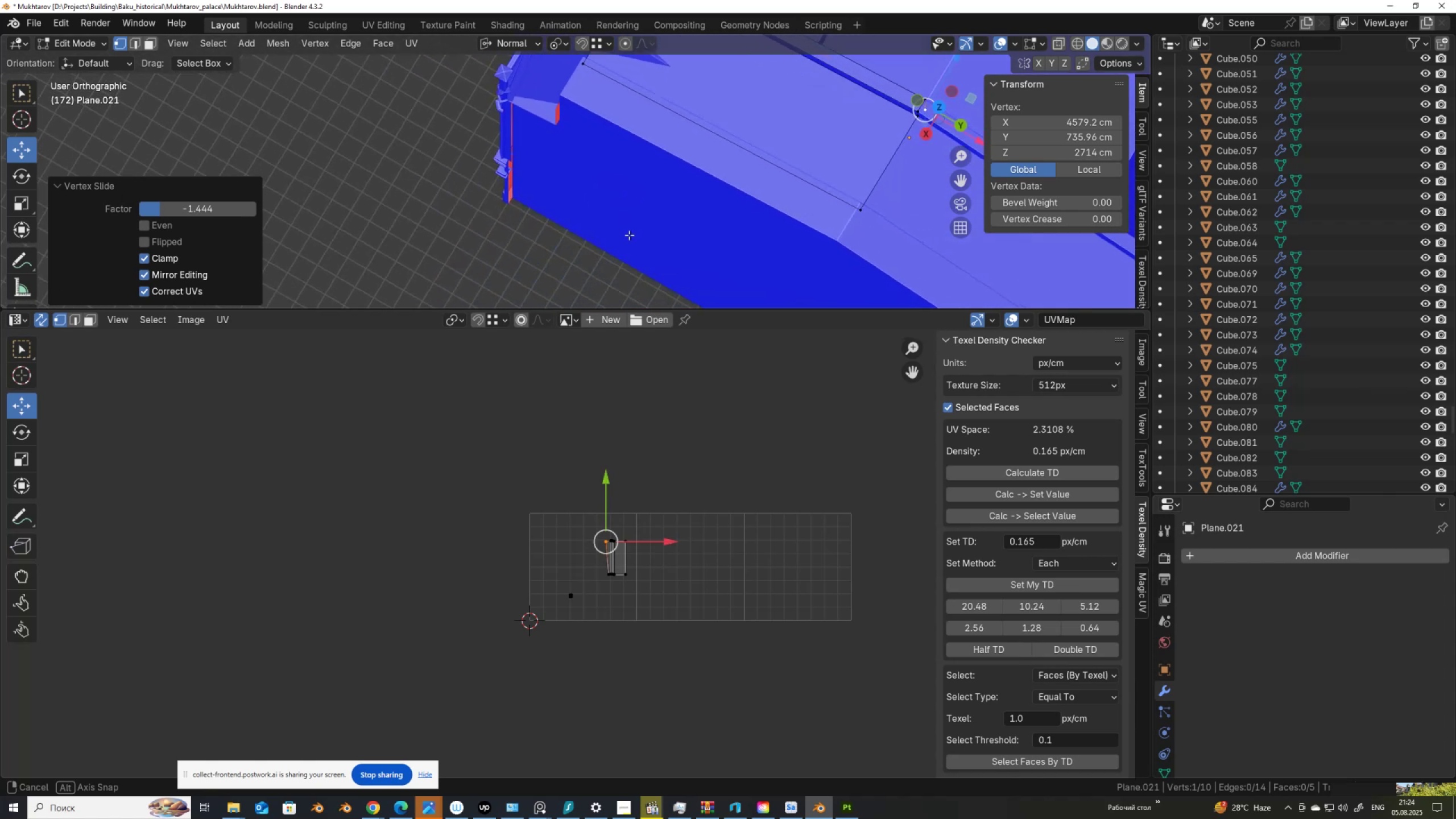 
scroll: coordinate [644, 189], scroll_direction: down, amount: 4.0
 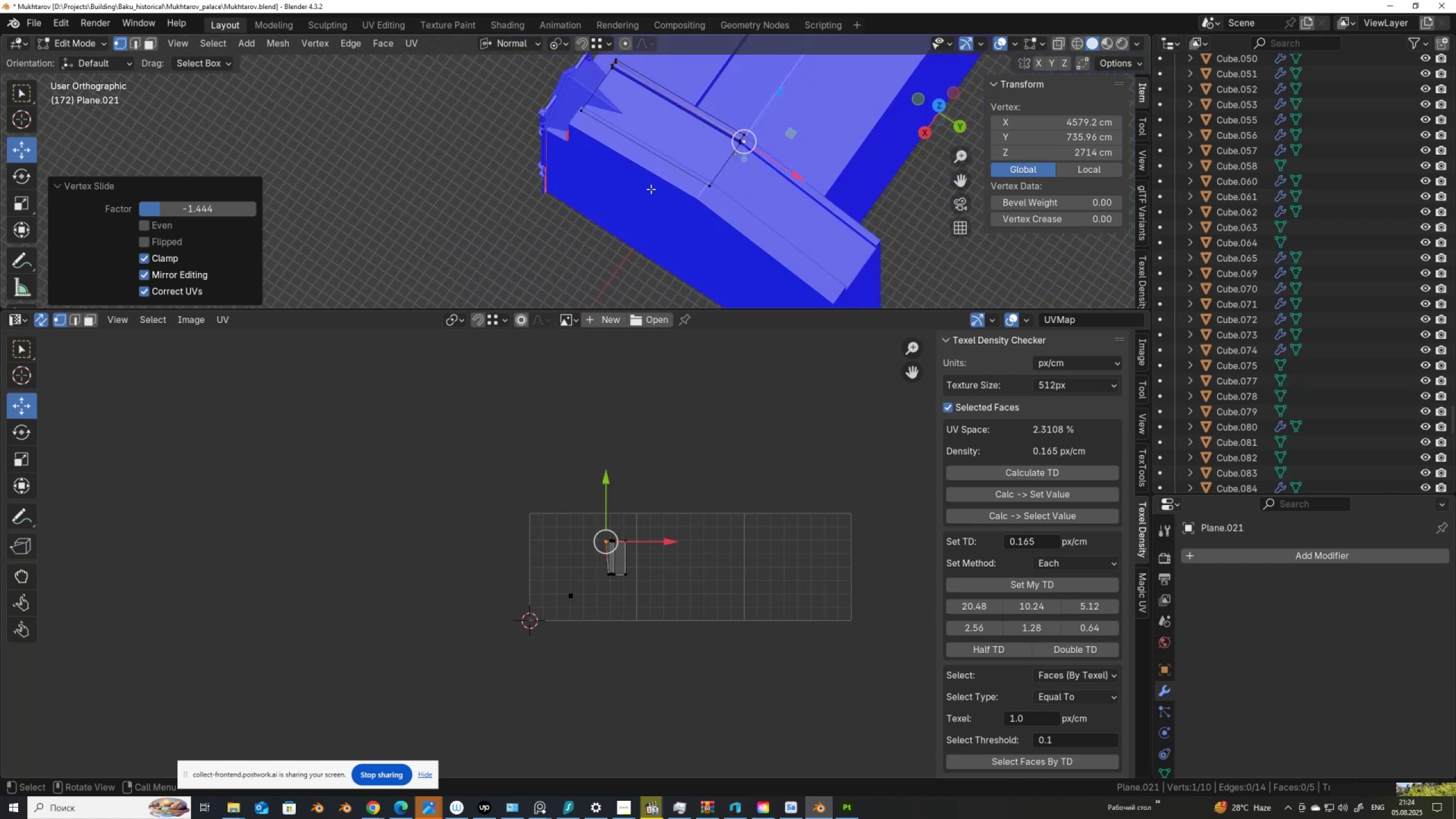 
hold_key(key=ShiftLeft, duration=0.38)
 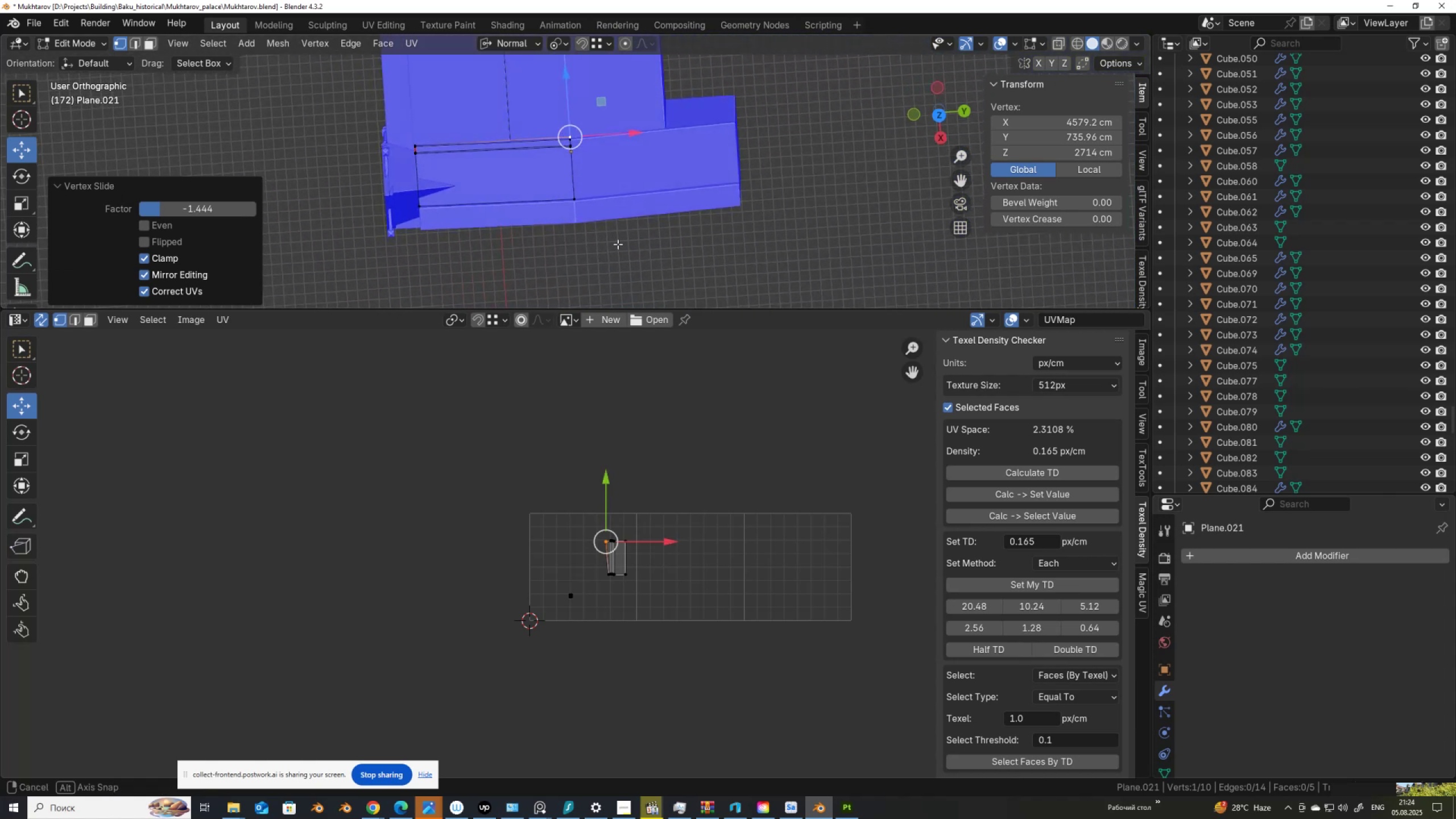 
scroll: coordinate [614, 237], scroll_direction: up, amount: 1.0
 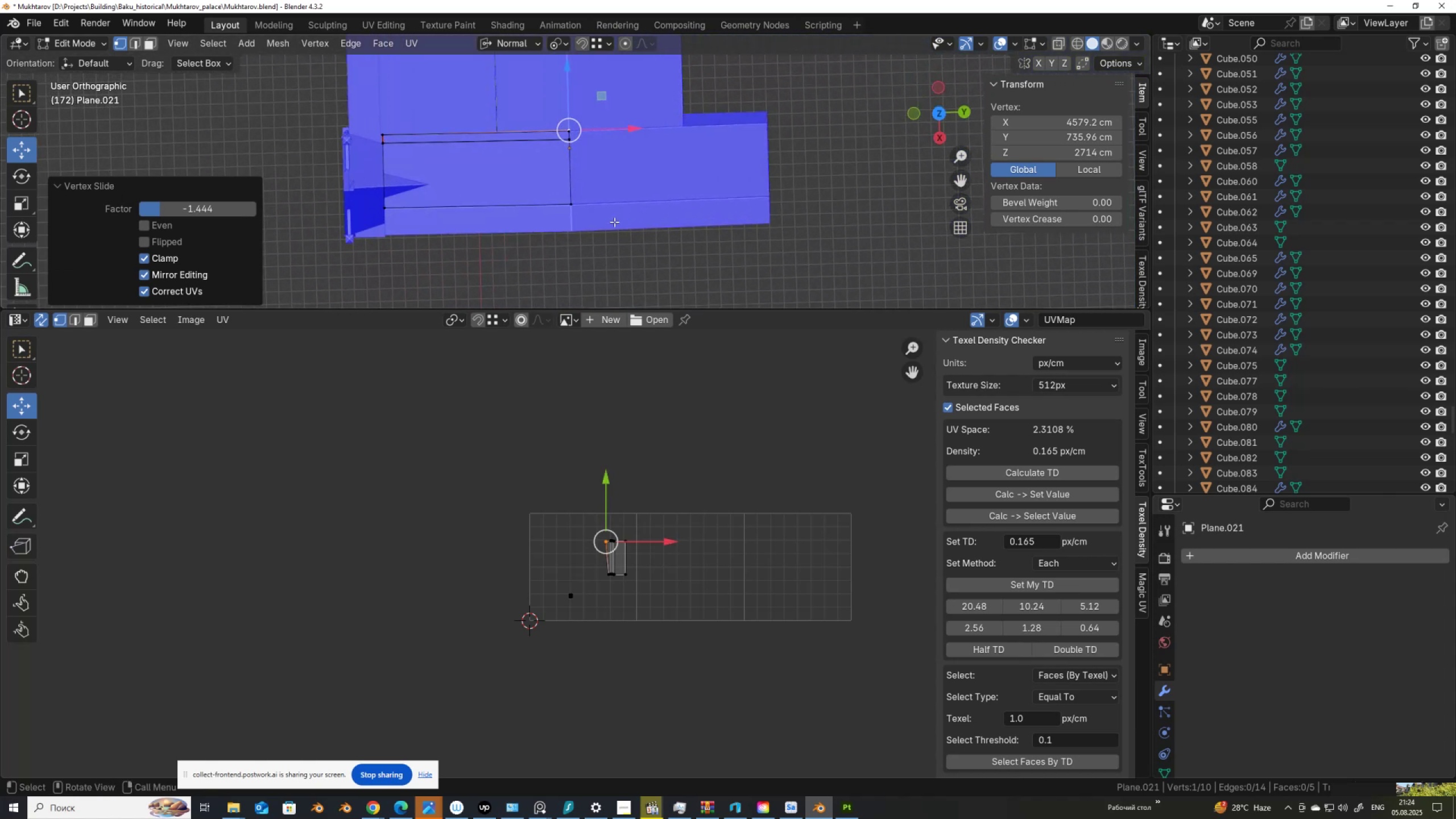 
key(Tab)
 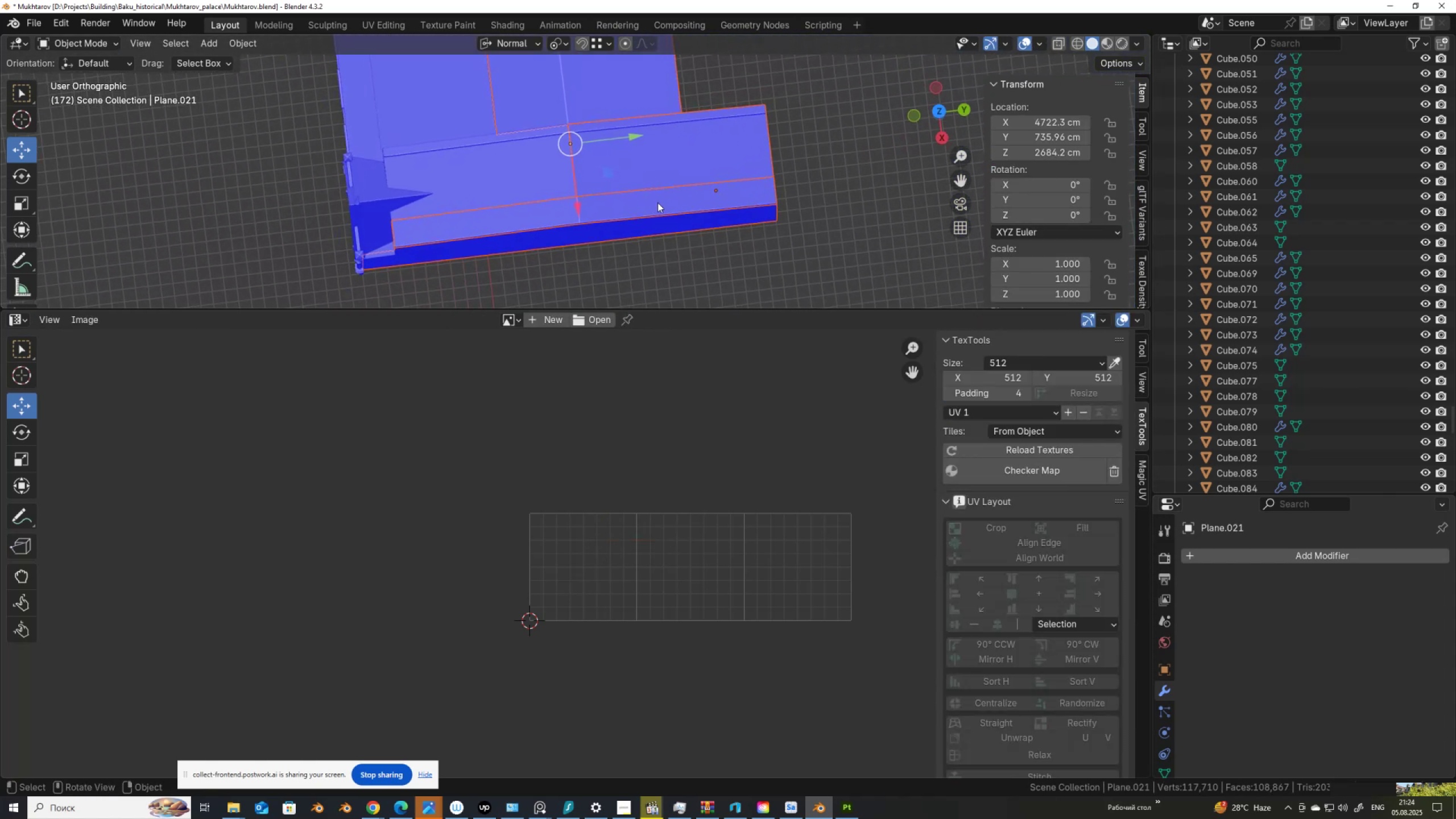 
key(Tab)
 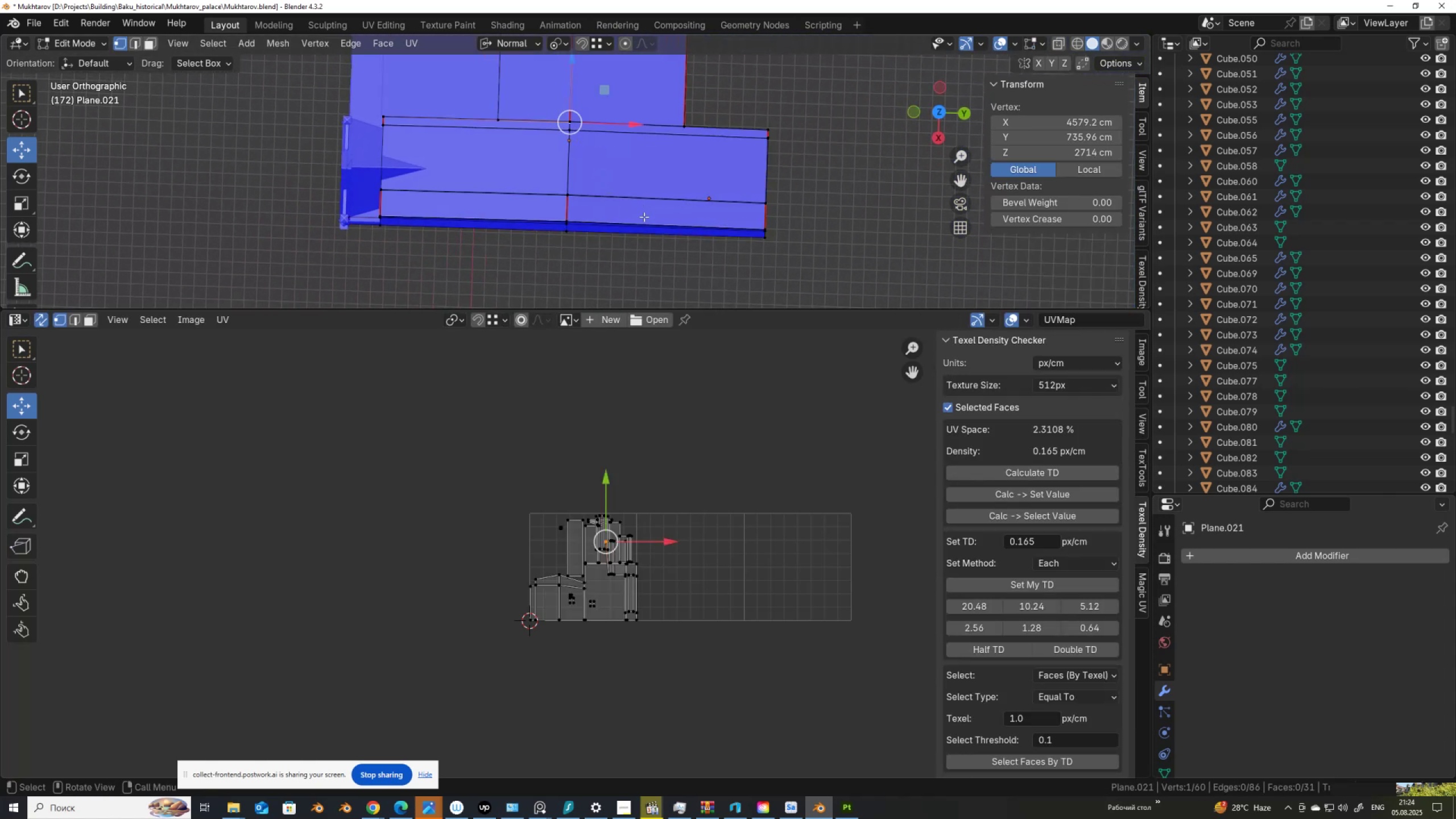 
key(Alt+AltLeft)
 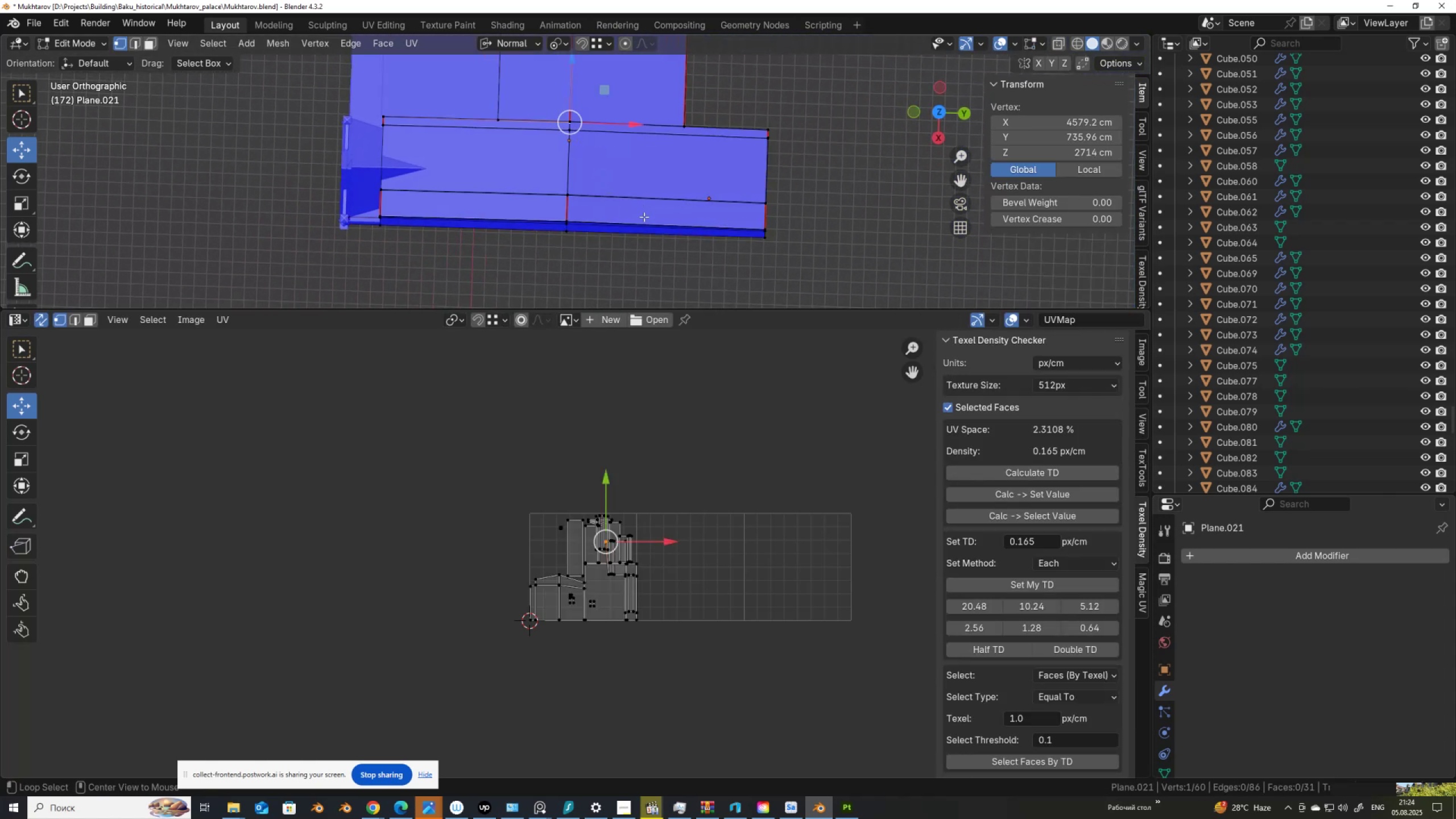 
key(Z)
 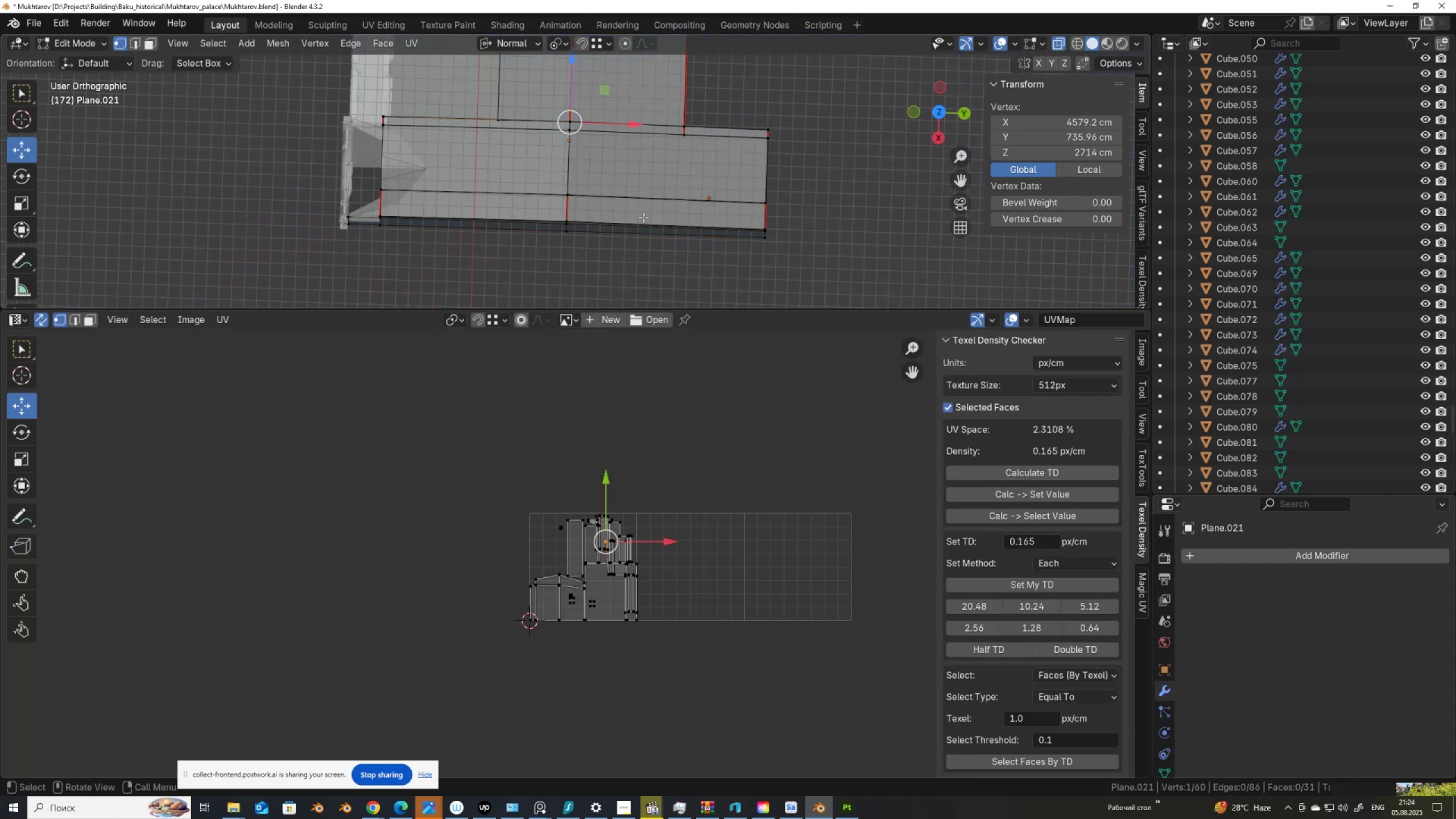 
scroll: coordinate [630, 219], scroll_direction: up, amount: 1.0
 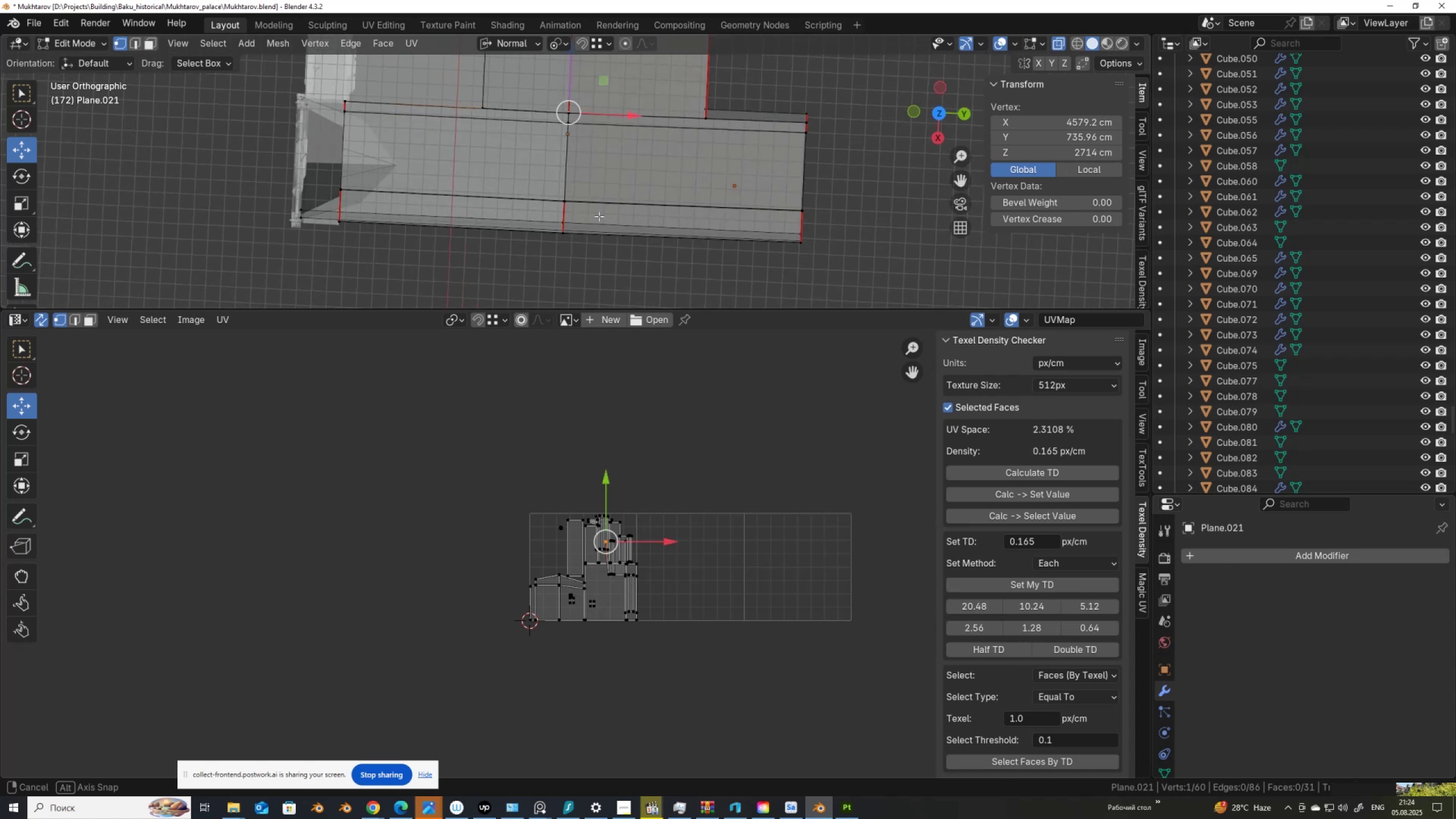 
hold_key(key=AltLeft, duration=0.51)
 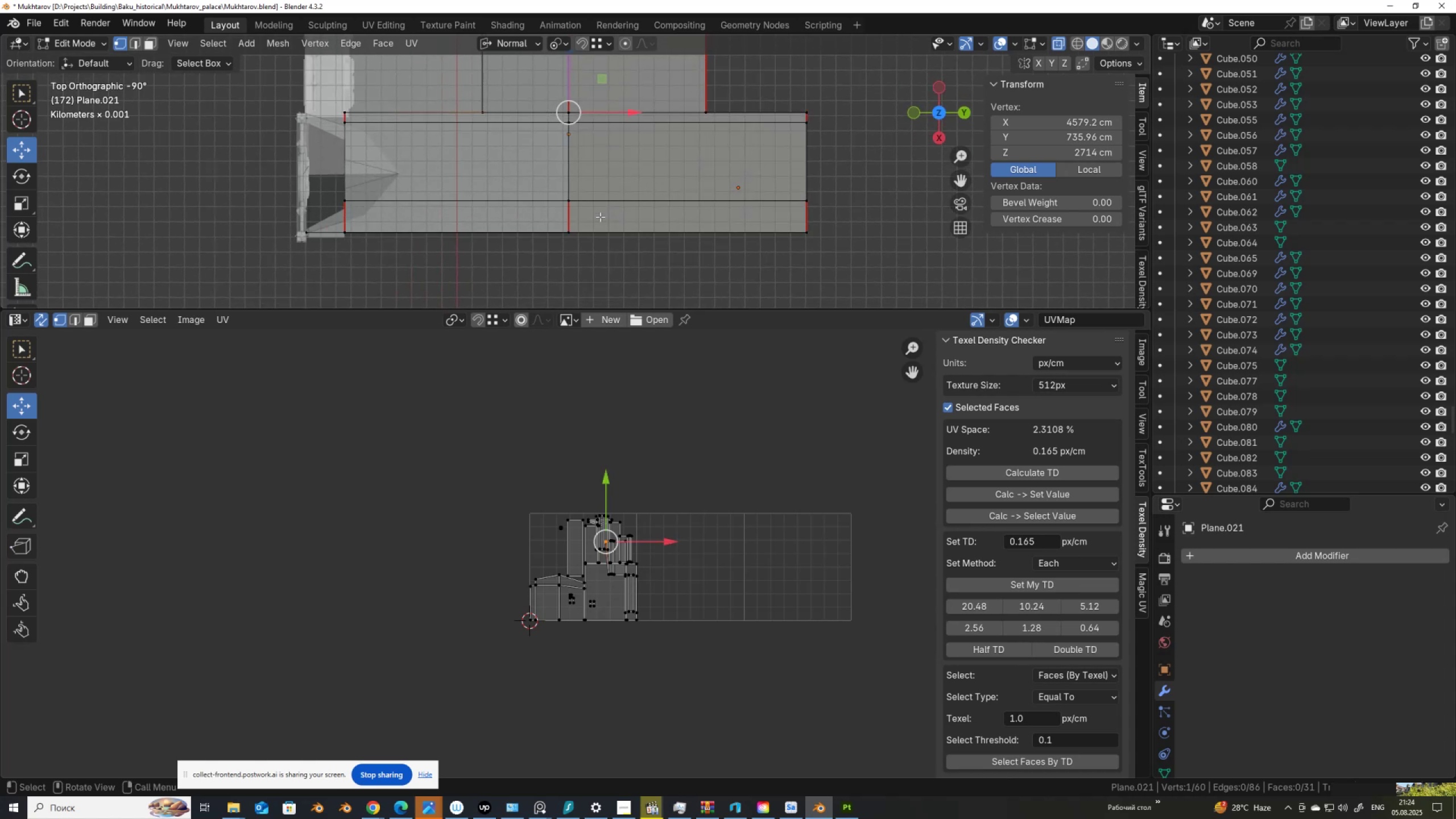 
scroll: coordinate [600, 217], scroll_direction: down, amount: 1.0
 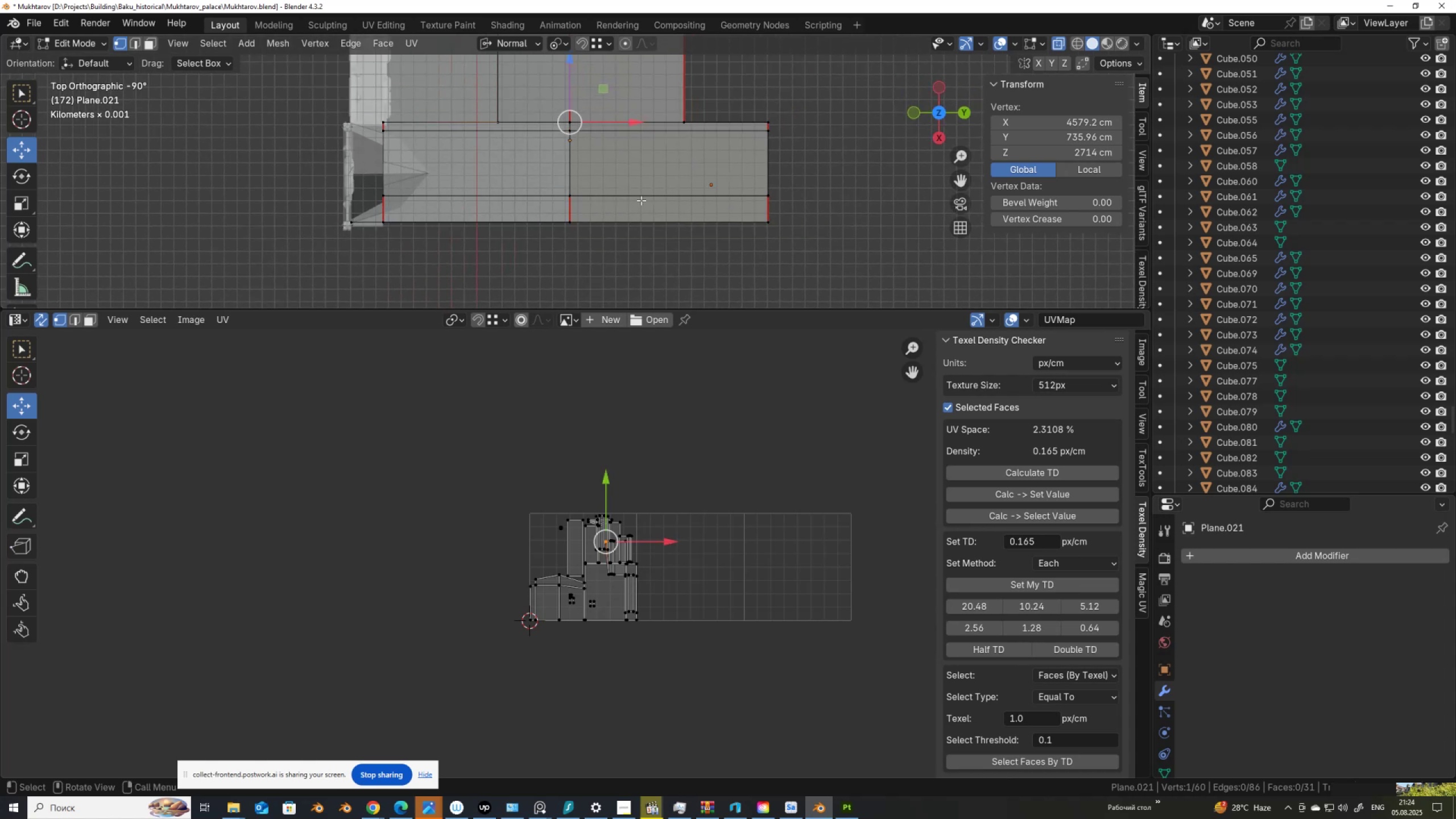 
key(Alt+AltLeft)
 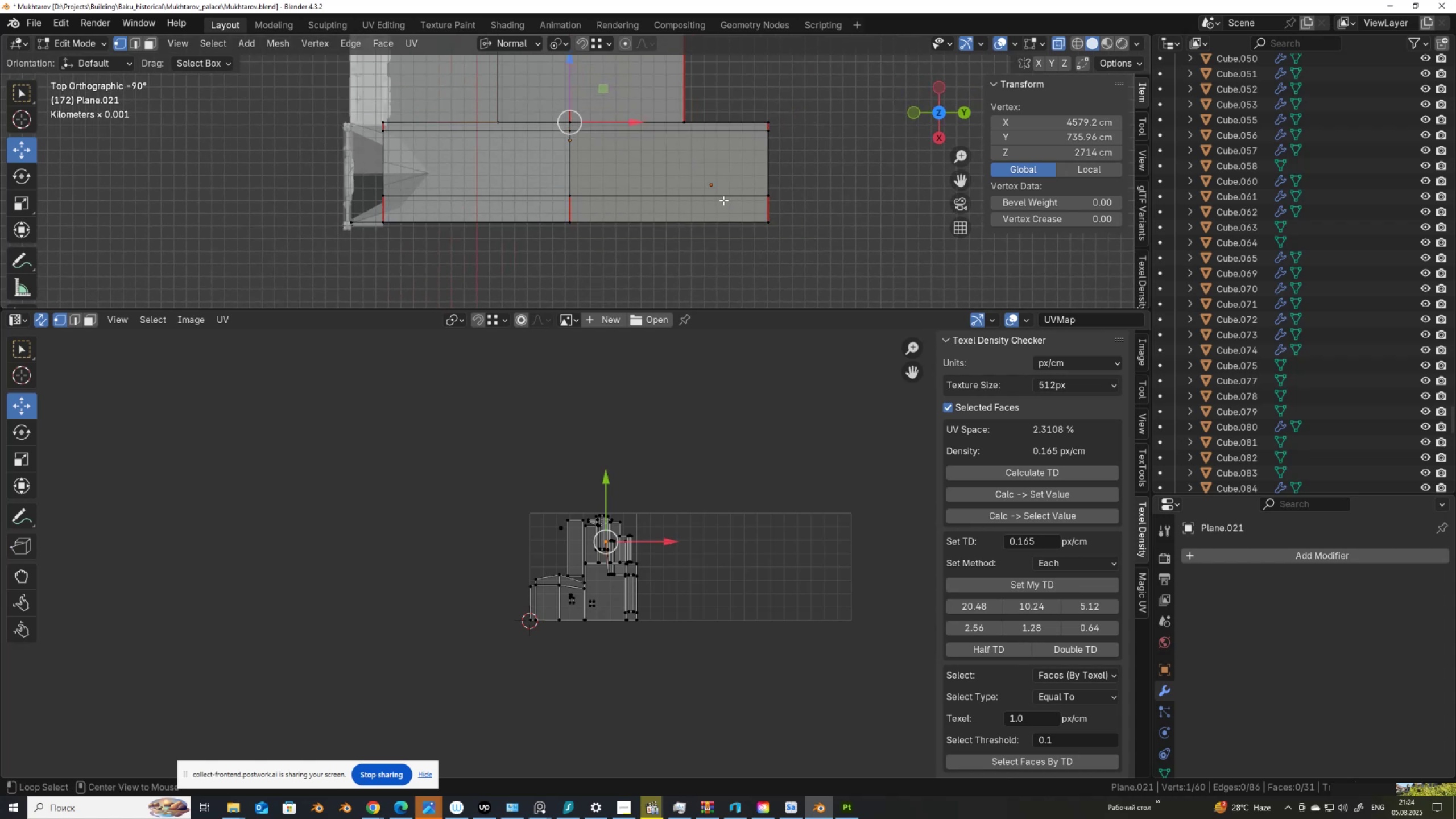 
key(Alt+AltLeft)
 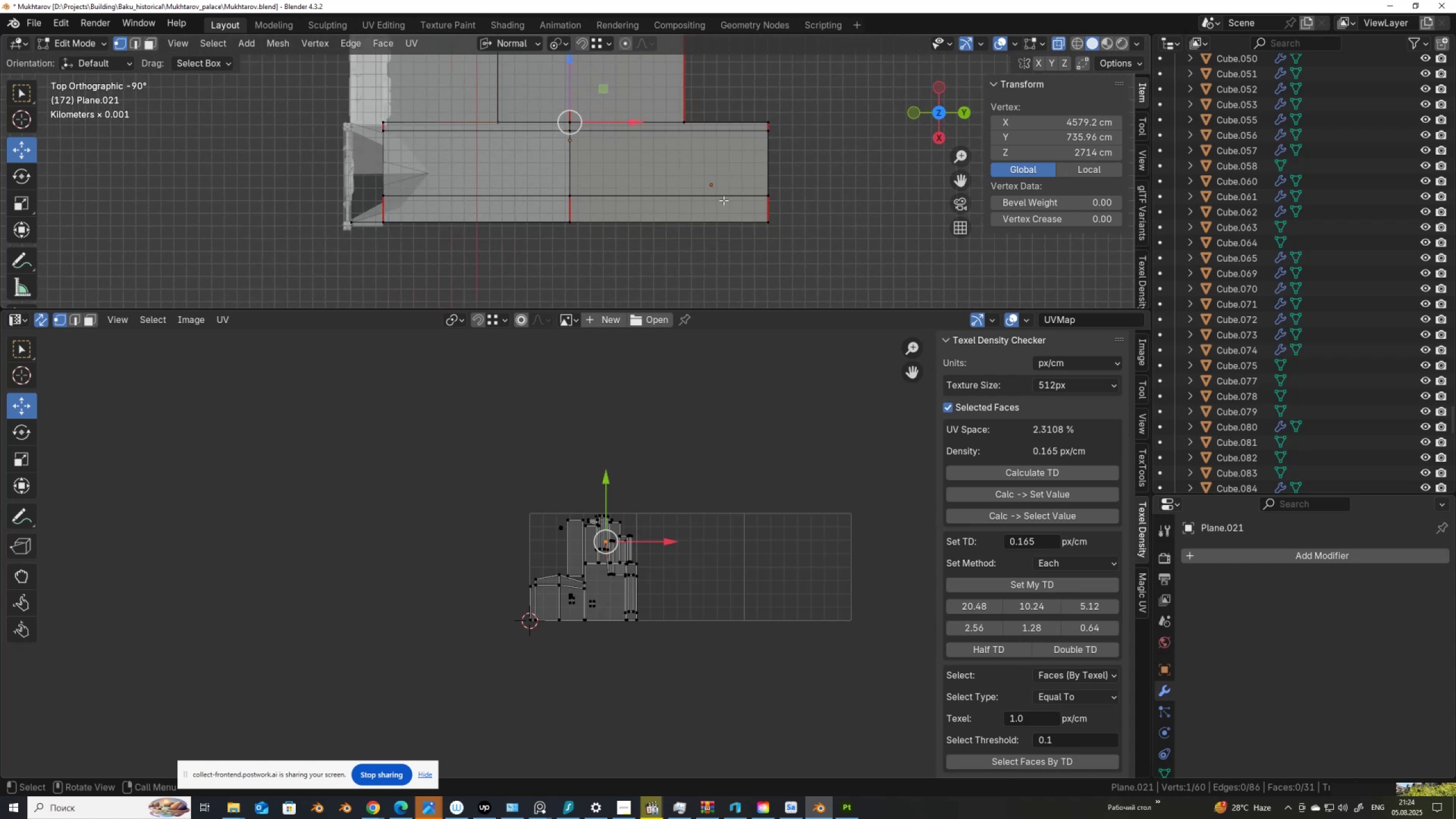 
key(Alt+Z)
 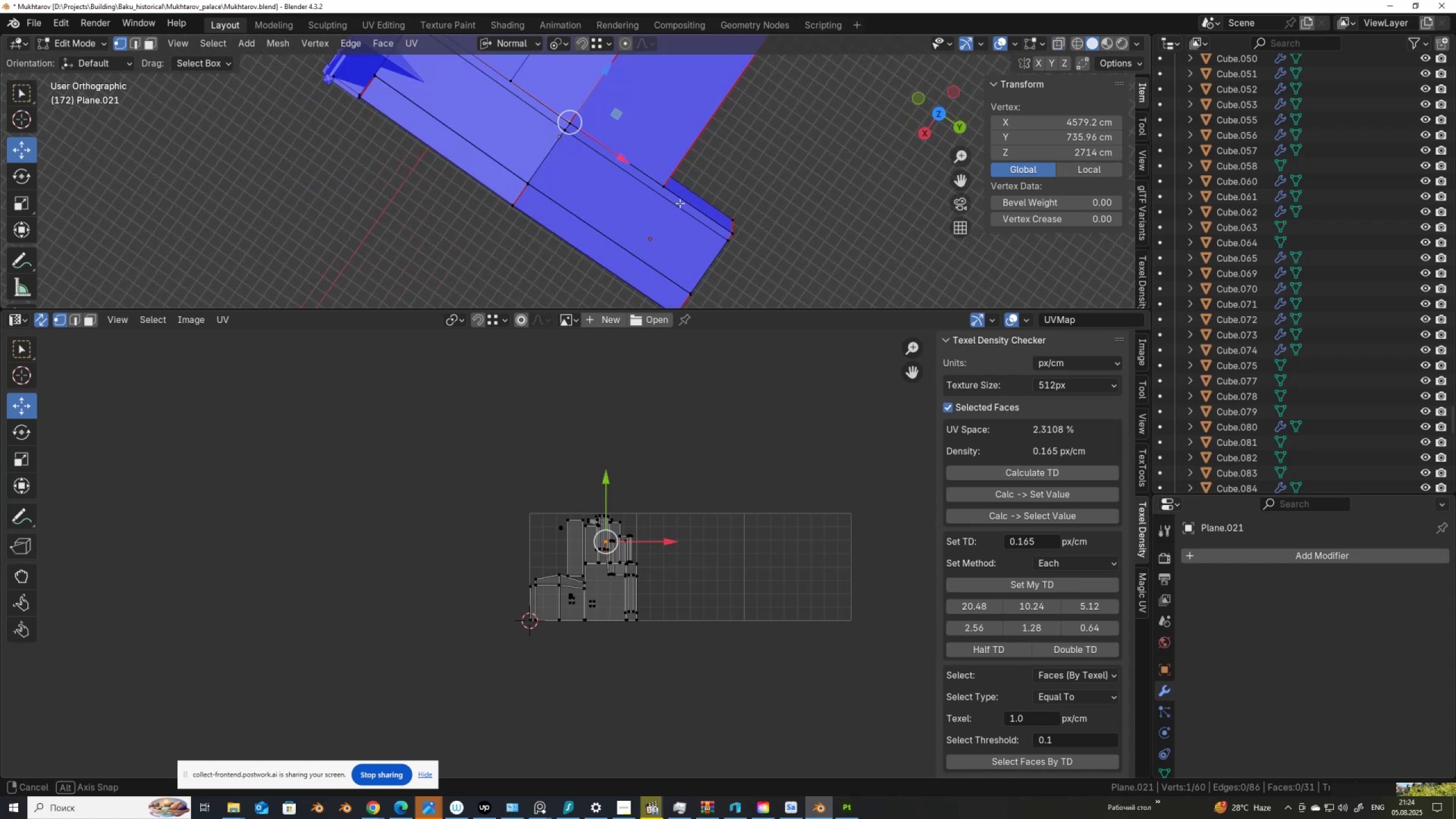 
key(Alt+Tab)
 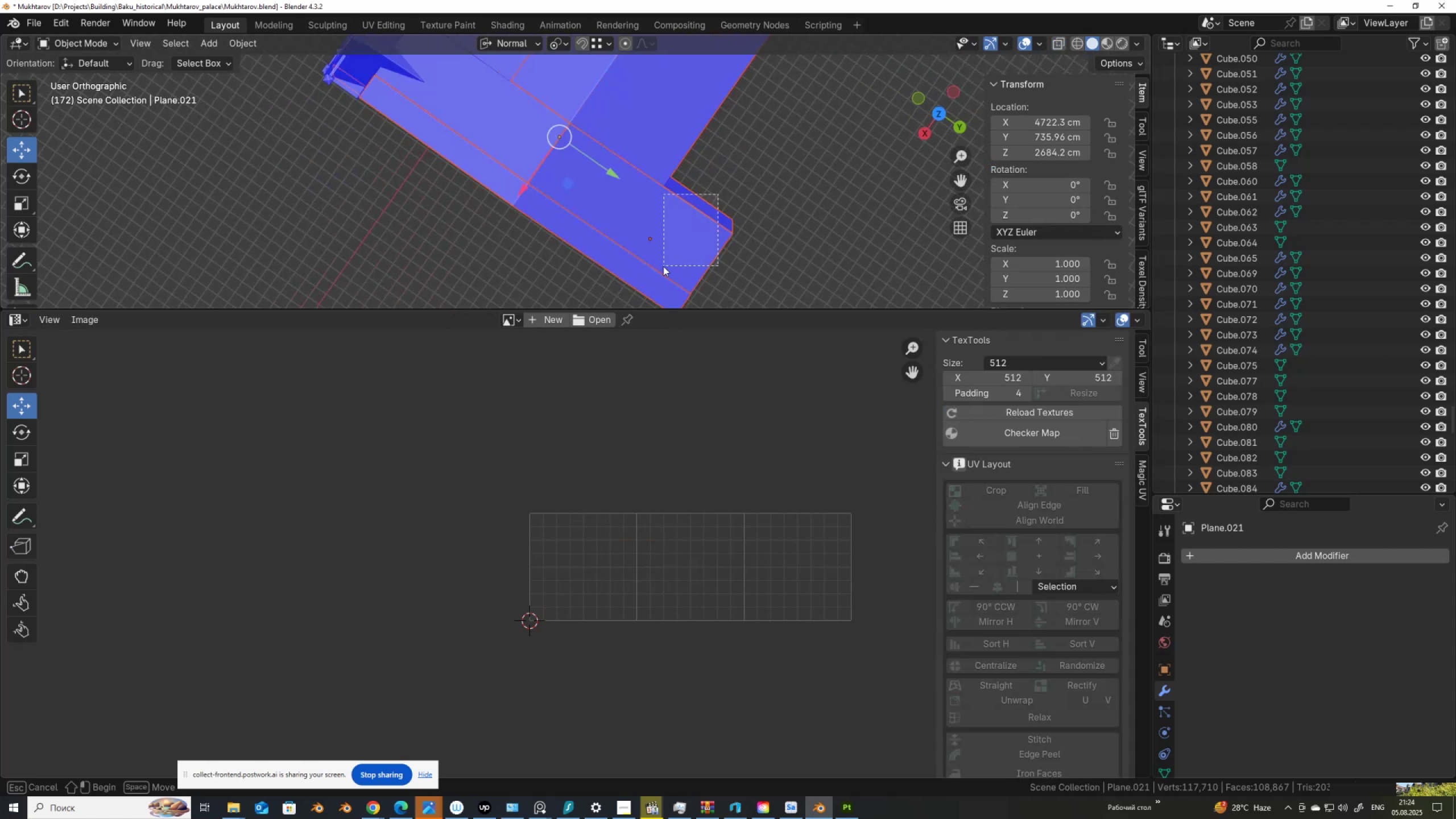 
scroll: coordinate [722, 172], scroll_direction: down, amount: 3.0
 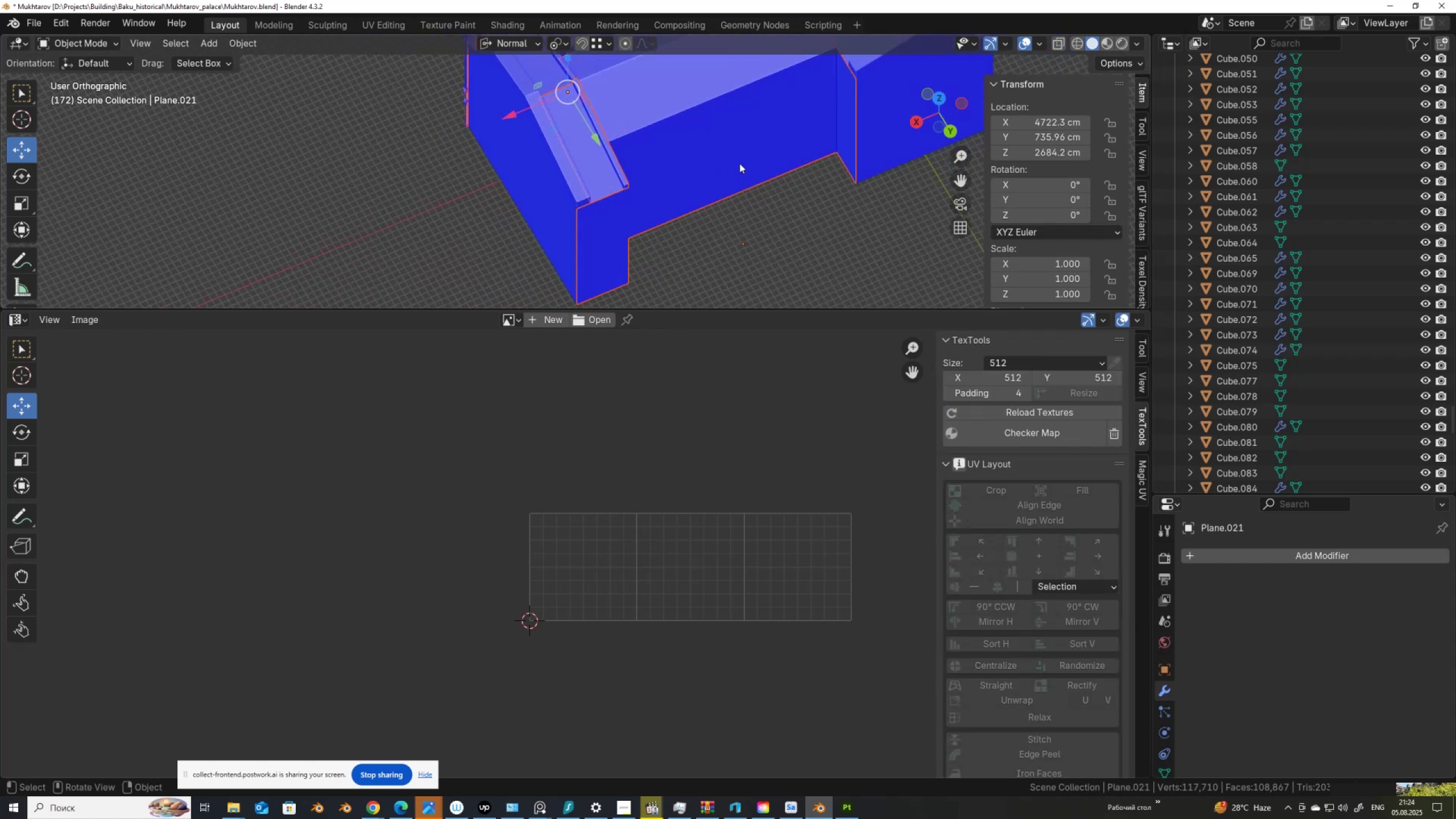 
hold_key(key=ShiftLeft, duration=0.38)
 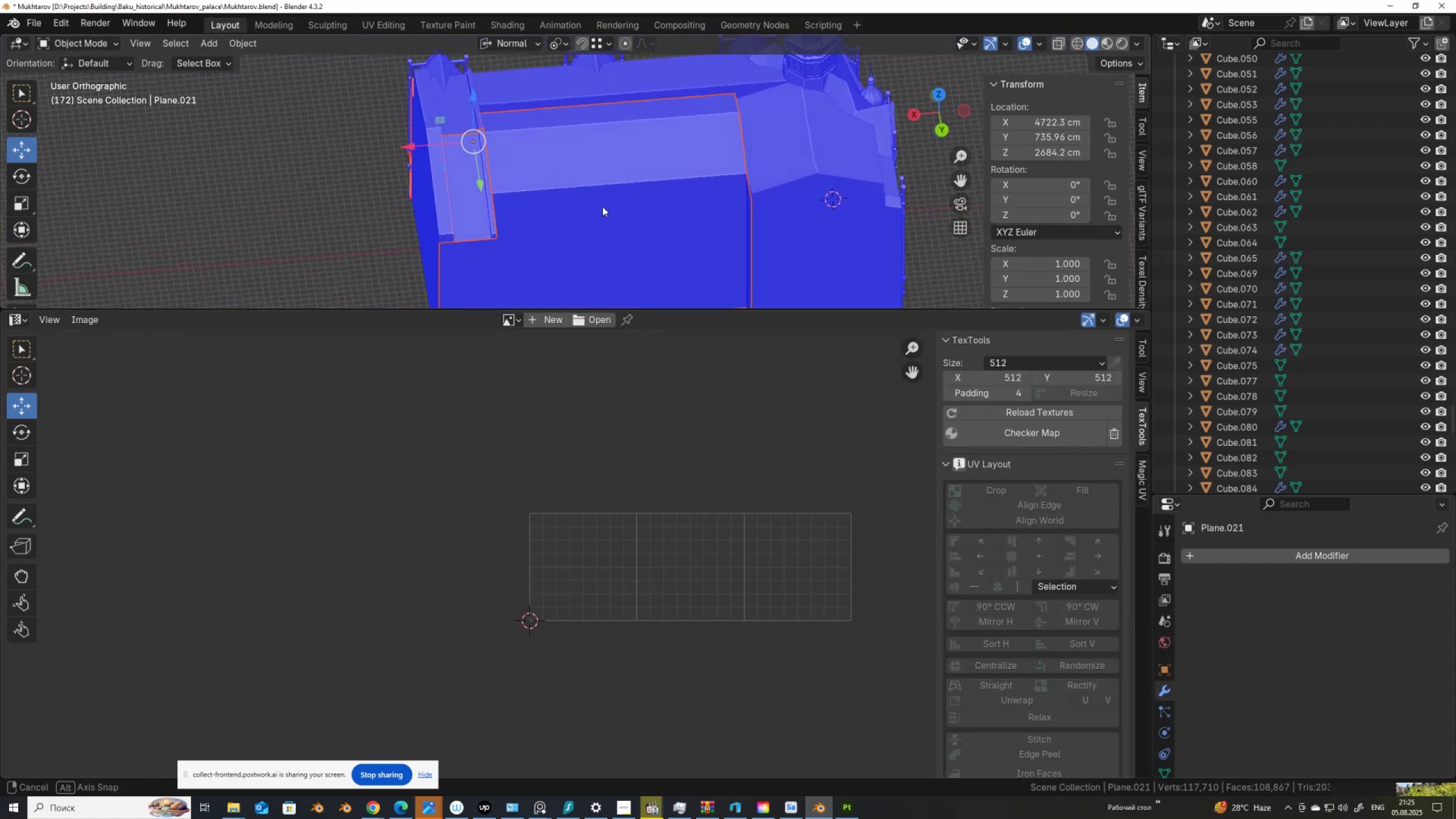 
wait(5.28)
 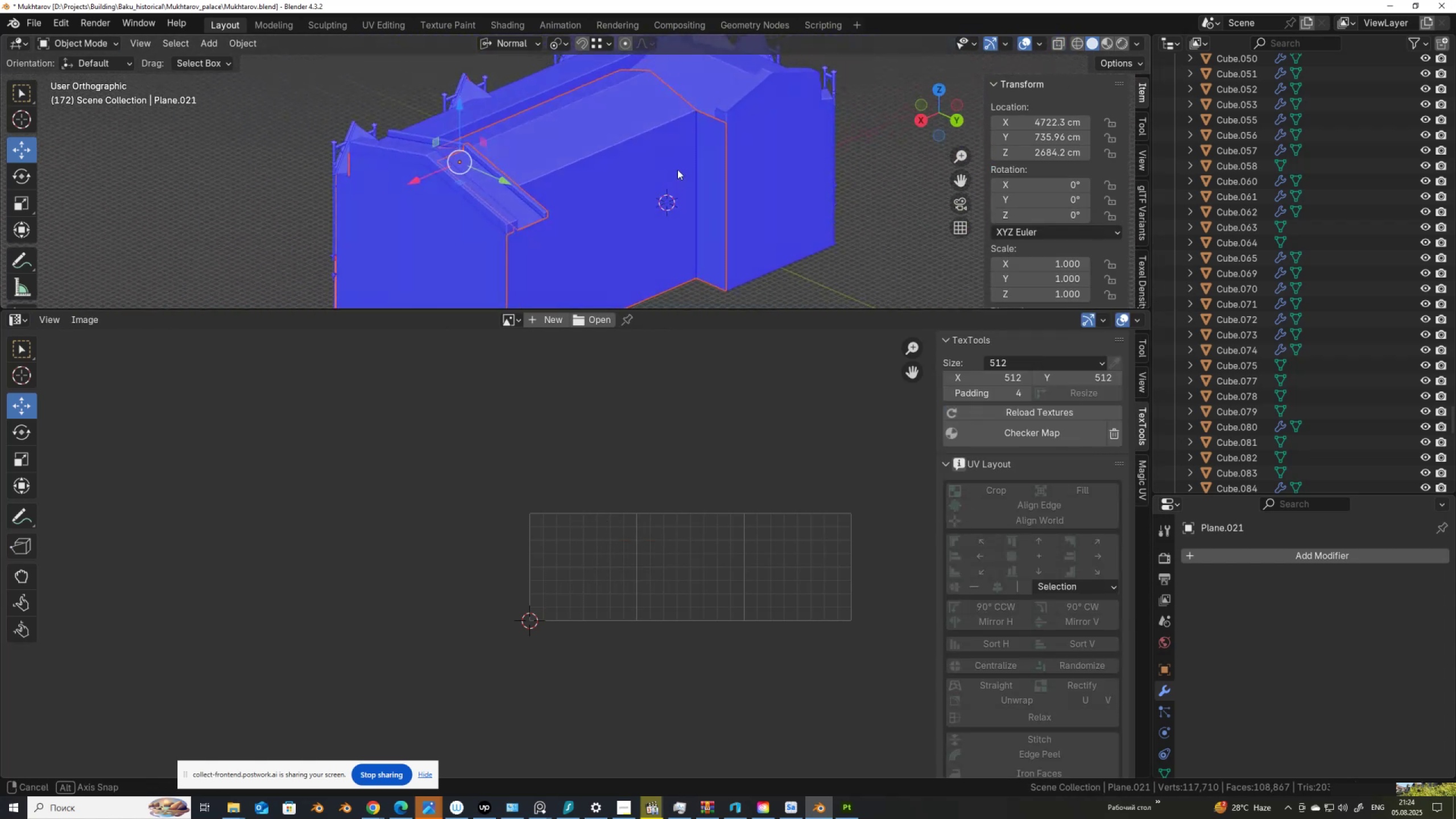 
scroll: coordinate [458, 185], scroll_direction: up, amount: 10.0
 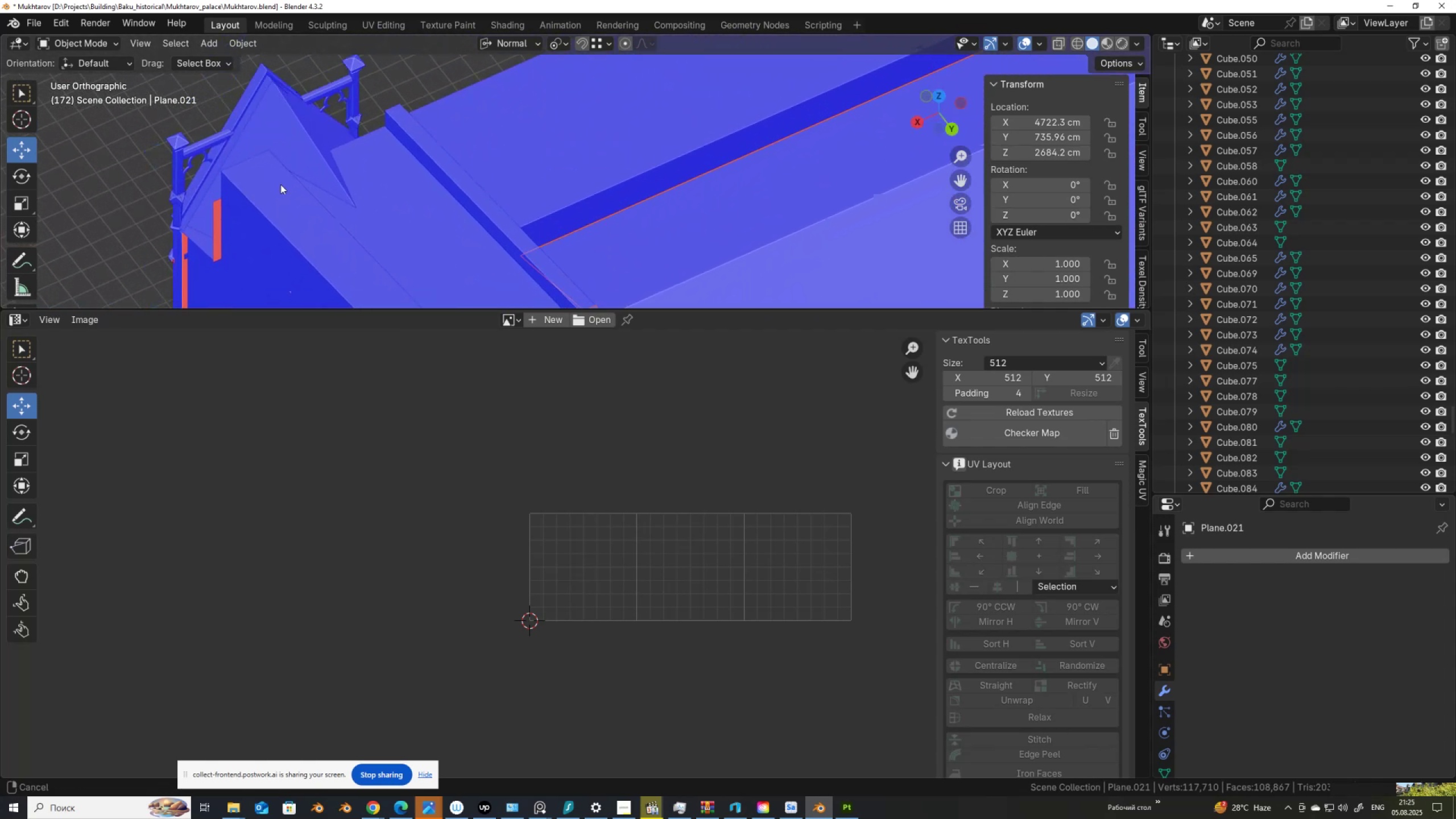 
hold_key(key=ShiftLeft, duration=0.41)
 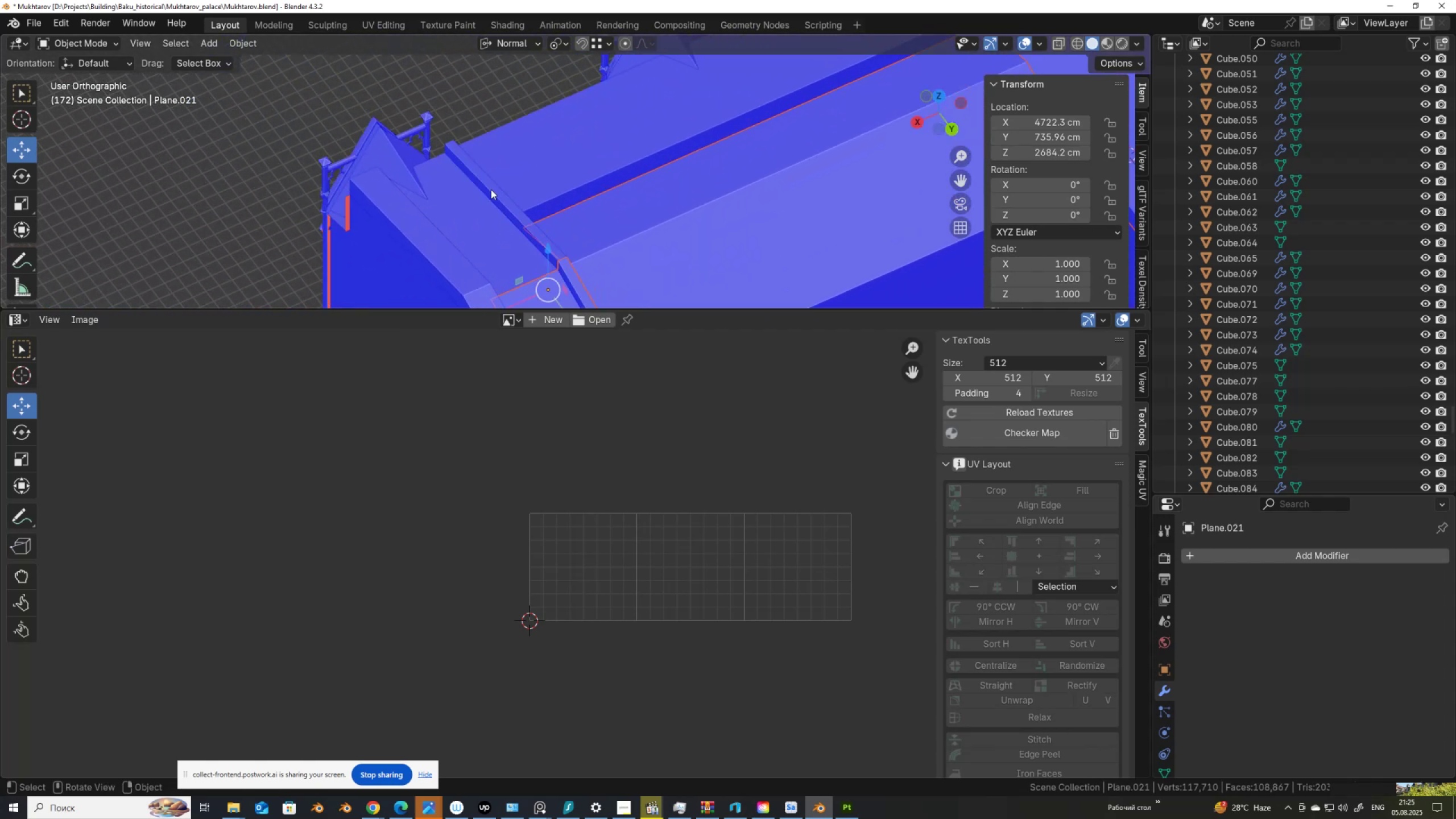 
hold_key(key=ShiftLeft, duration=0.7)
 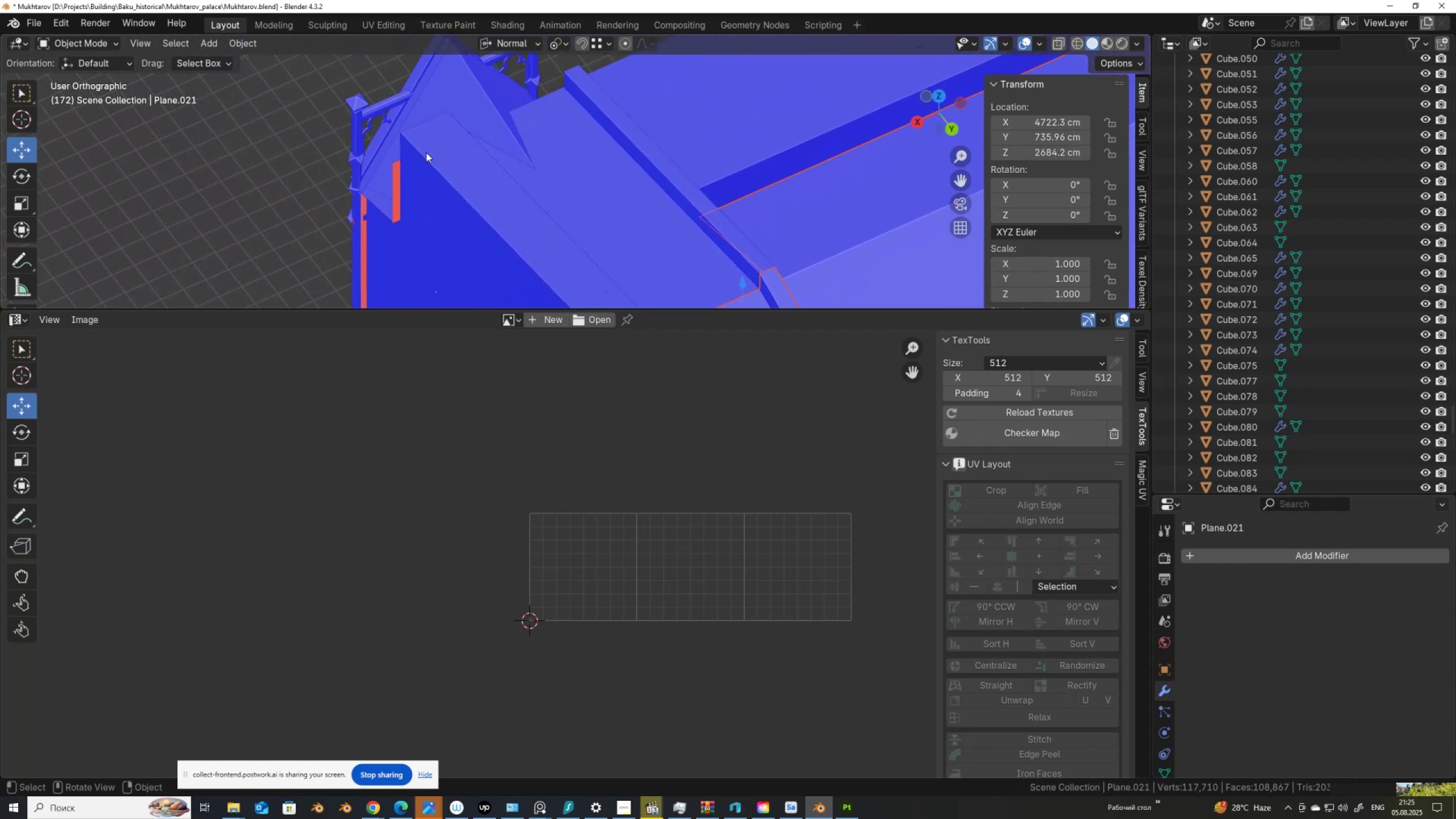 
scroll: coordinate [427, 159], scroll_direction: up, amount: 2.0
 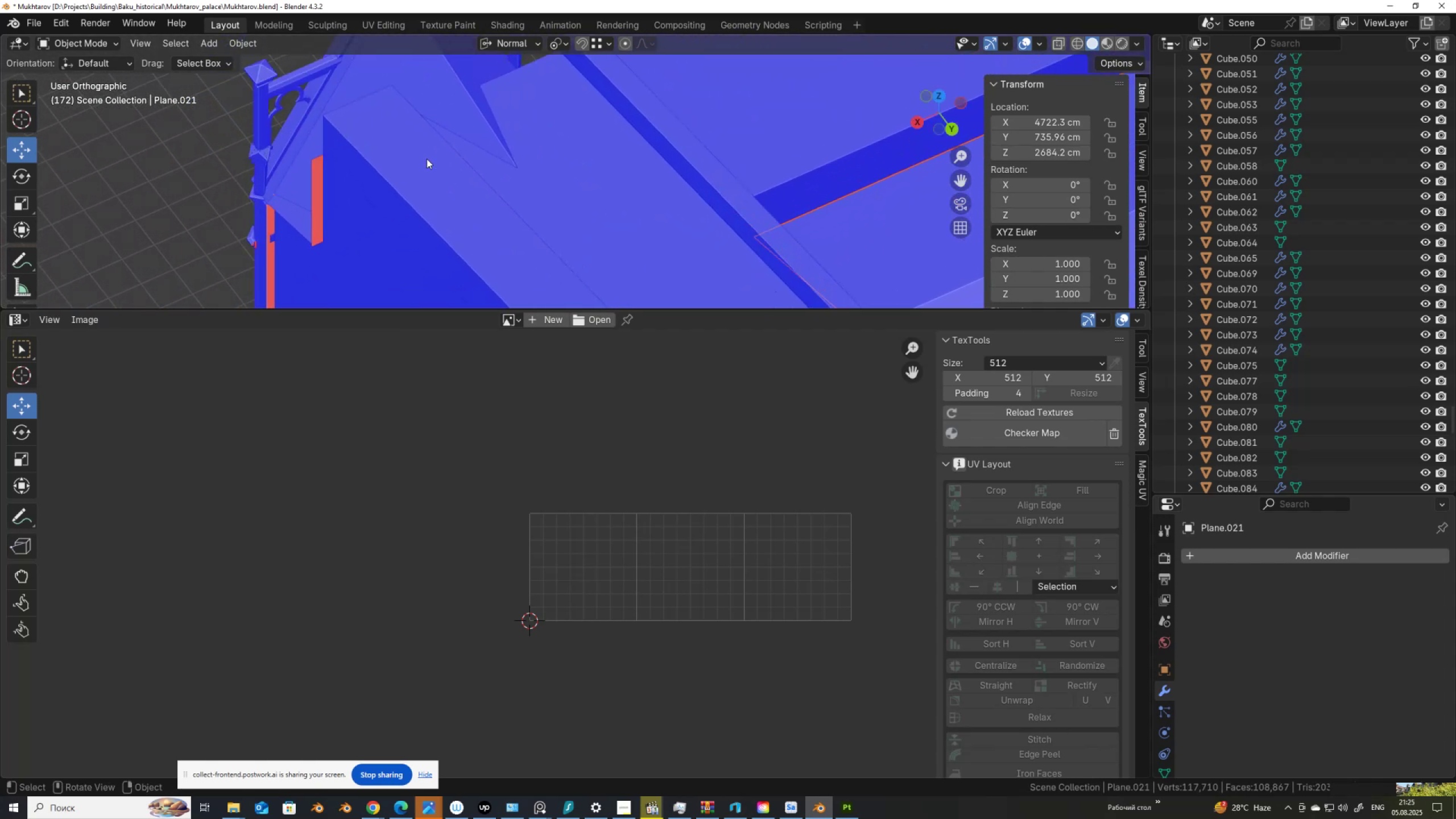 
scroll: coordinate [427, 159], scroll_direction: down, amount: 5.0
 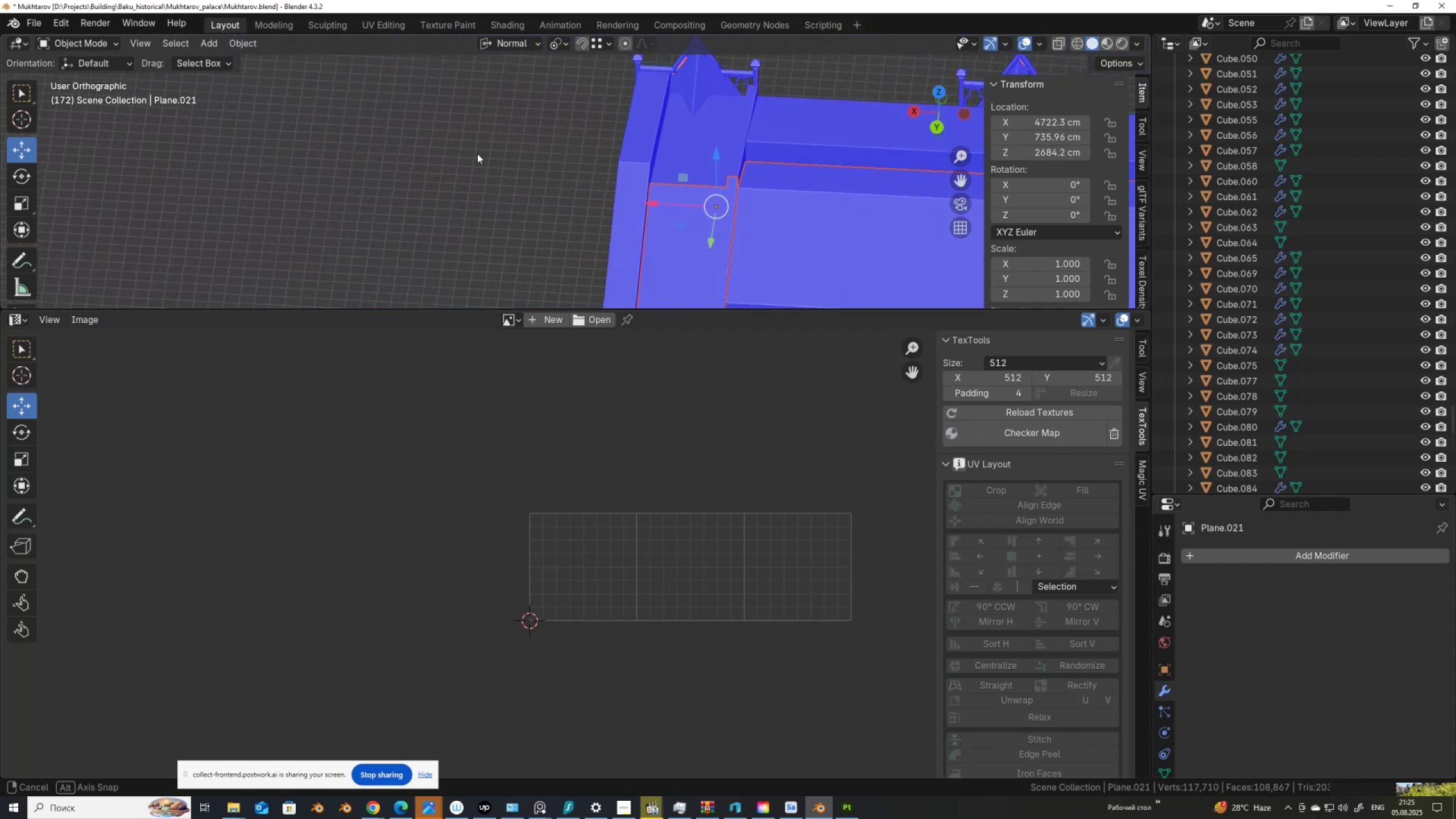 
hold_key(key=ShiftLeft, duration=0.39)
 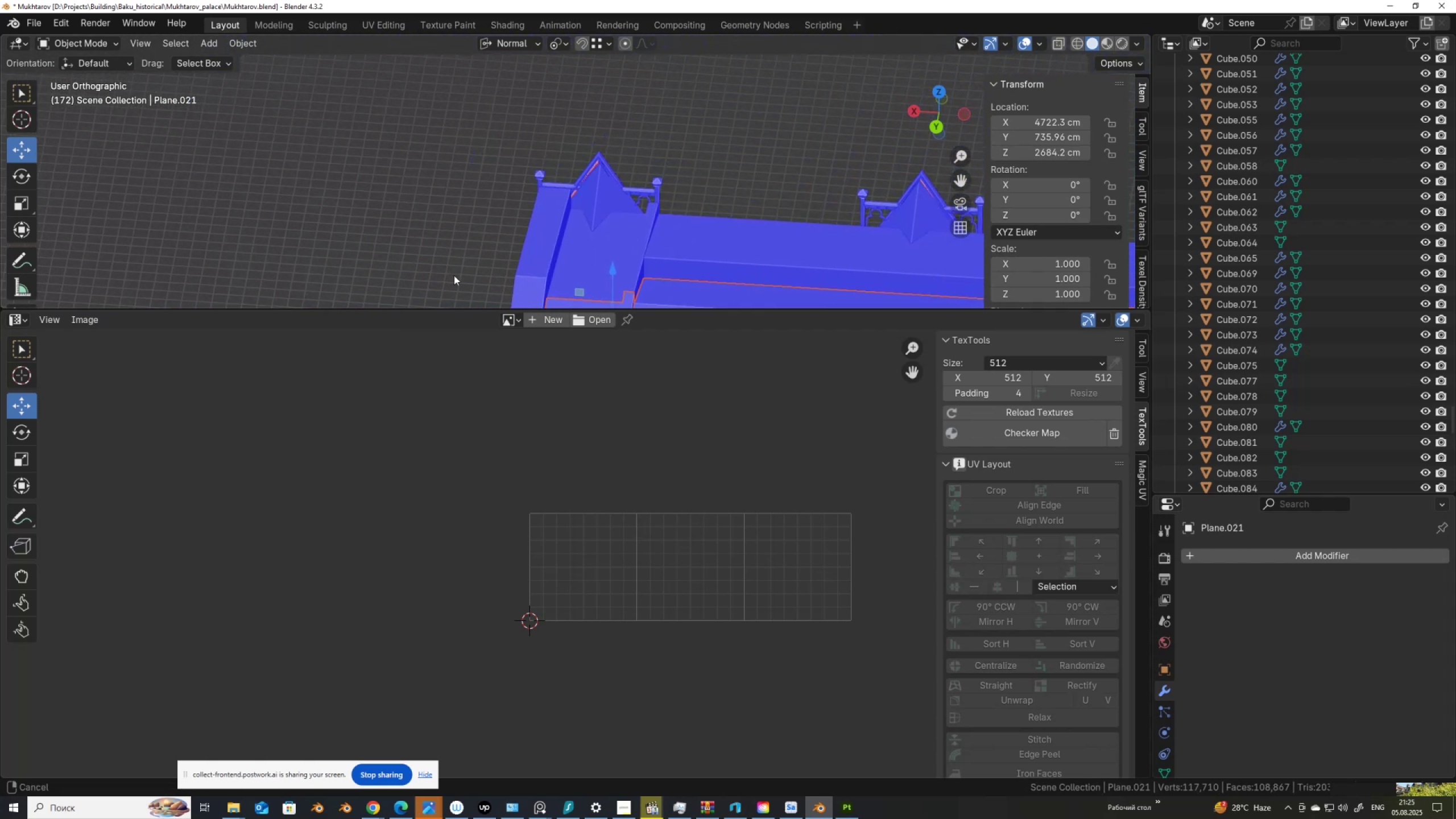 
scroll: coordinate [642, 222], scroll_direction: up, amount: 9.0
 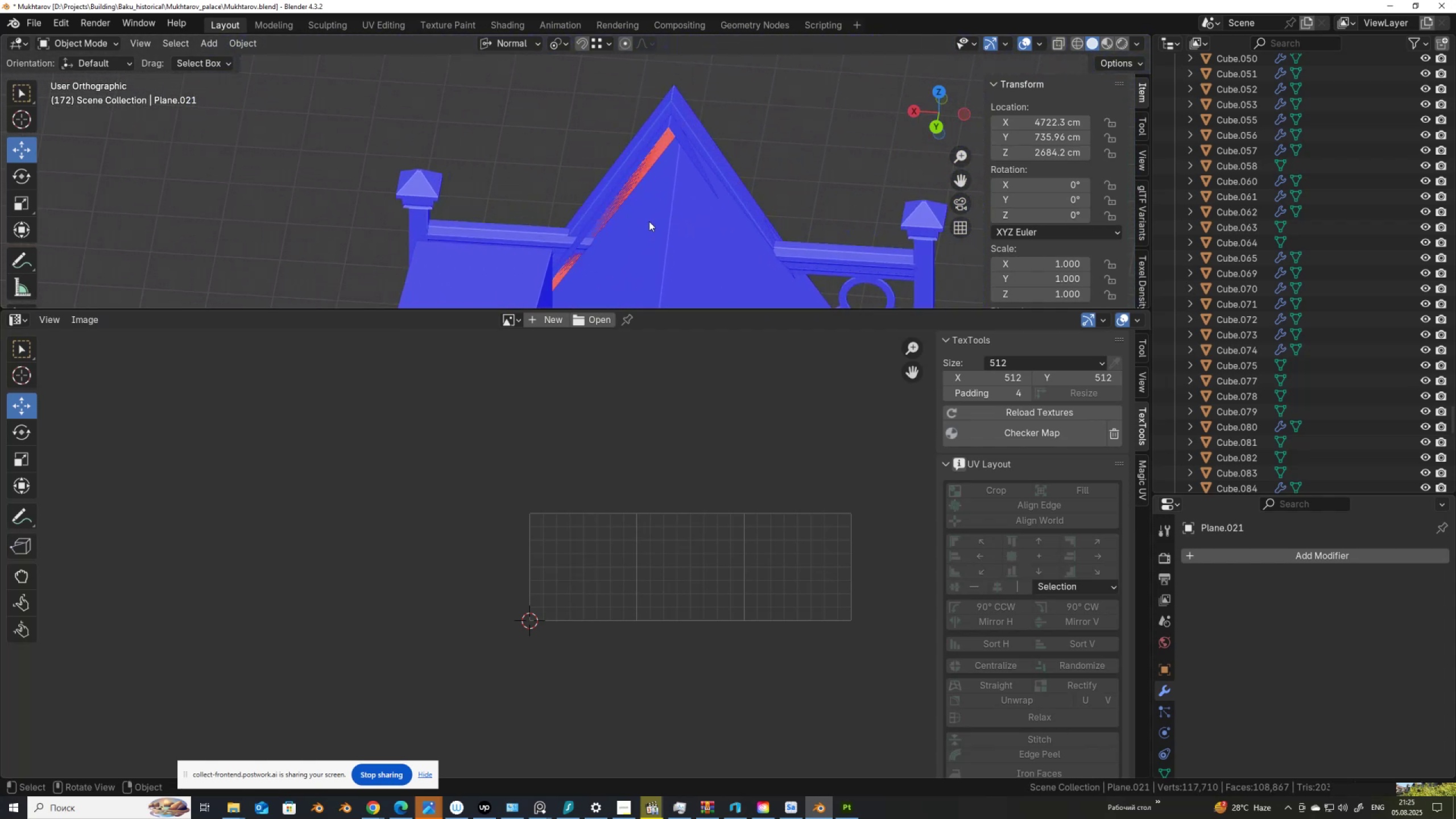 
scroll: coordinate [654, 204], scroll_direction: down, amount: 3.0
 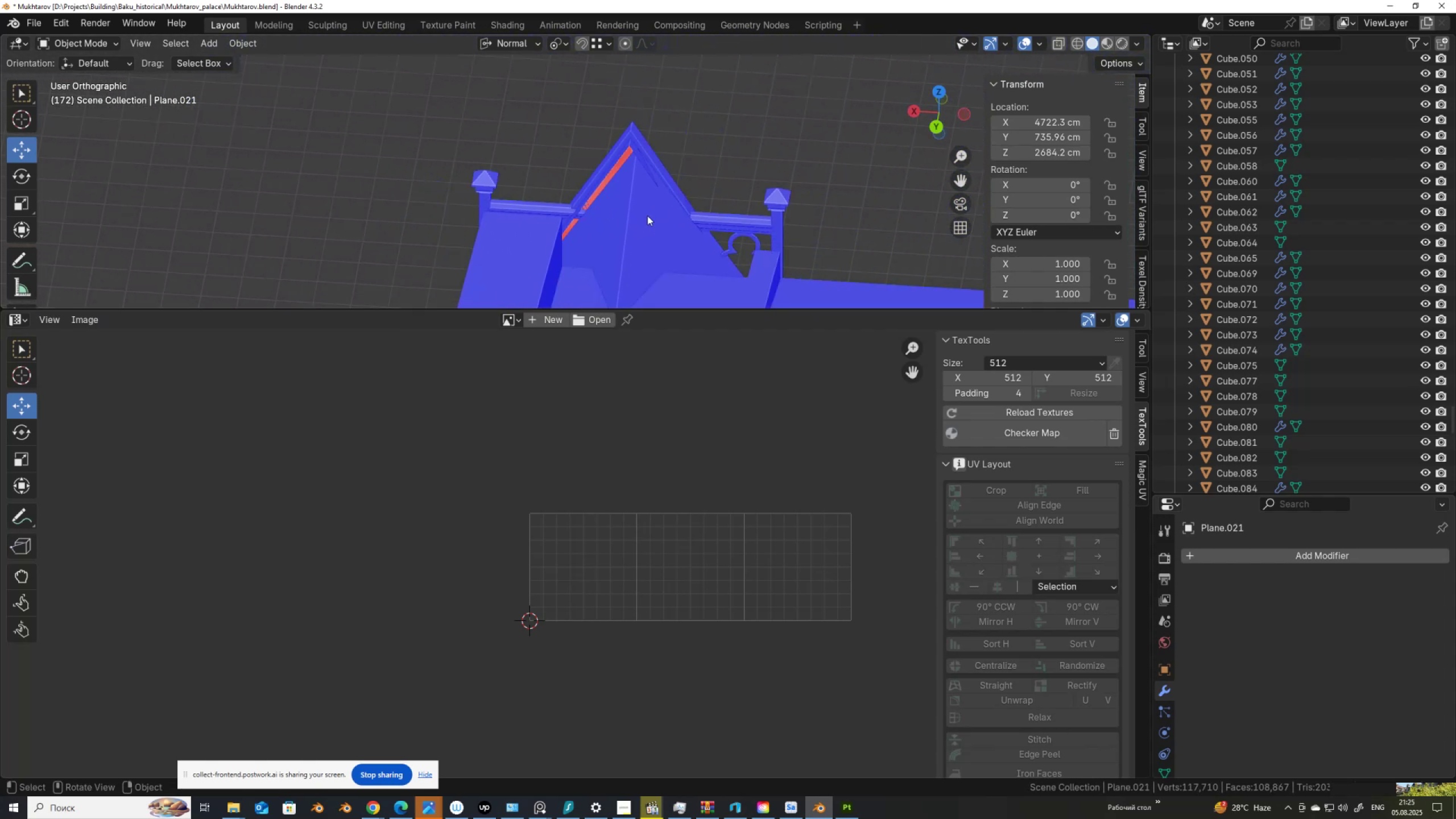 
left_click([647, 216])
 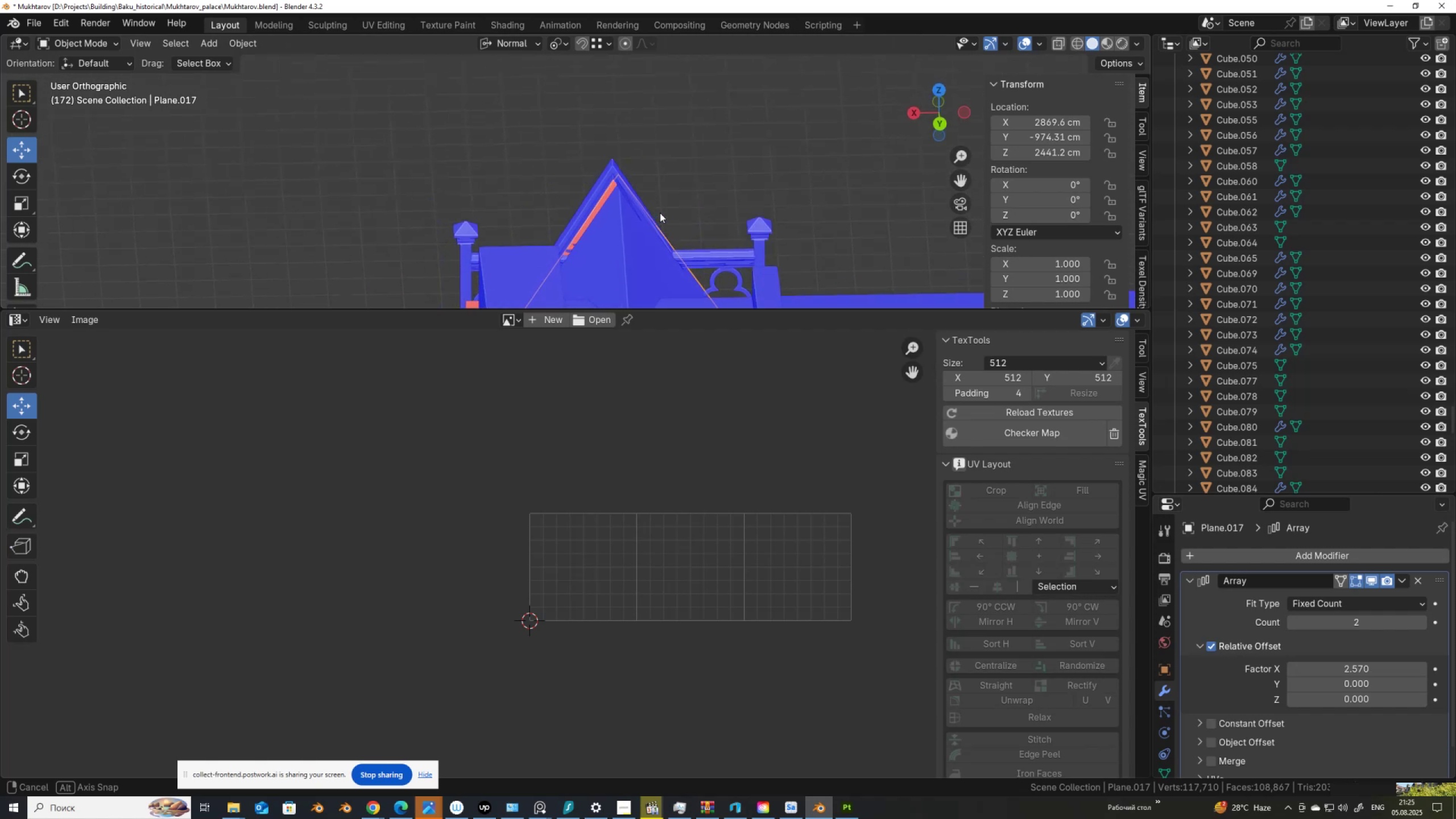 
scroll: coordinate [644, 226], scroll_direction: down, amount: 8.0
 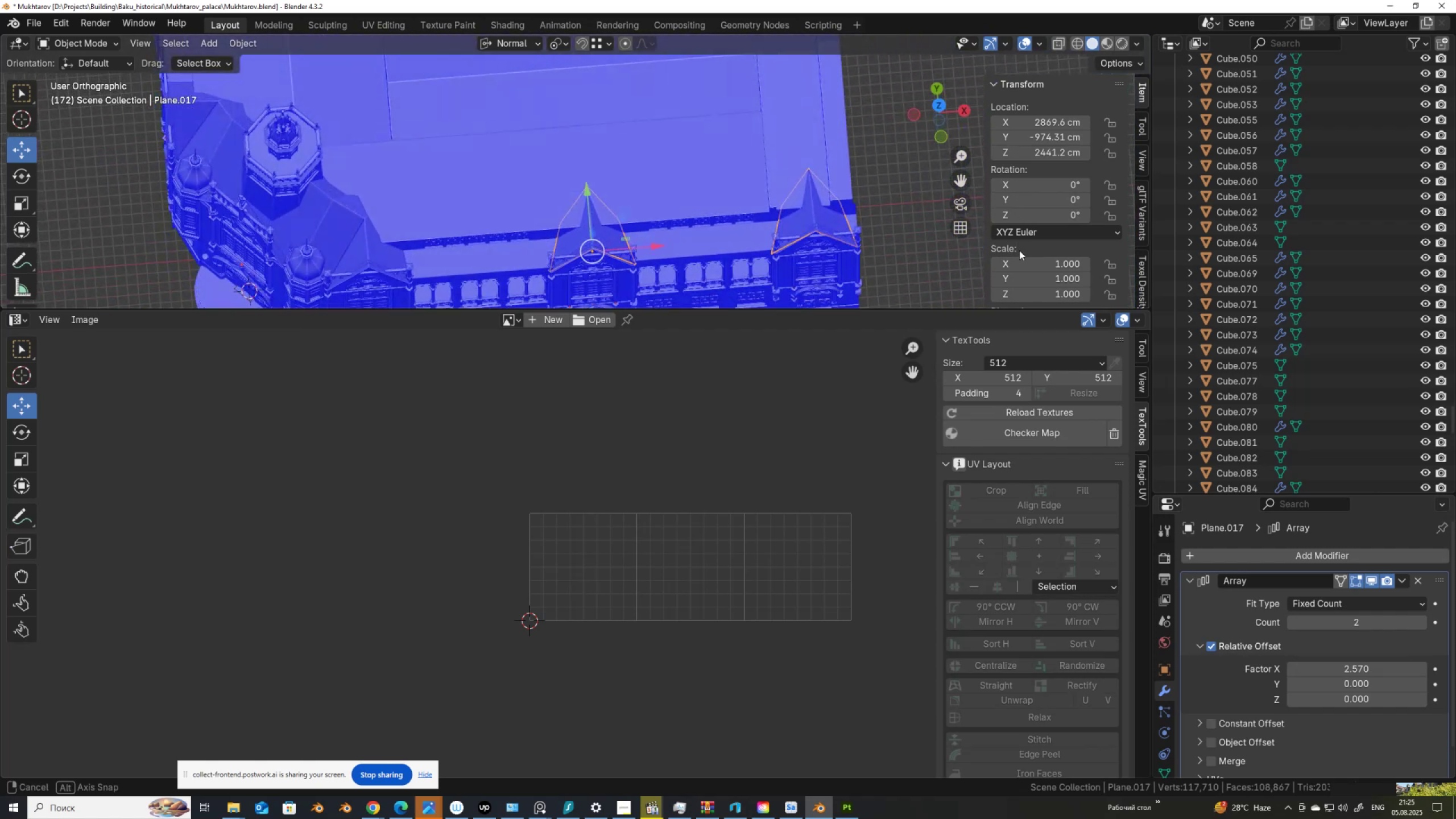 
hold_key(key=ShiftLeft, duration=0.51)
scroll: coordinate [513, 257], scroll_direction: up, amount: 7.0
 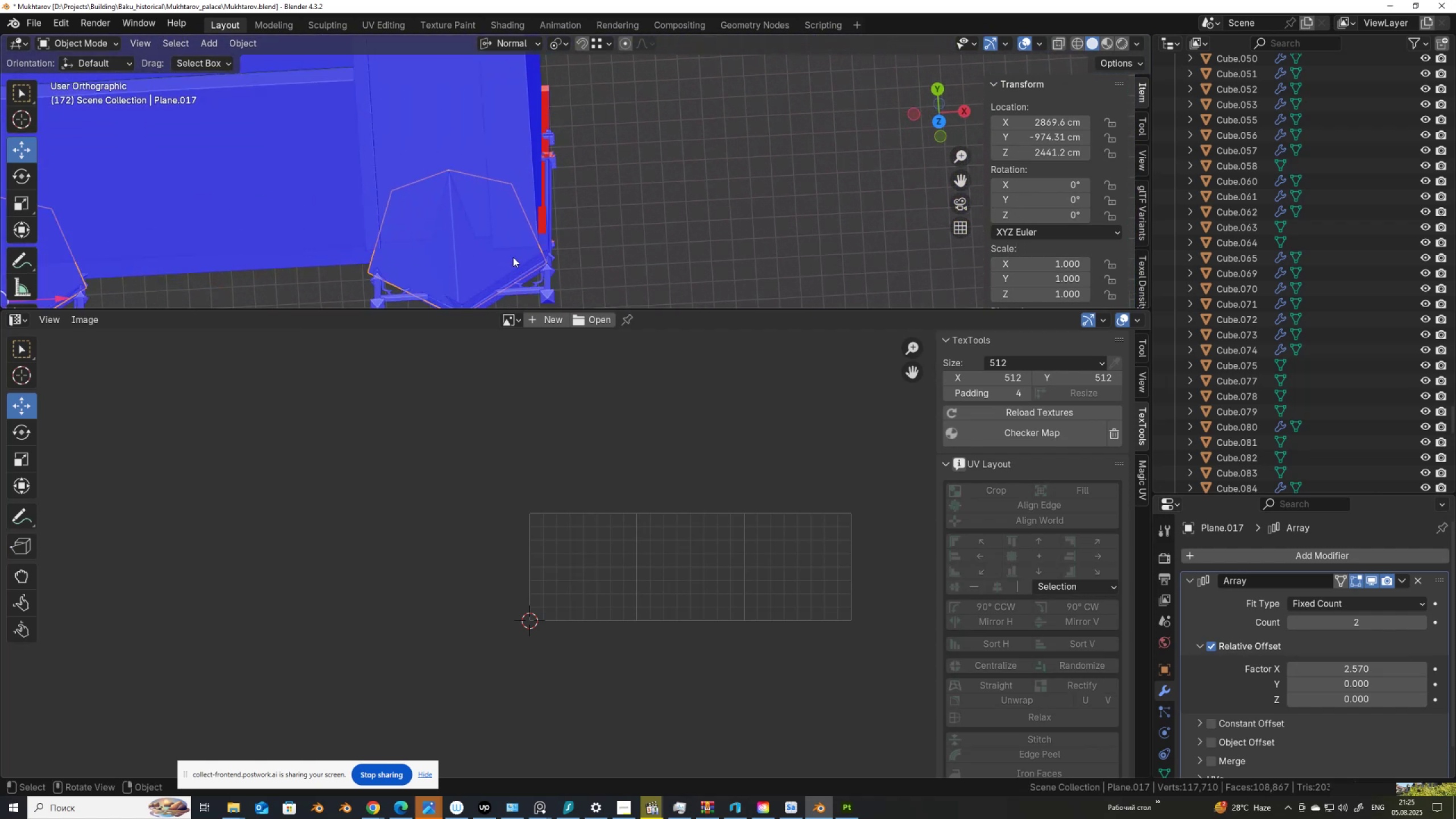 
hold_key(key=ShiftLeft, duration=0.43)
 